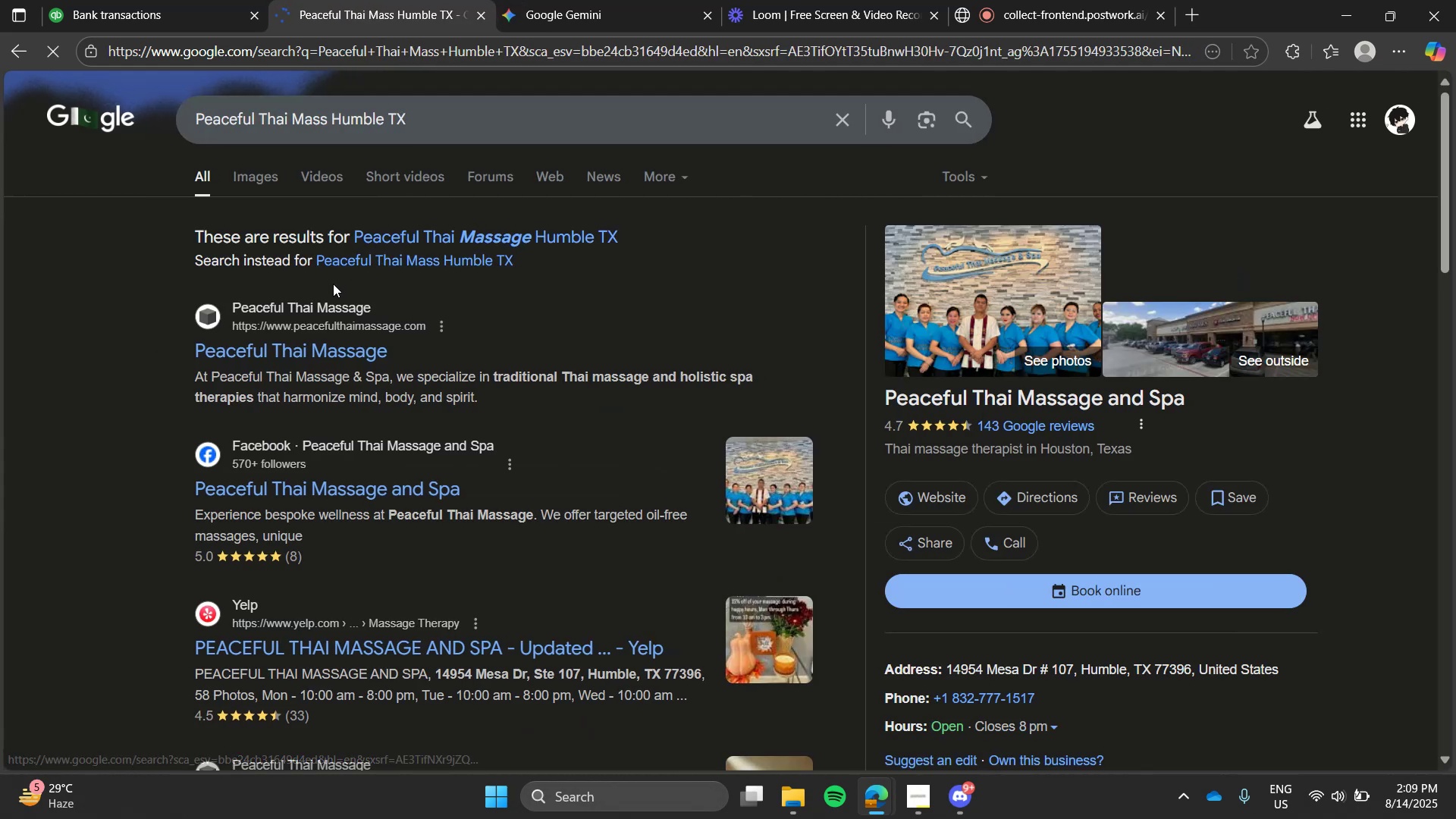 
left_click([143, 0])
 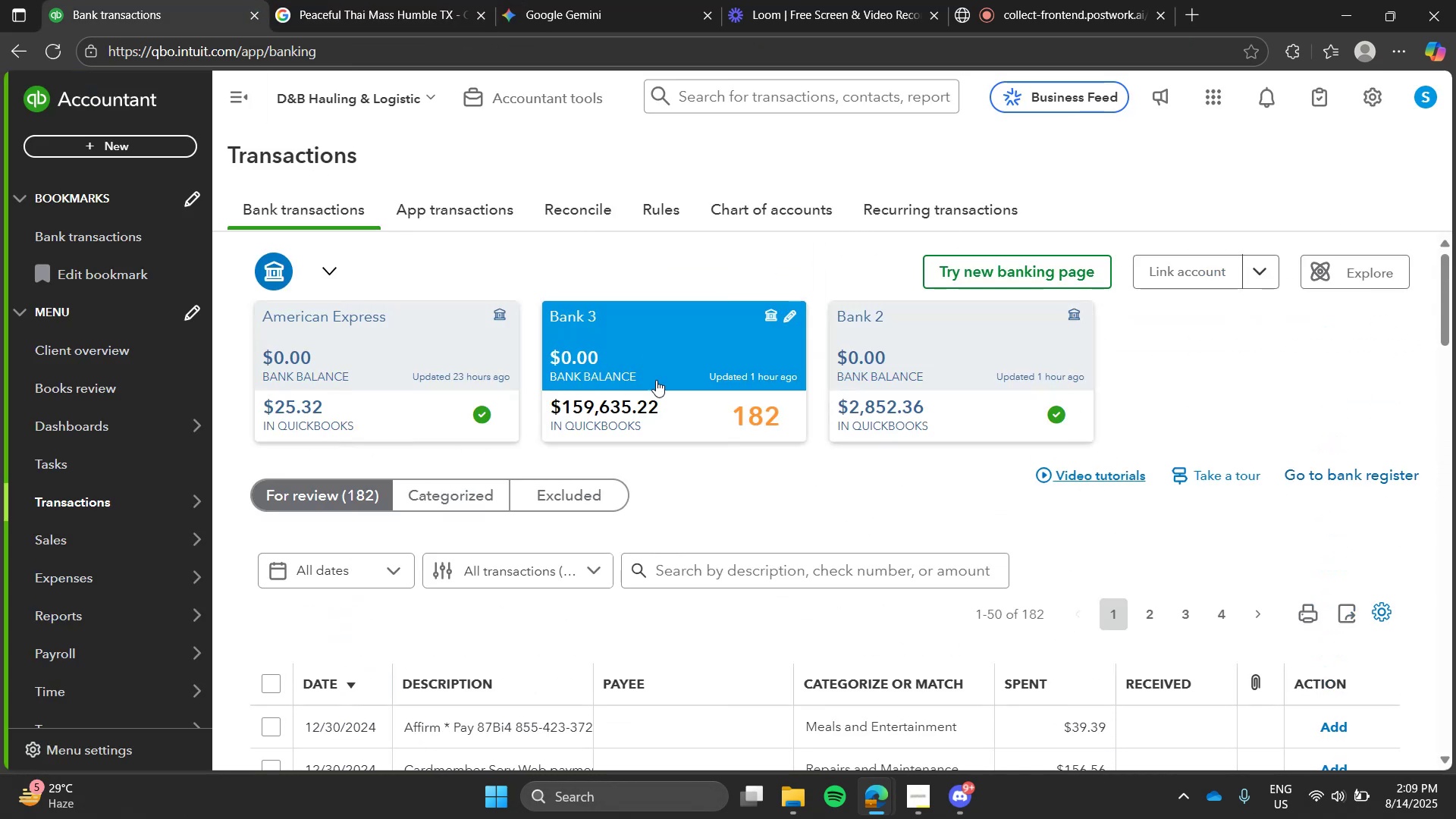 
left_click([708, 563])
 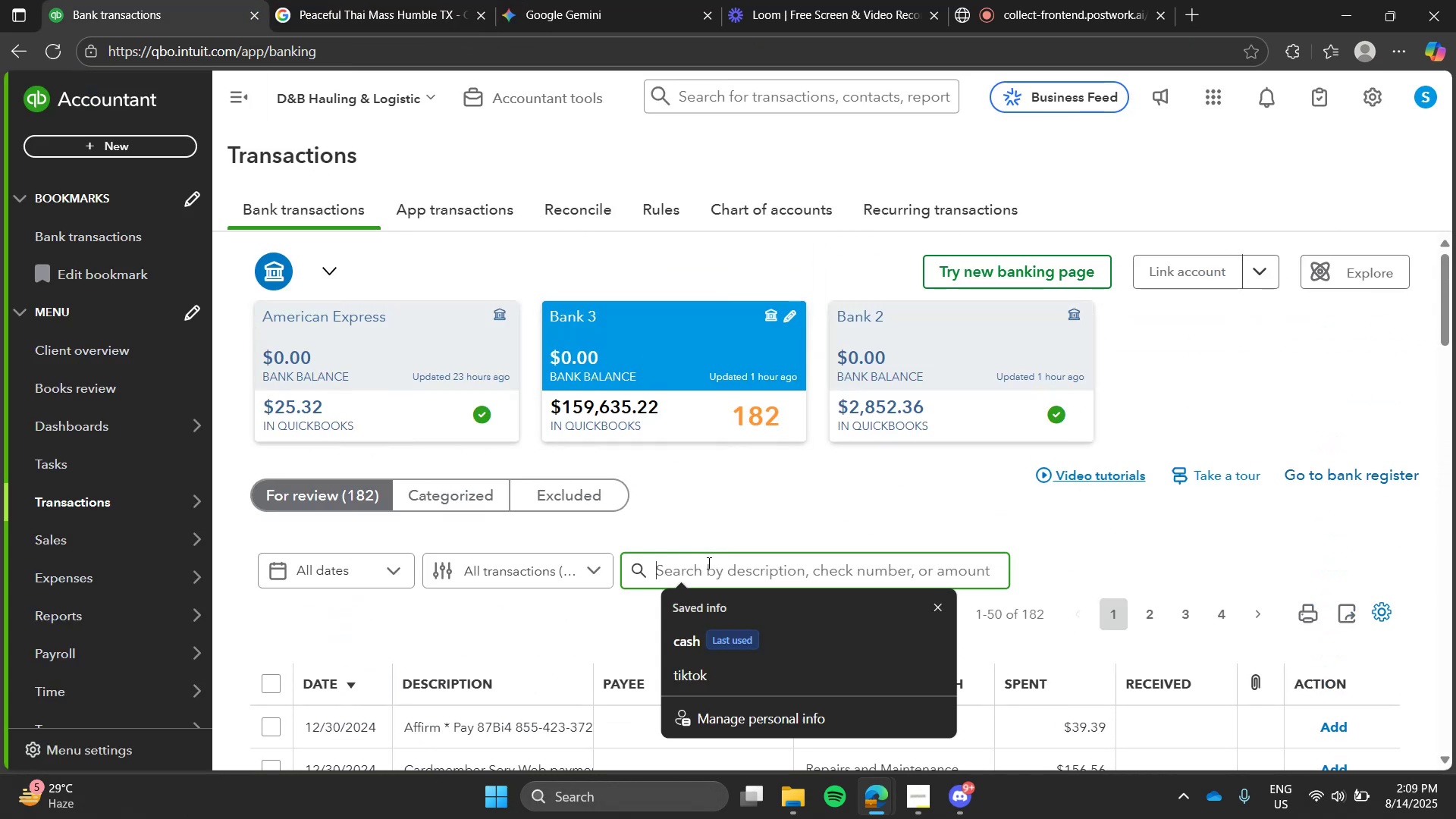 
type(peaceful)
 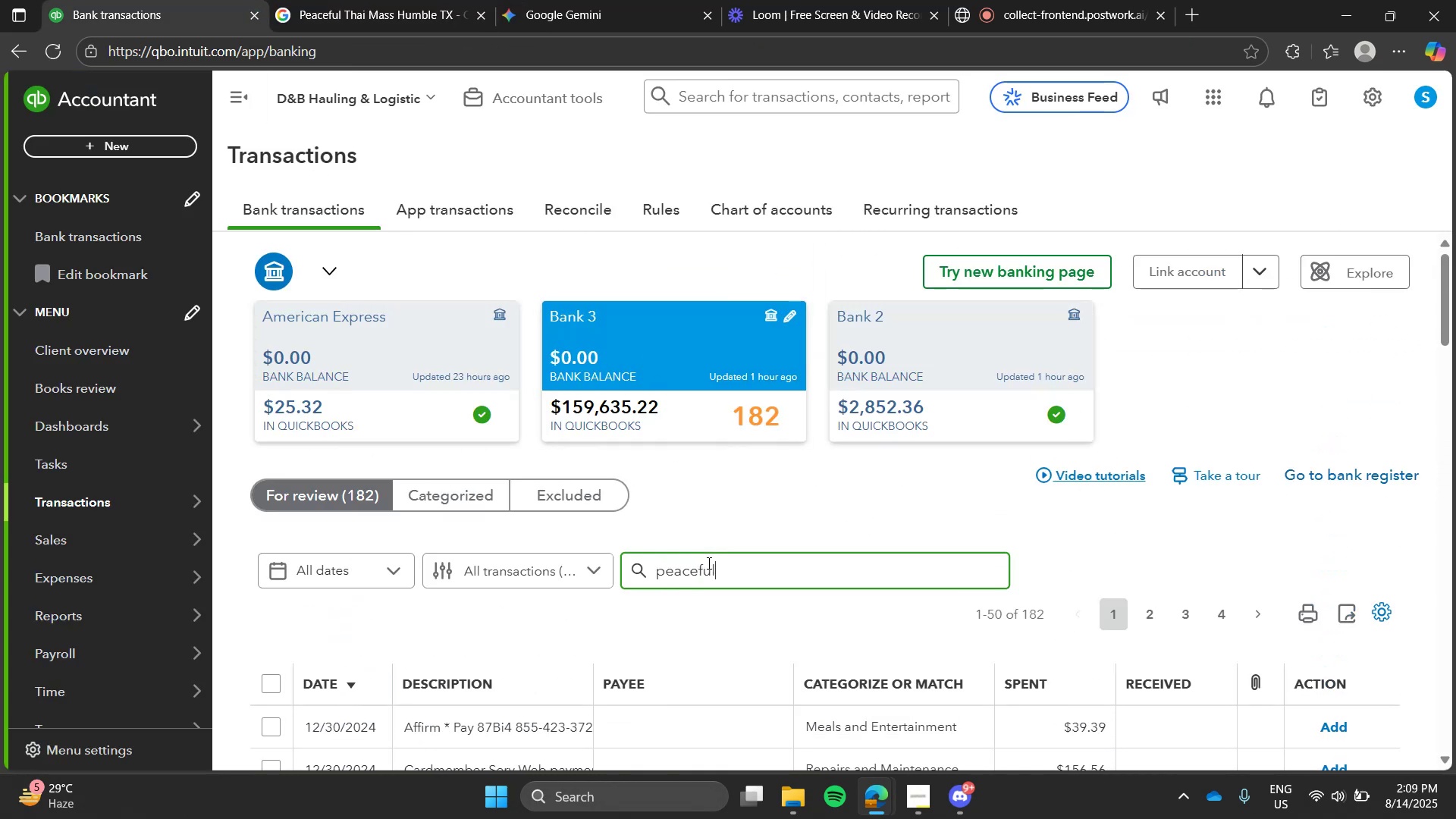 
key(Enter)
 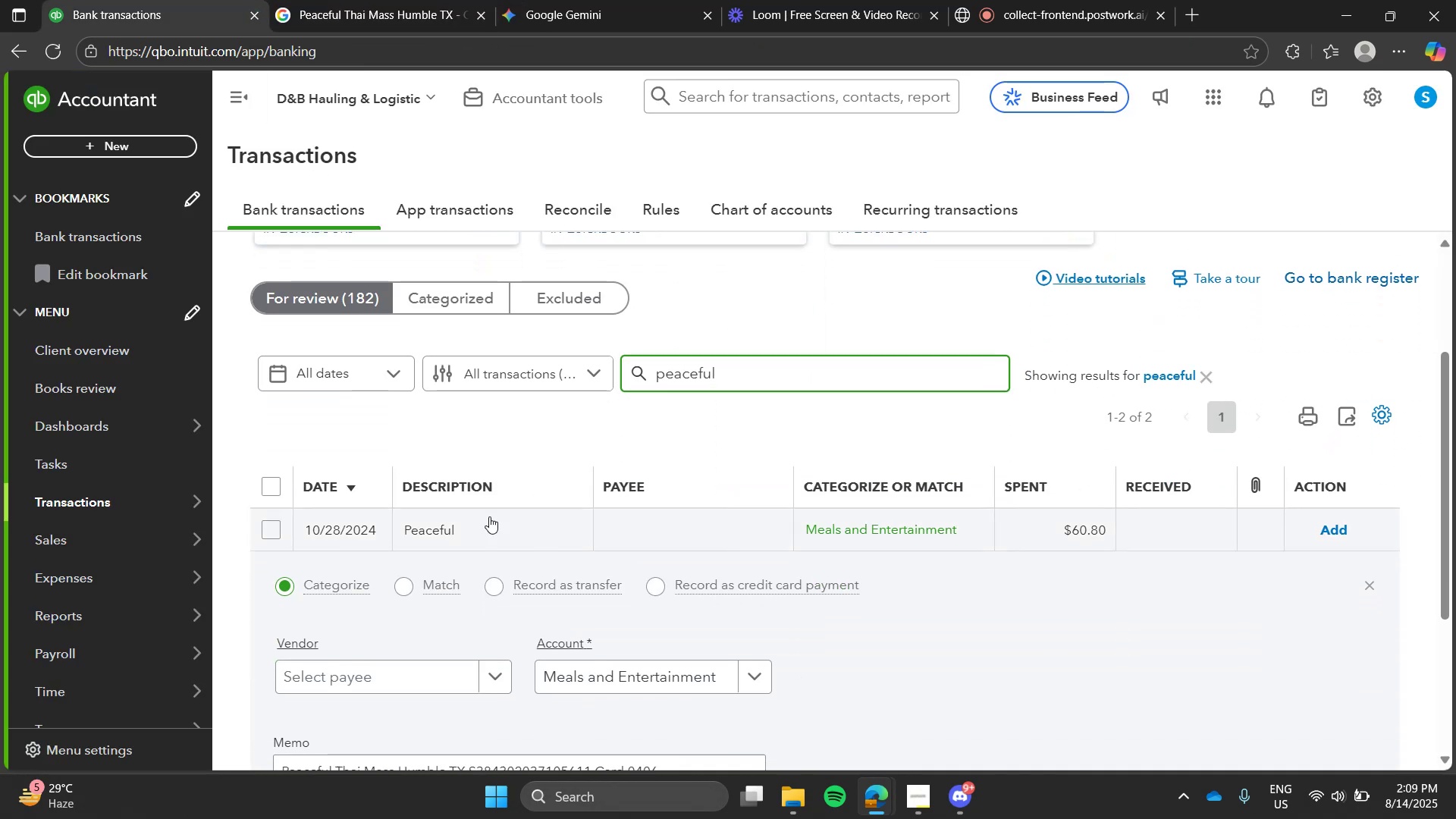 
left_click([424, 523])
 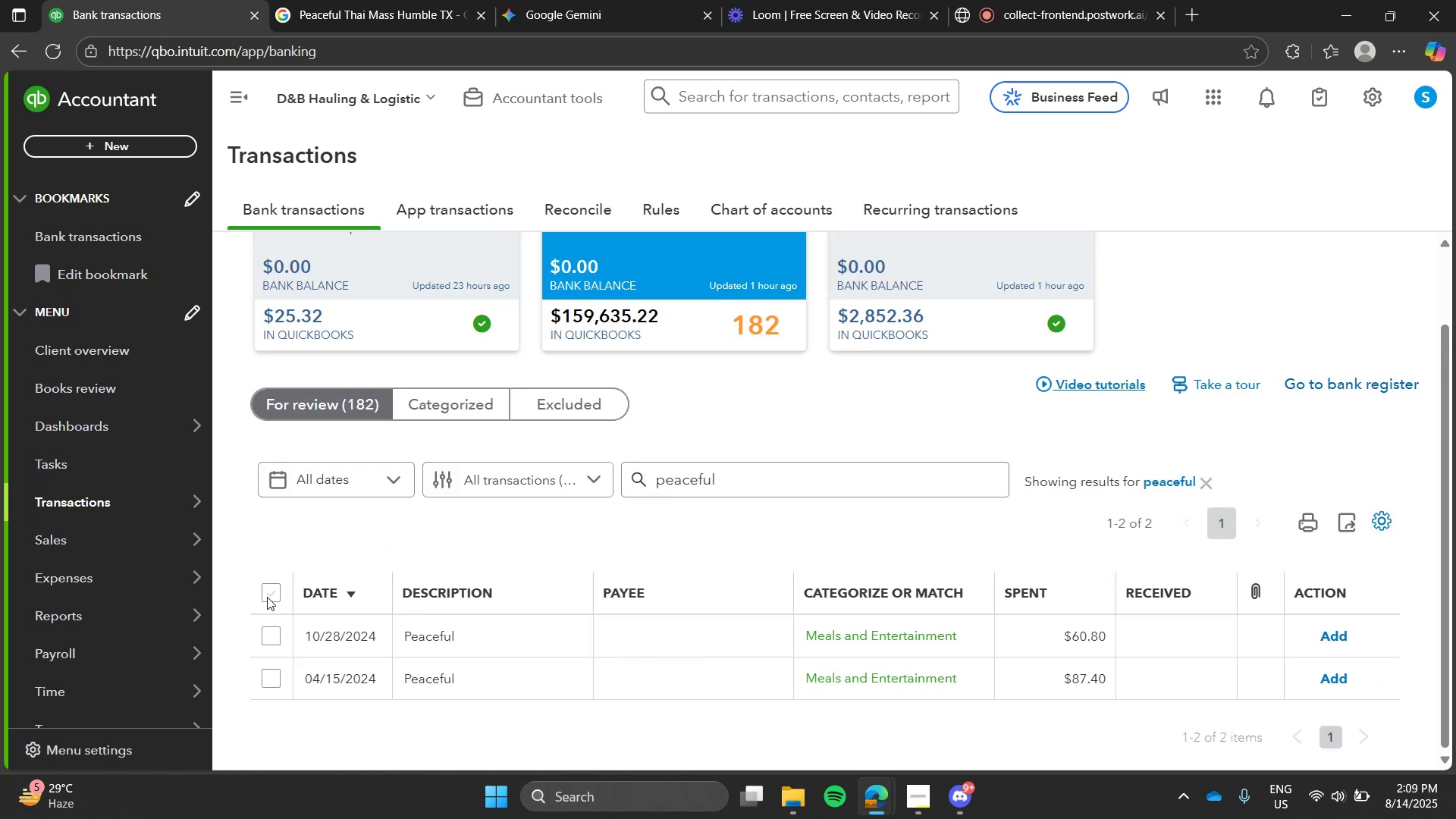 
left_click([267, 597])
 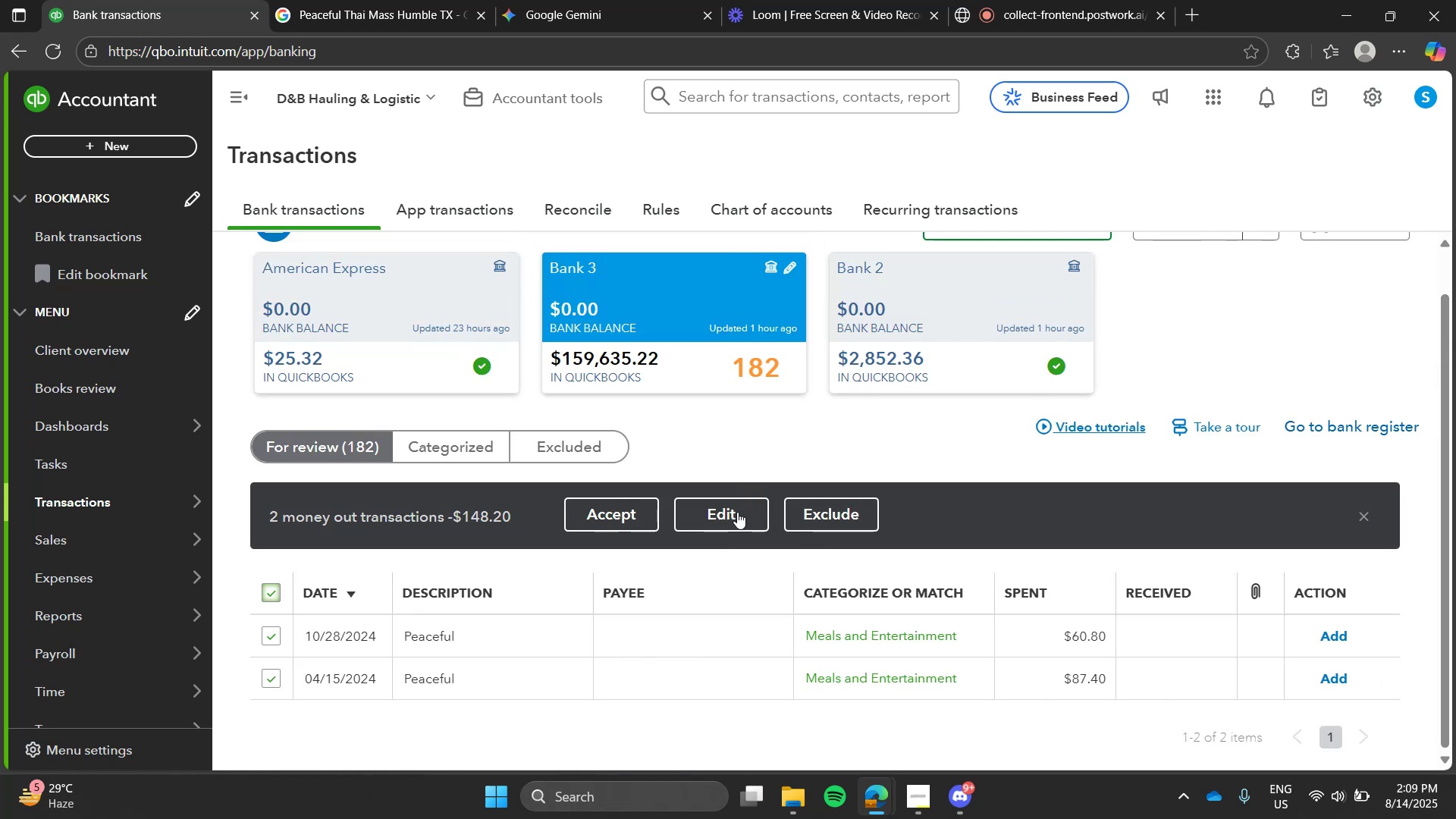 
left_click([733, 519])
 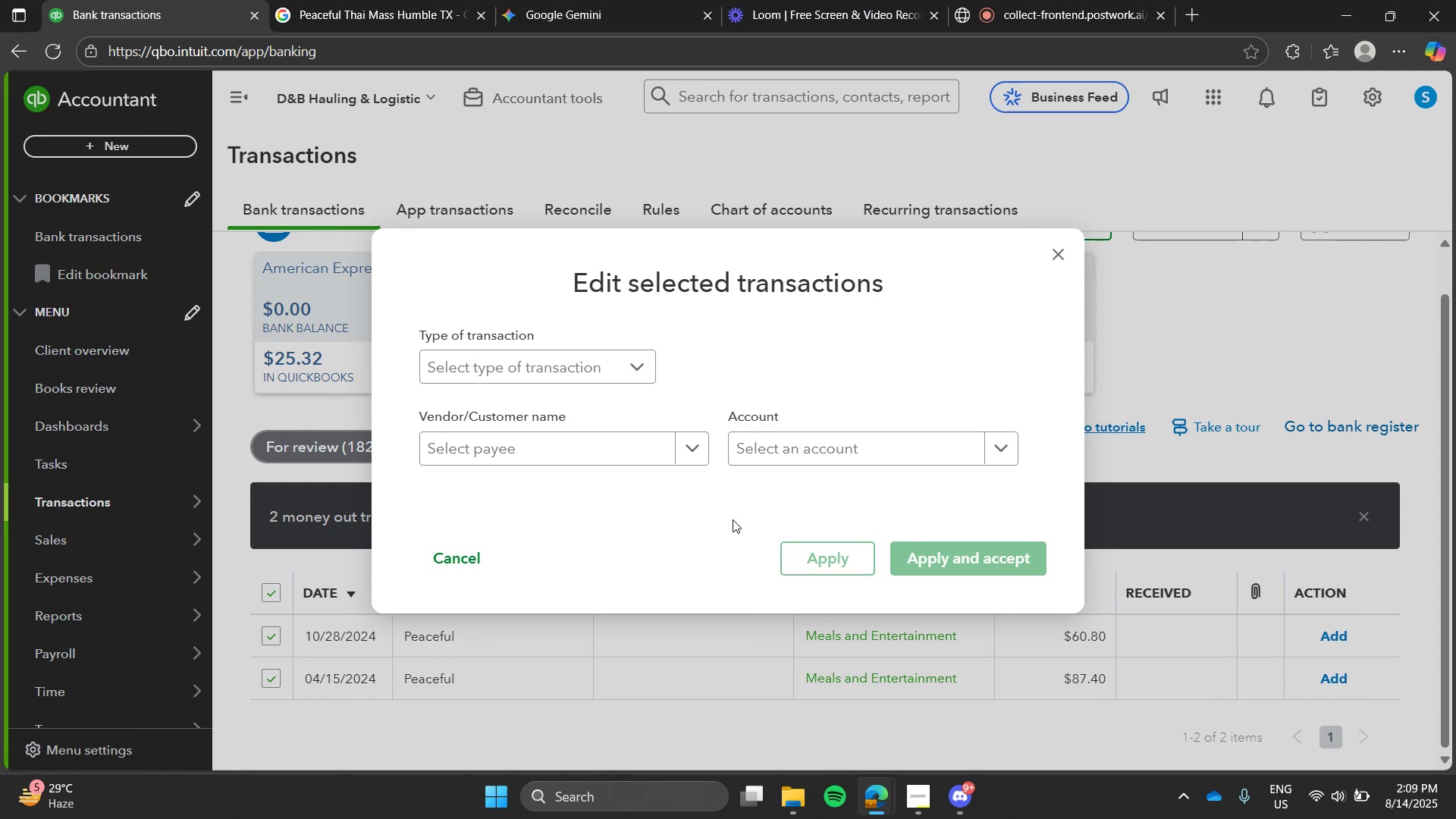 
wait(11.85)
 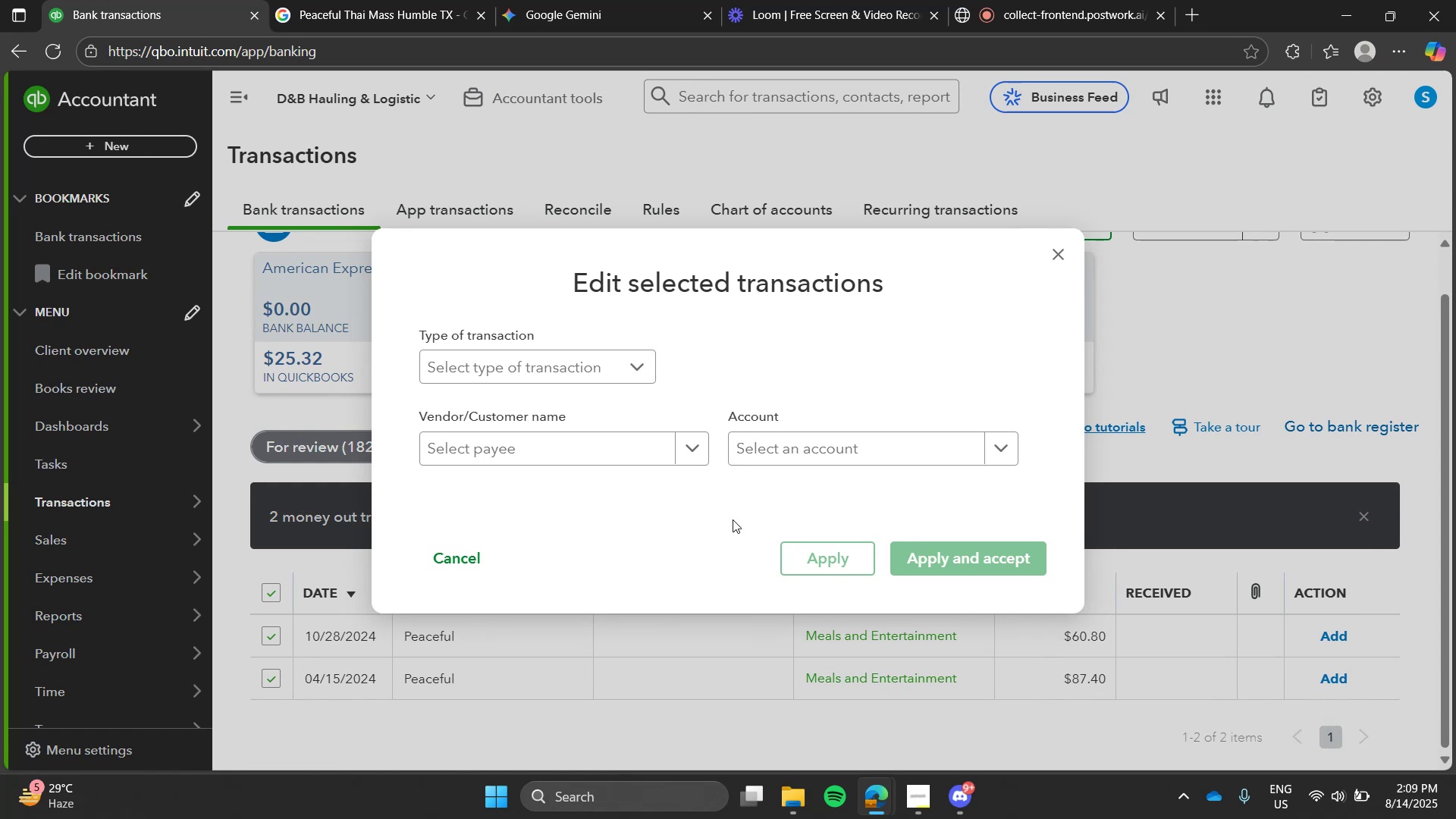 
left_click([864, 462])
 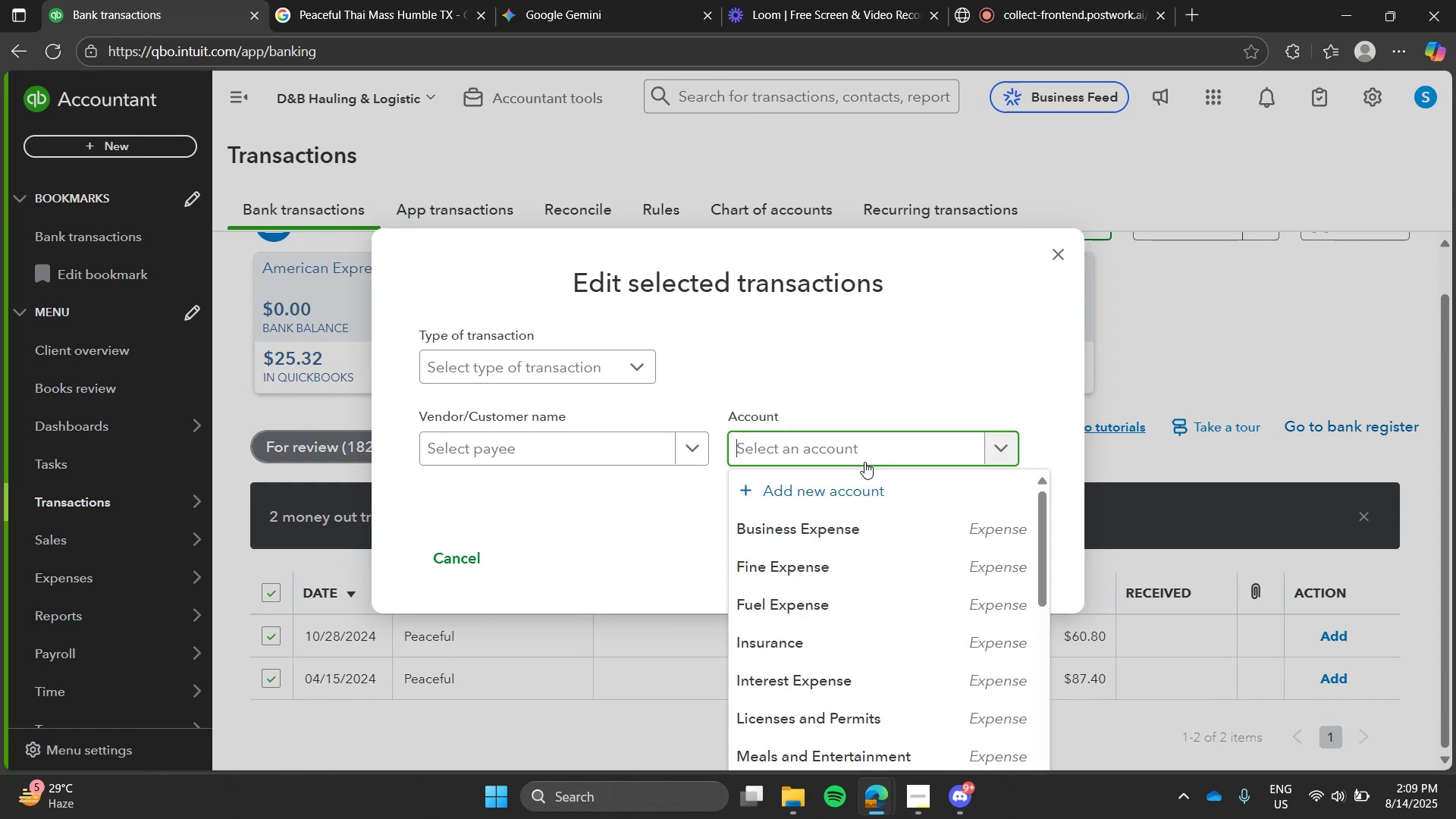 
type(meals)
 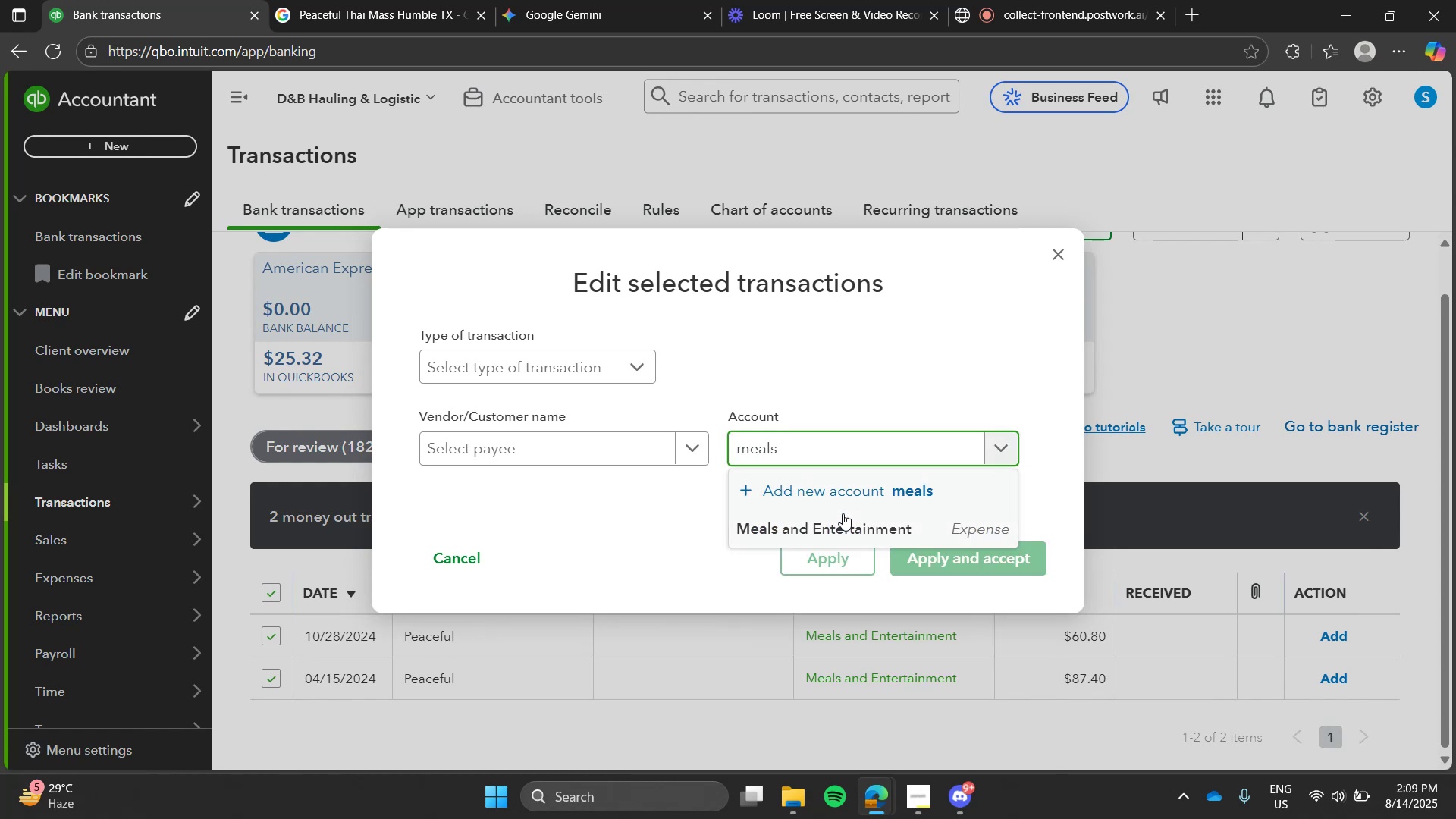 
left_click([843, 513])
 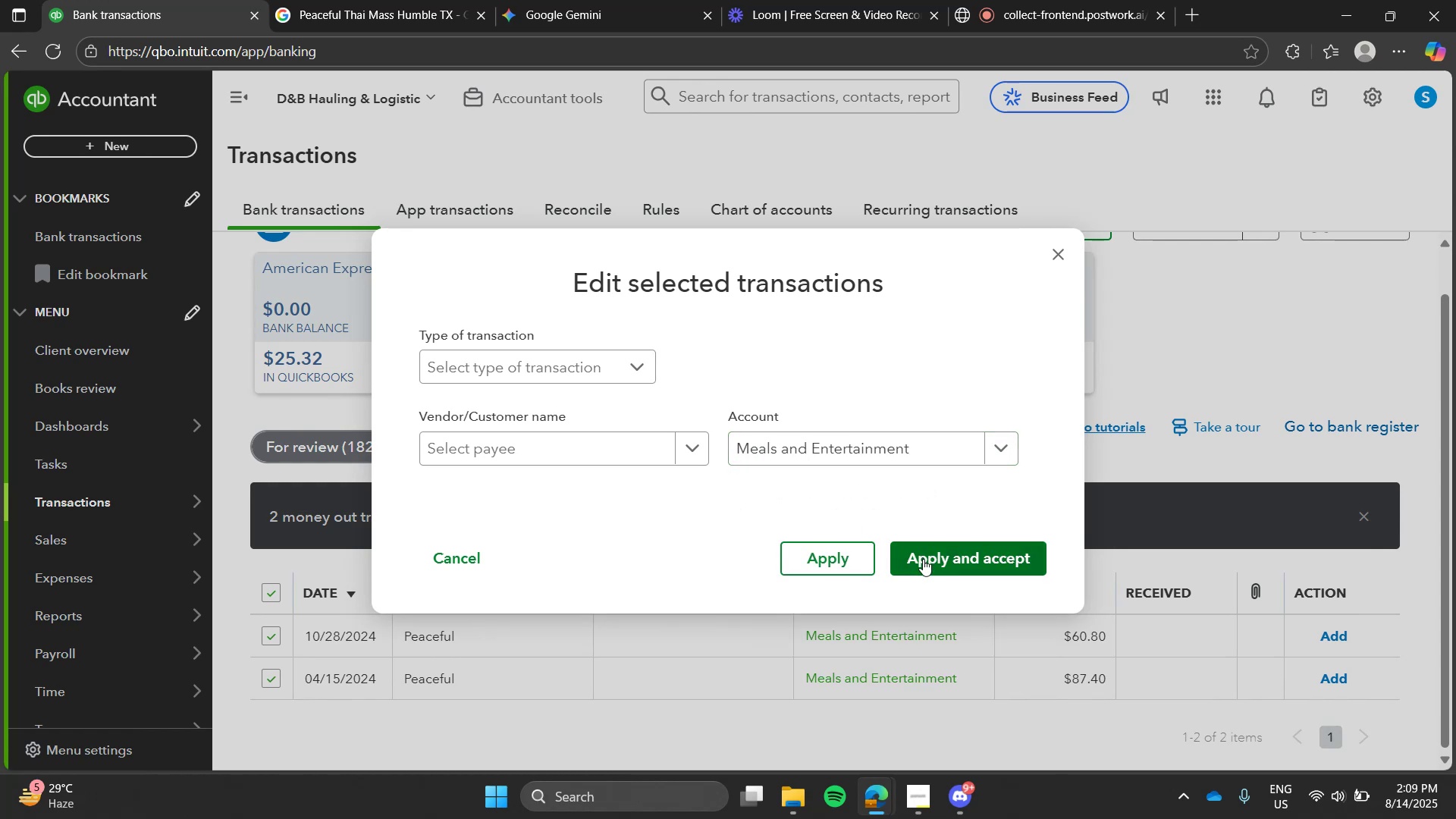 
left_click([923, 559])
 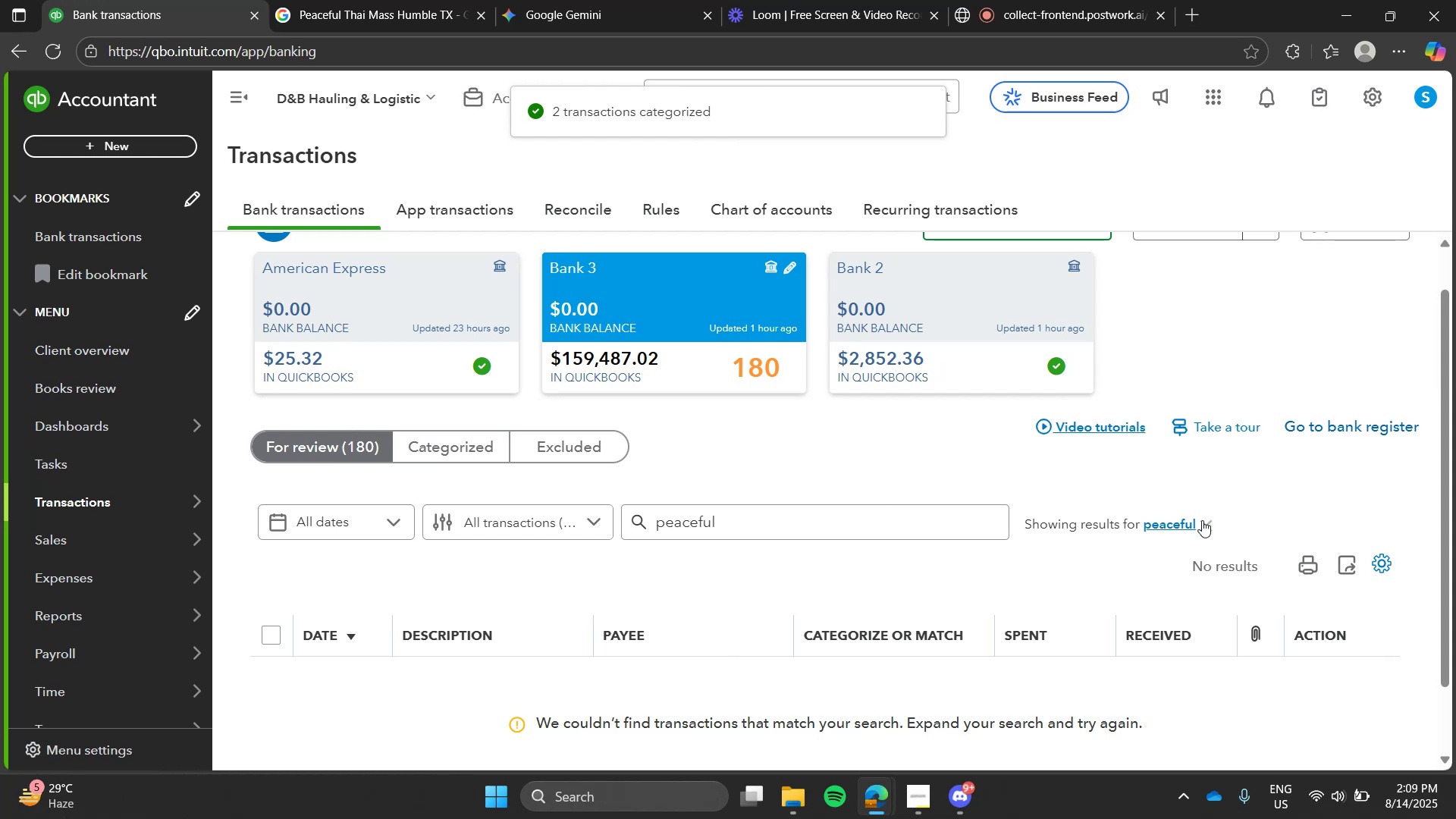 
left_click([1202, 520])
 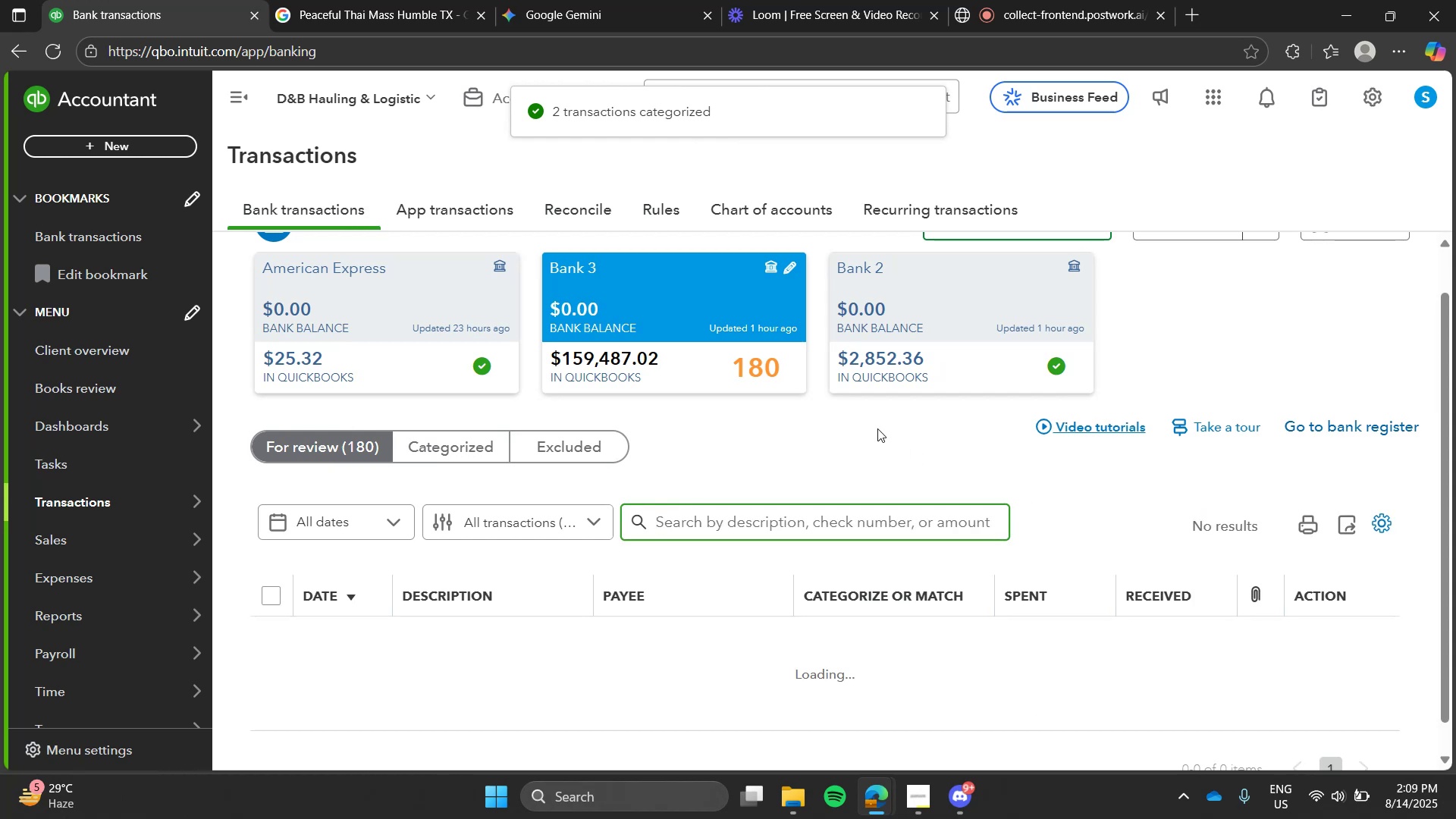 
left_click([877, 428])
 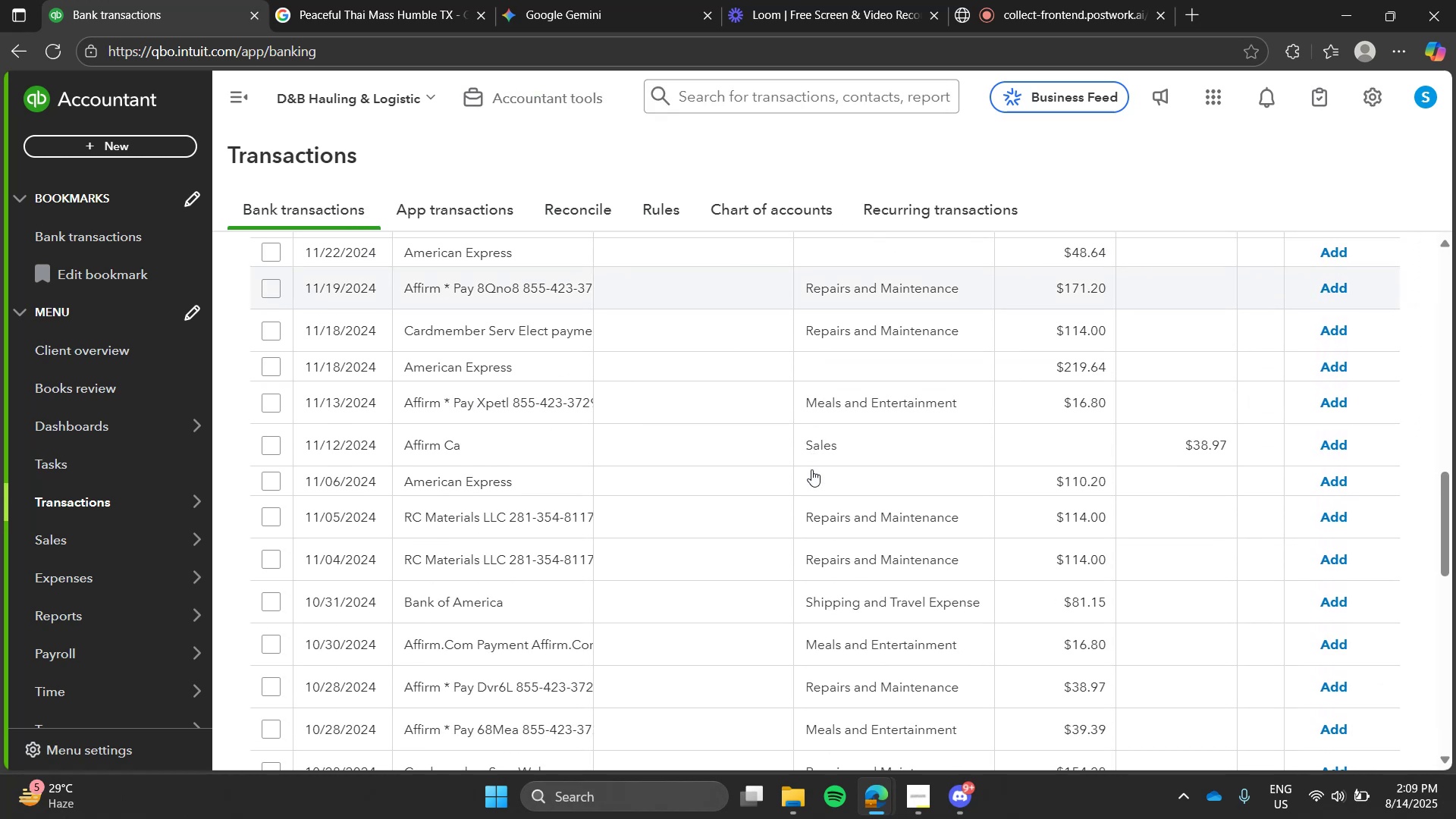 
wait(7.1)
 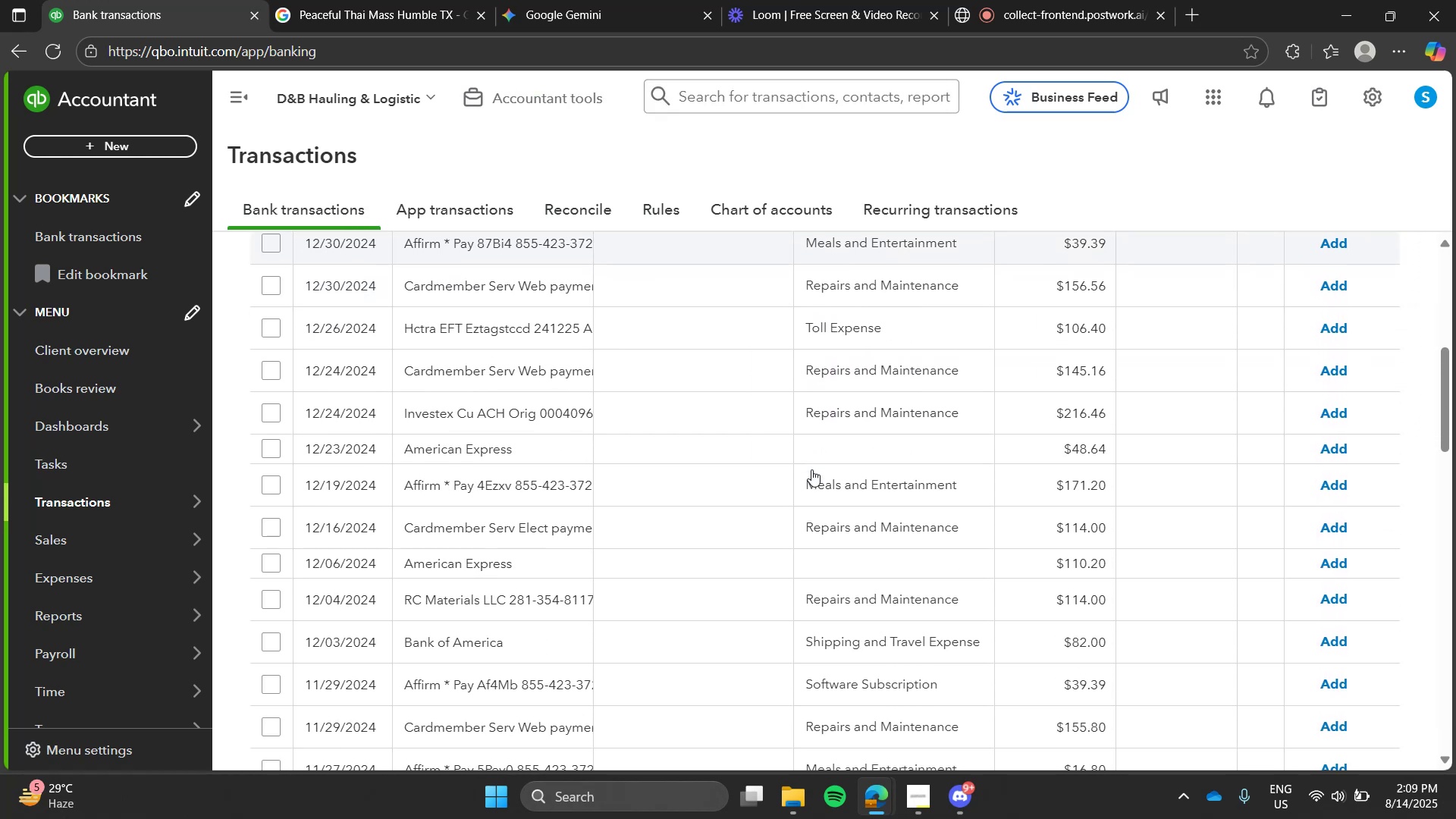 
left_click([550, 435])
 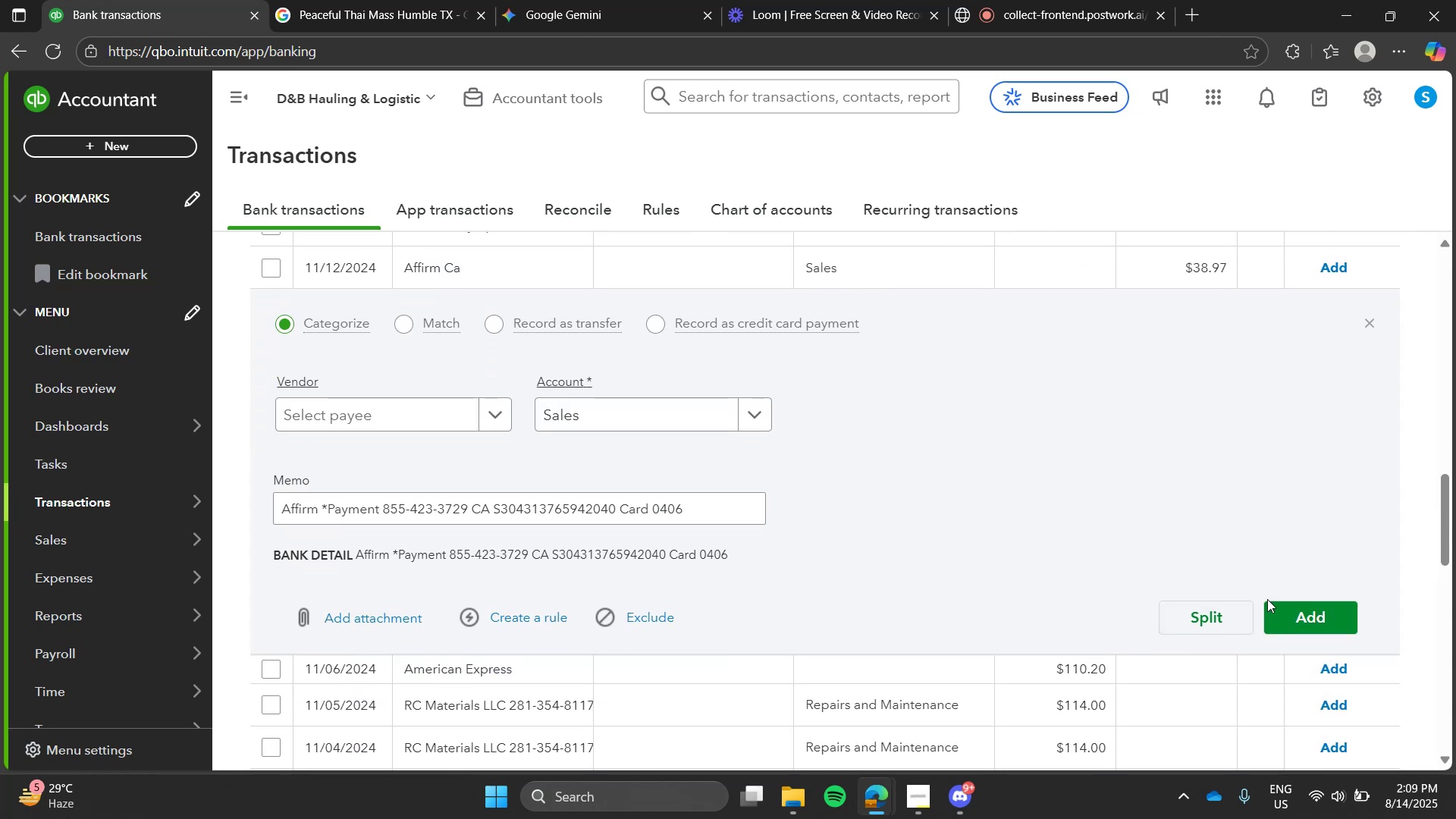 
left_click([1280, 604])
 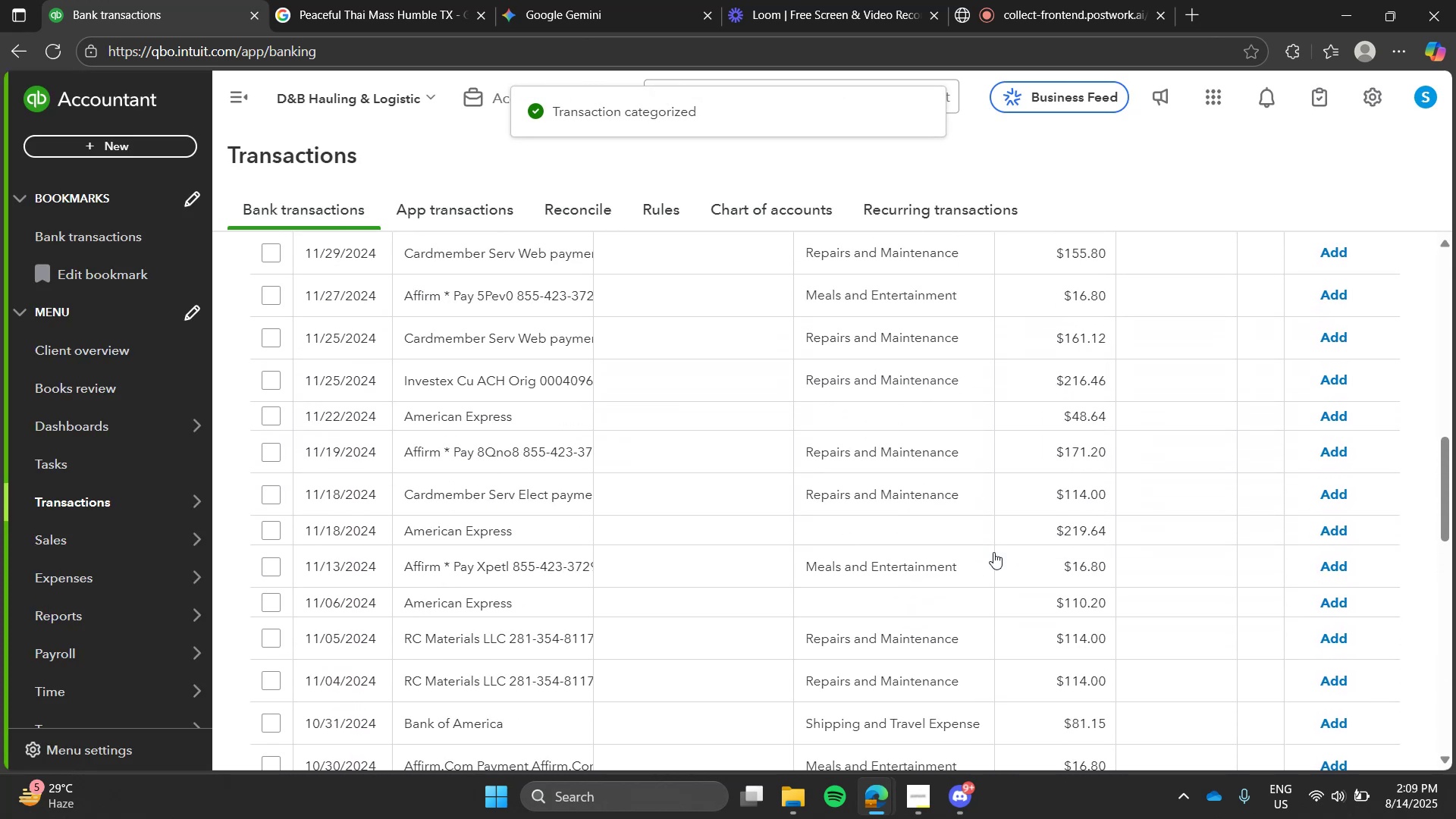 
wait(8.15)
 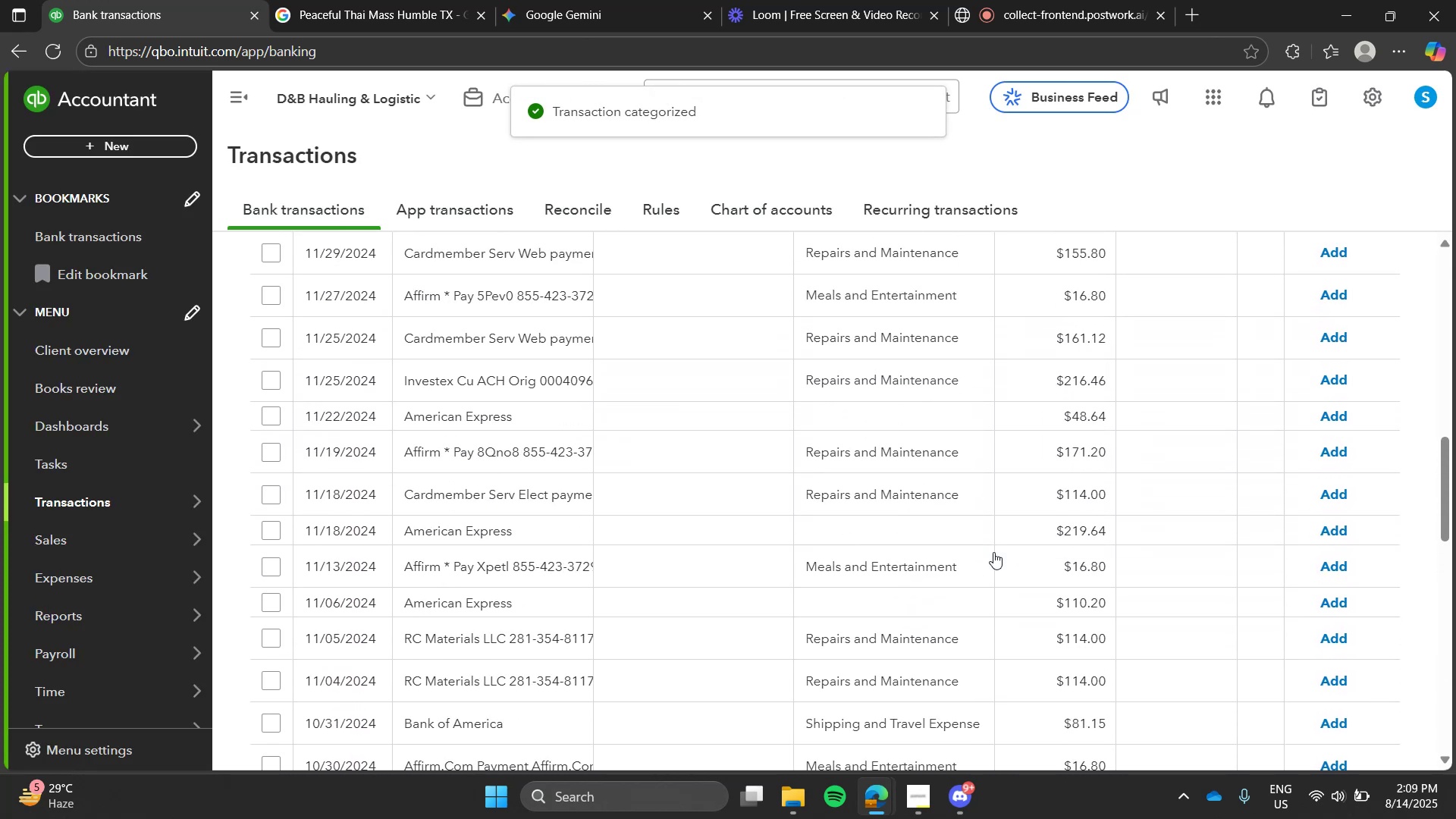 
left_click([548, 447])
 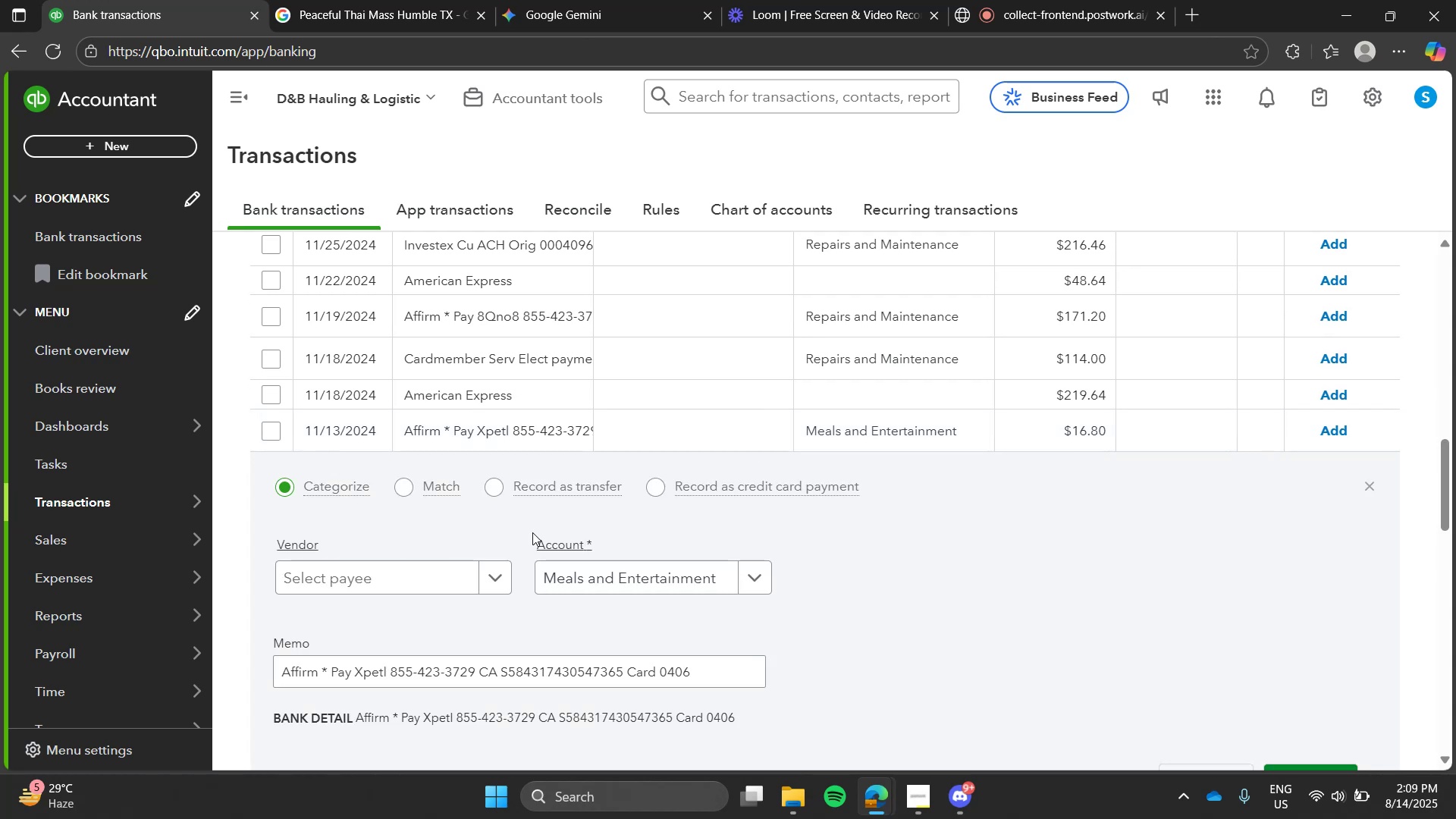 
mouse_move([582, 659])
 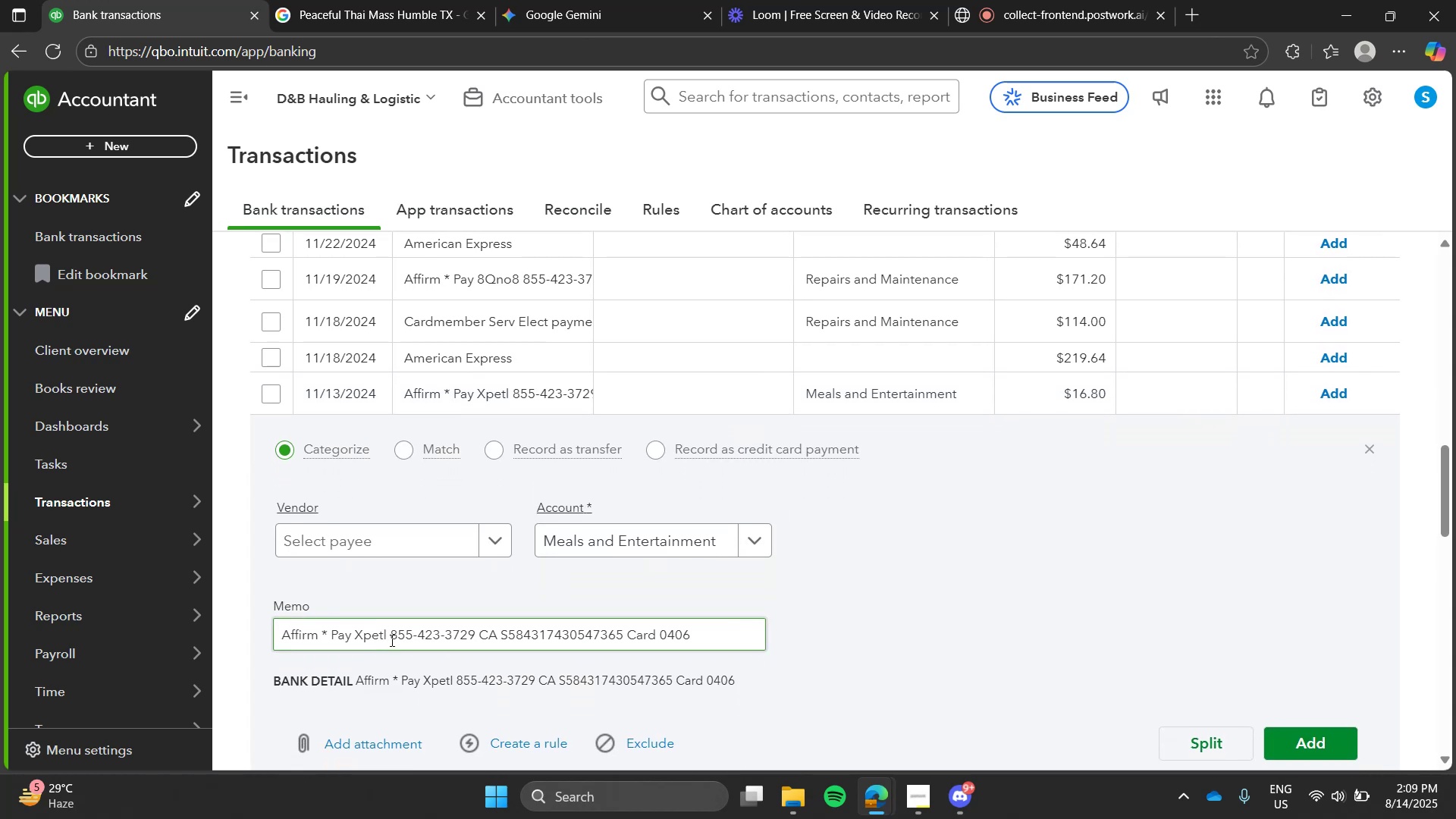 
left_click_drag(start_coordinate=[391, 640], to_coordinate=[154, 642])
 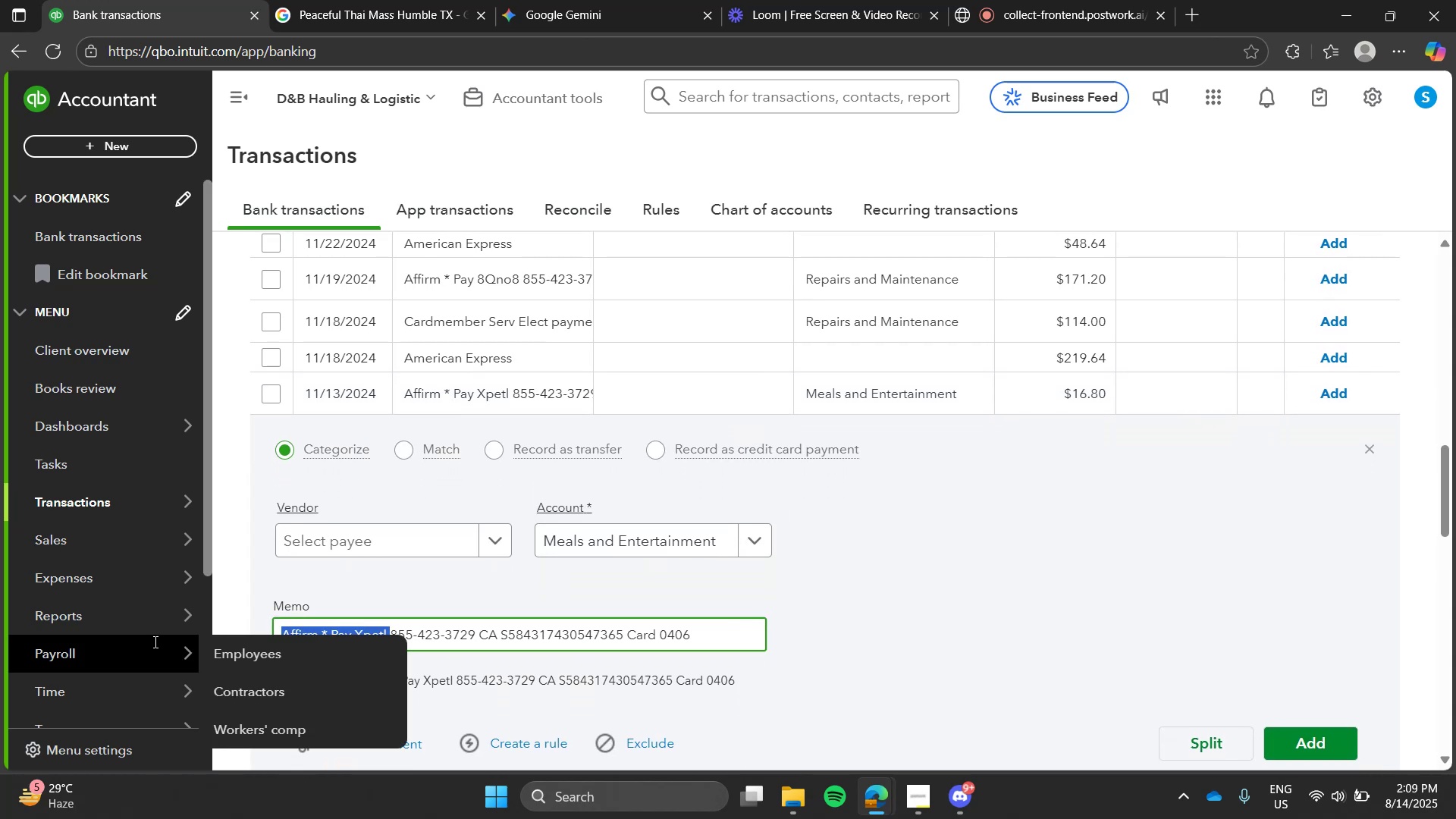 
key(Control+C)
 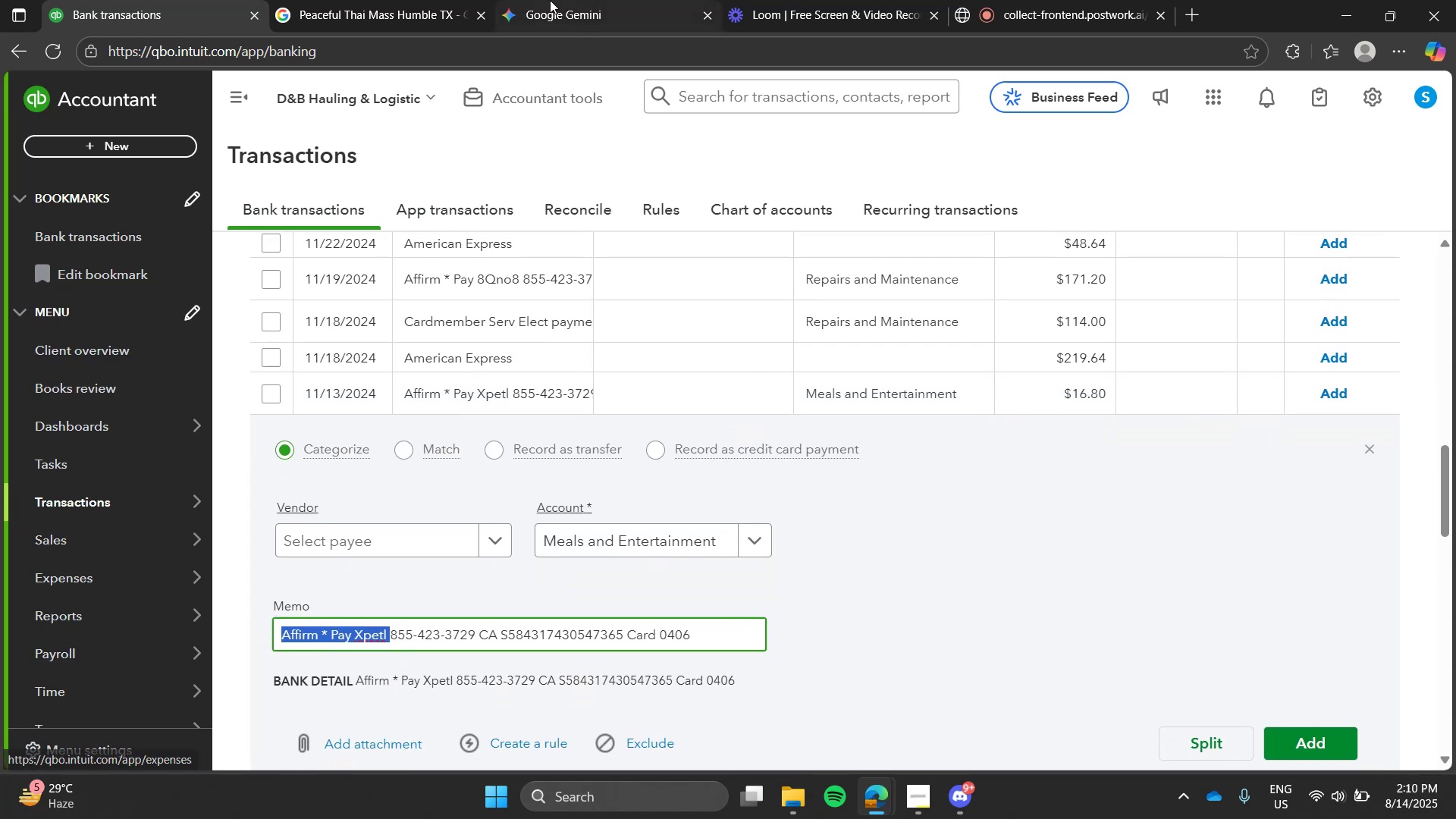 
left_click([550, 0])
 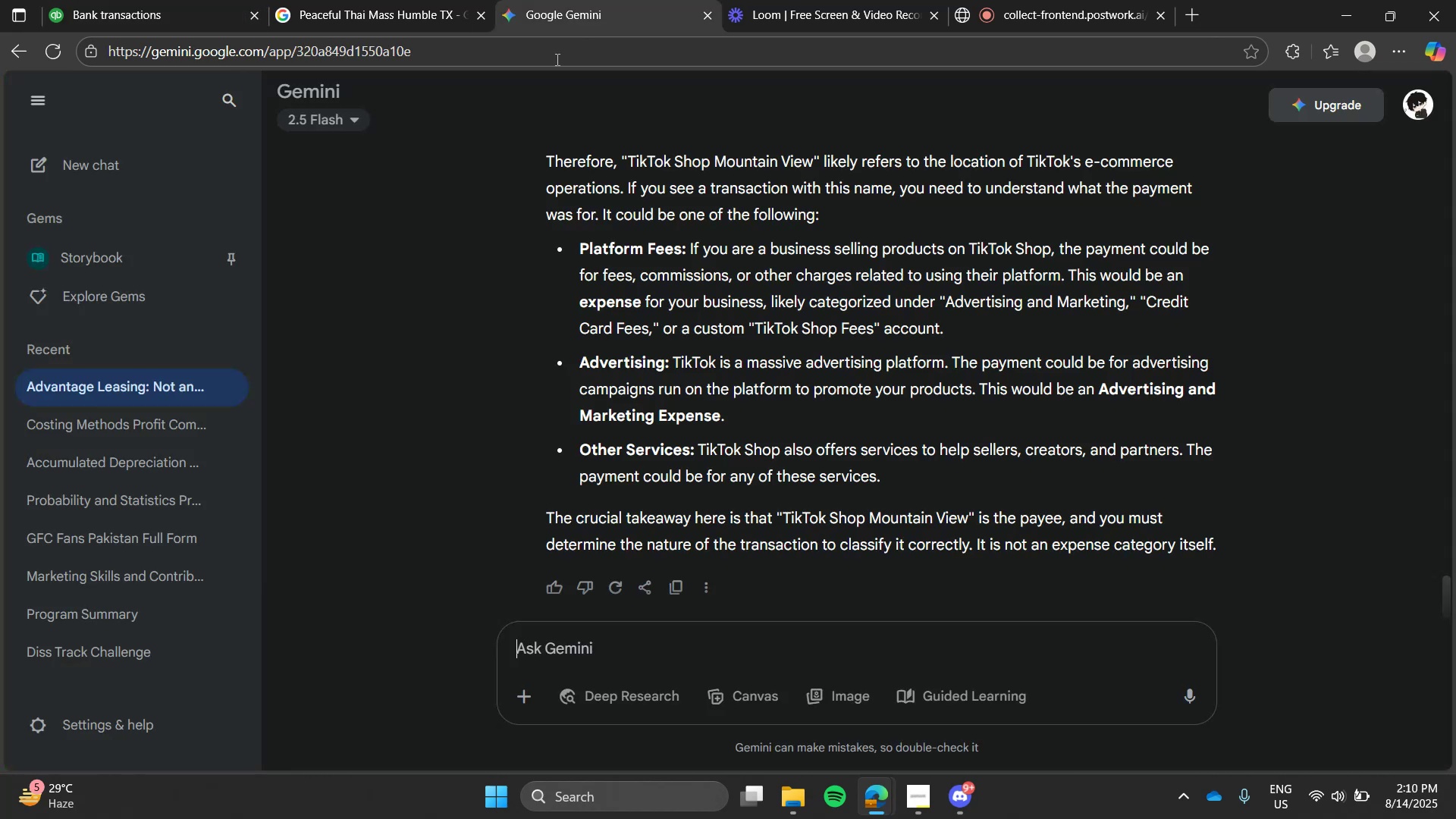 
key(Control+ControlLeft)
 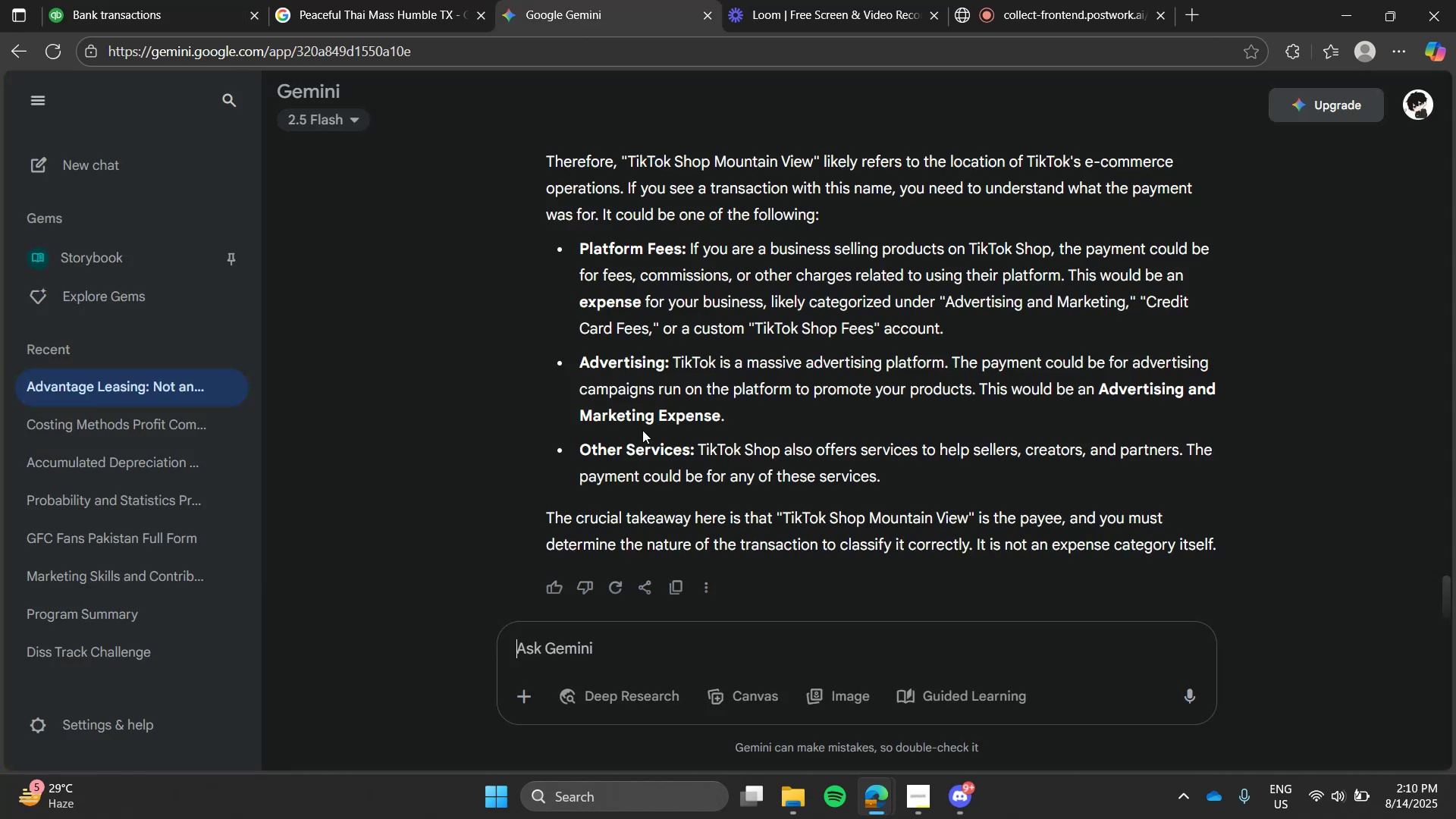 
key(Control+V)
 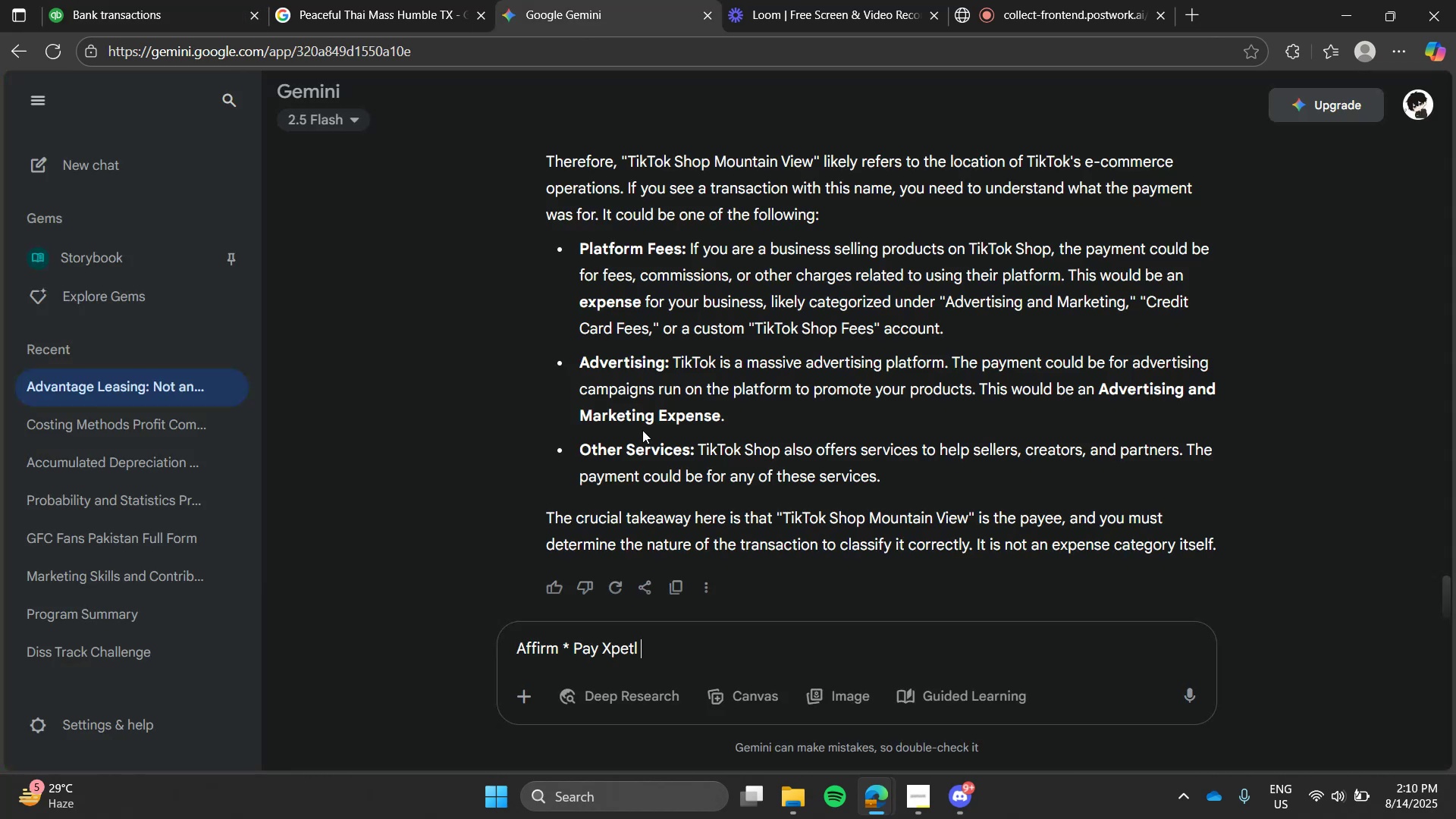 
key(Enter)
 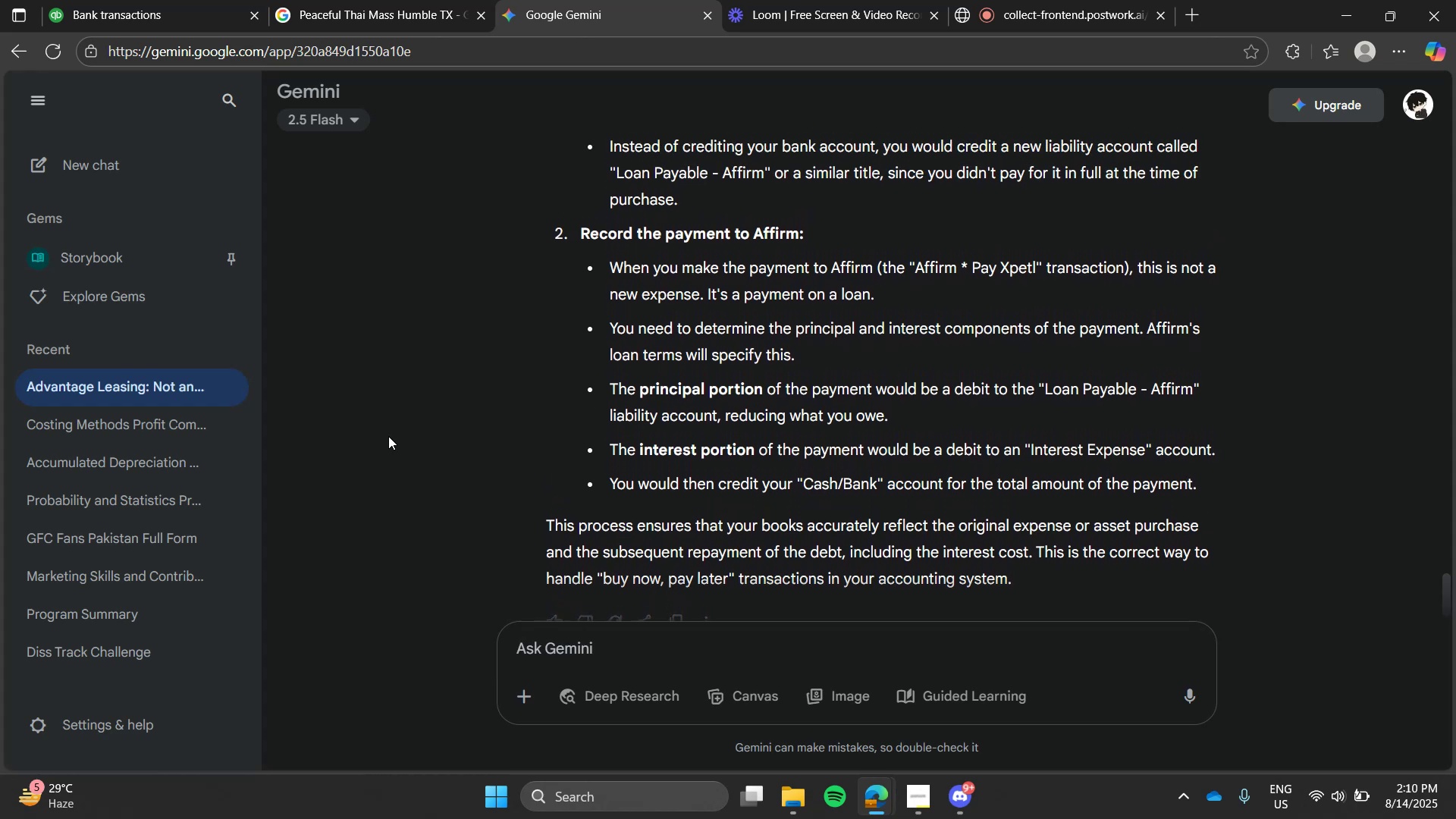 
wait(18.61)
 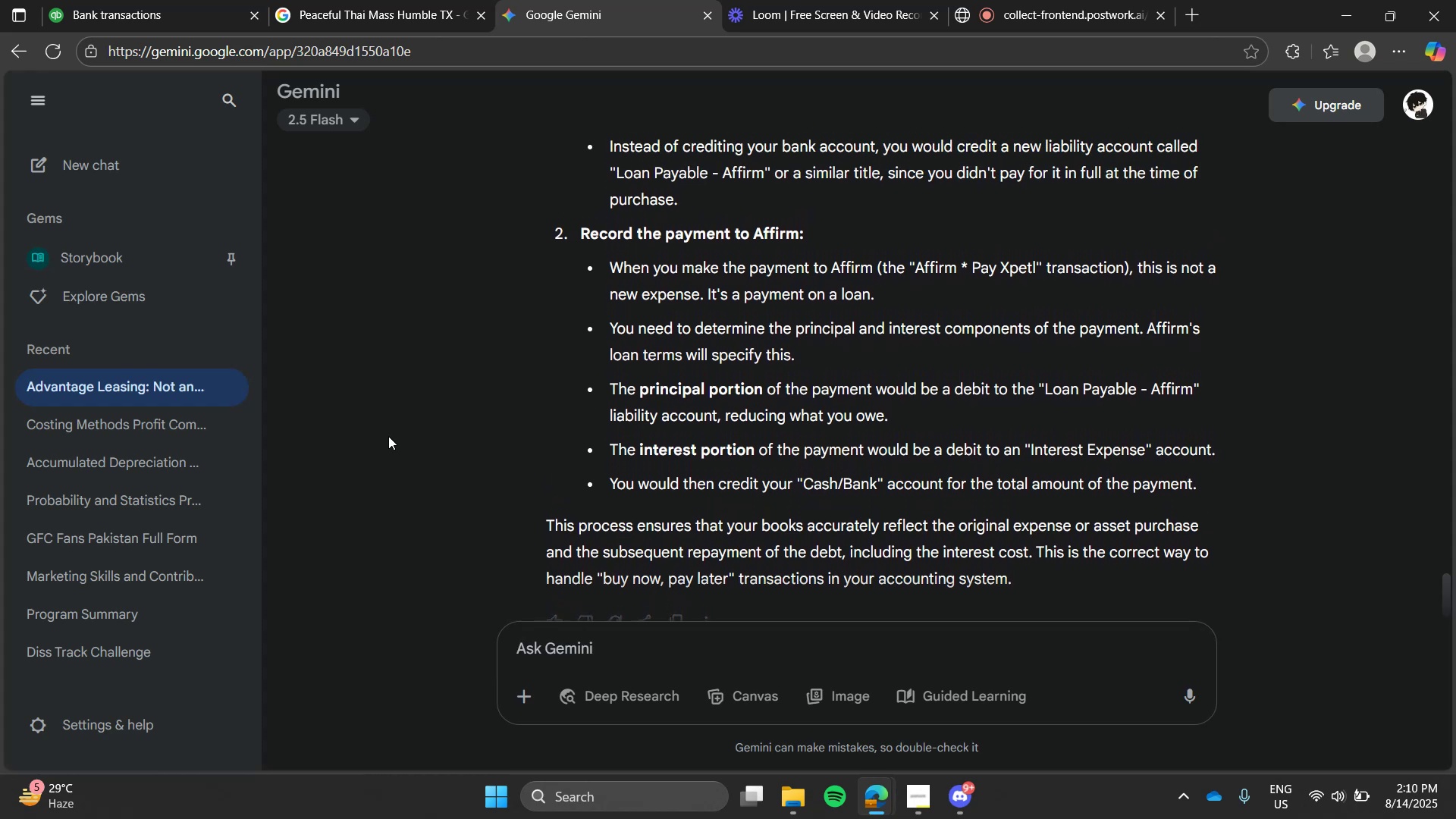 
left_click([228, 0])
 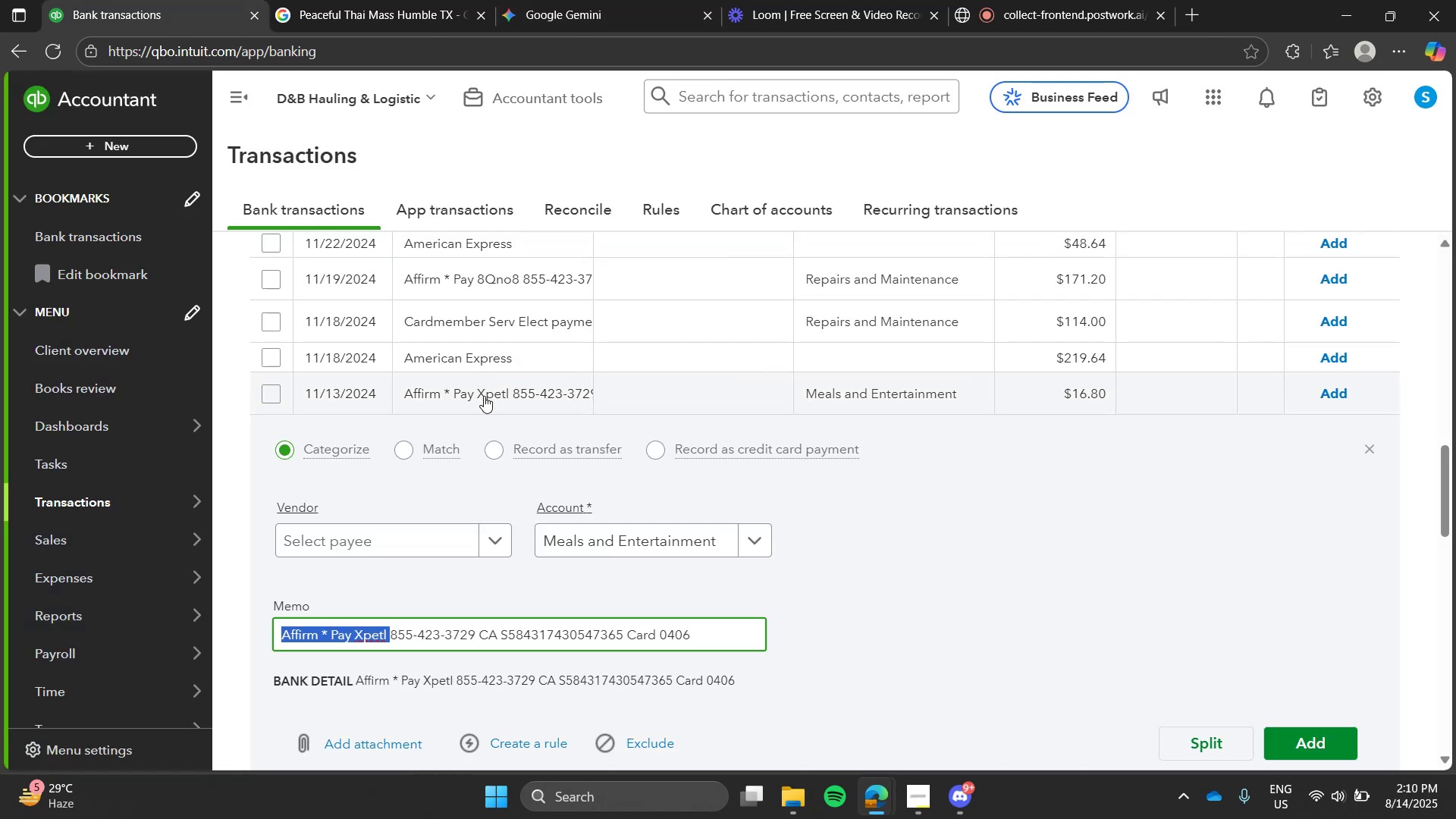 
left_click([905, 504])
 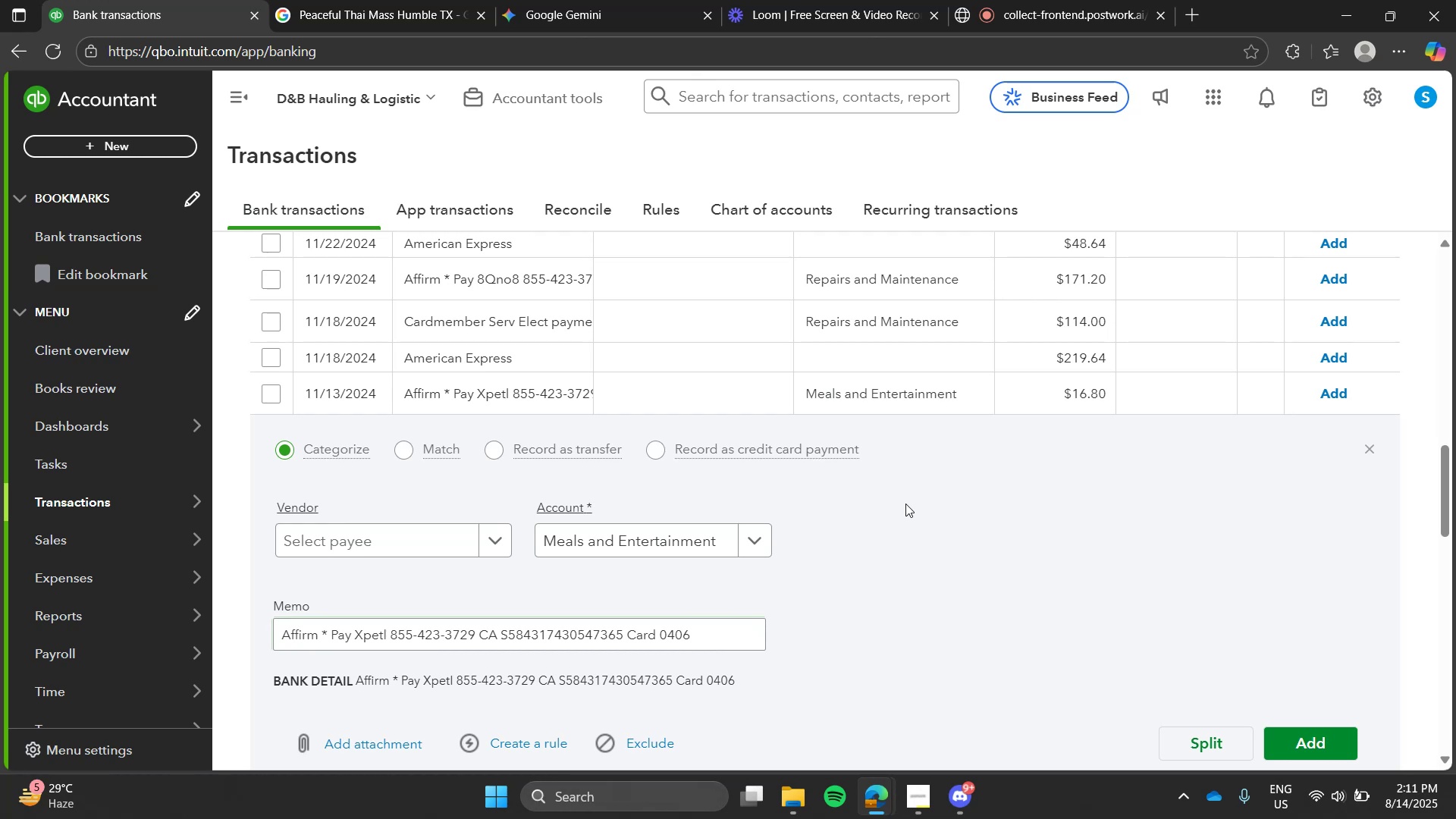 
wait(53.48)
 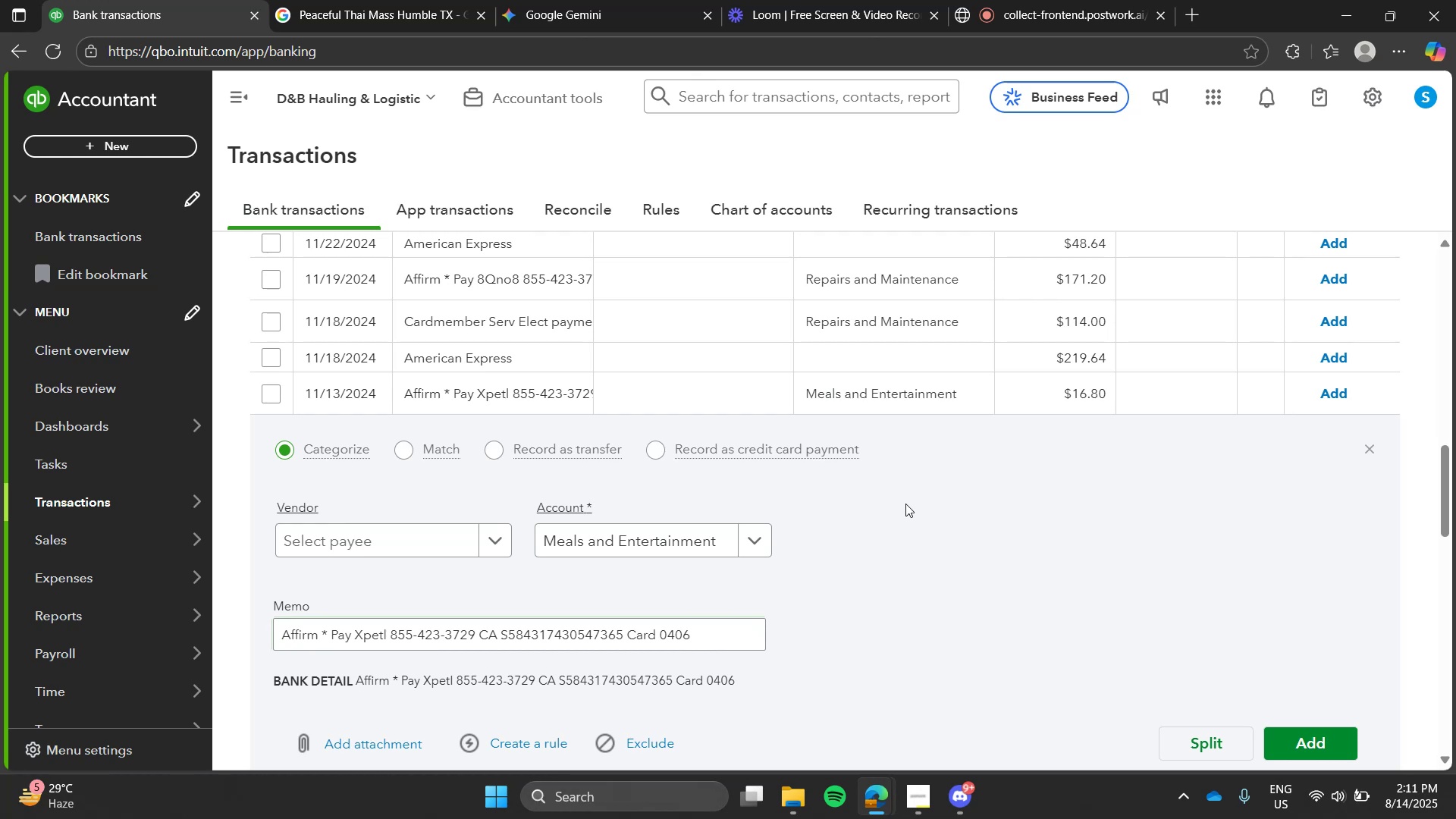 
key(A)
 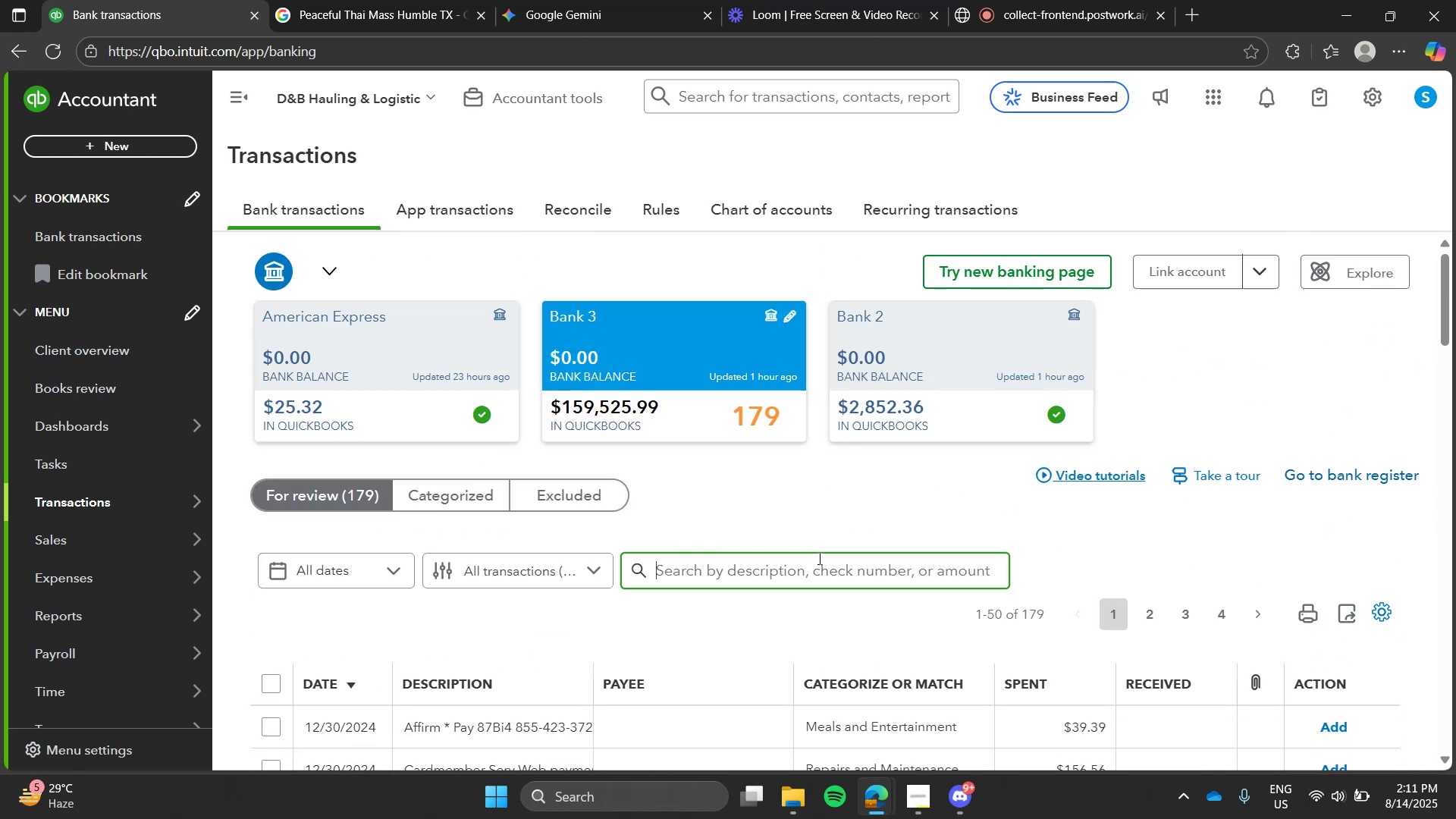 
left_click([818, 558])
 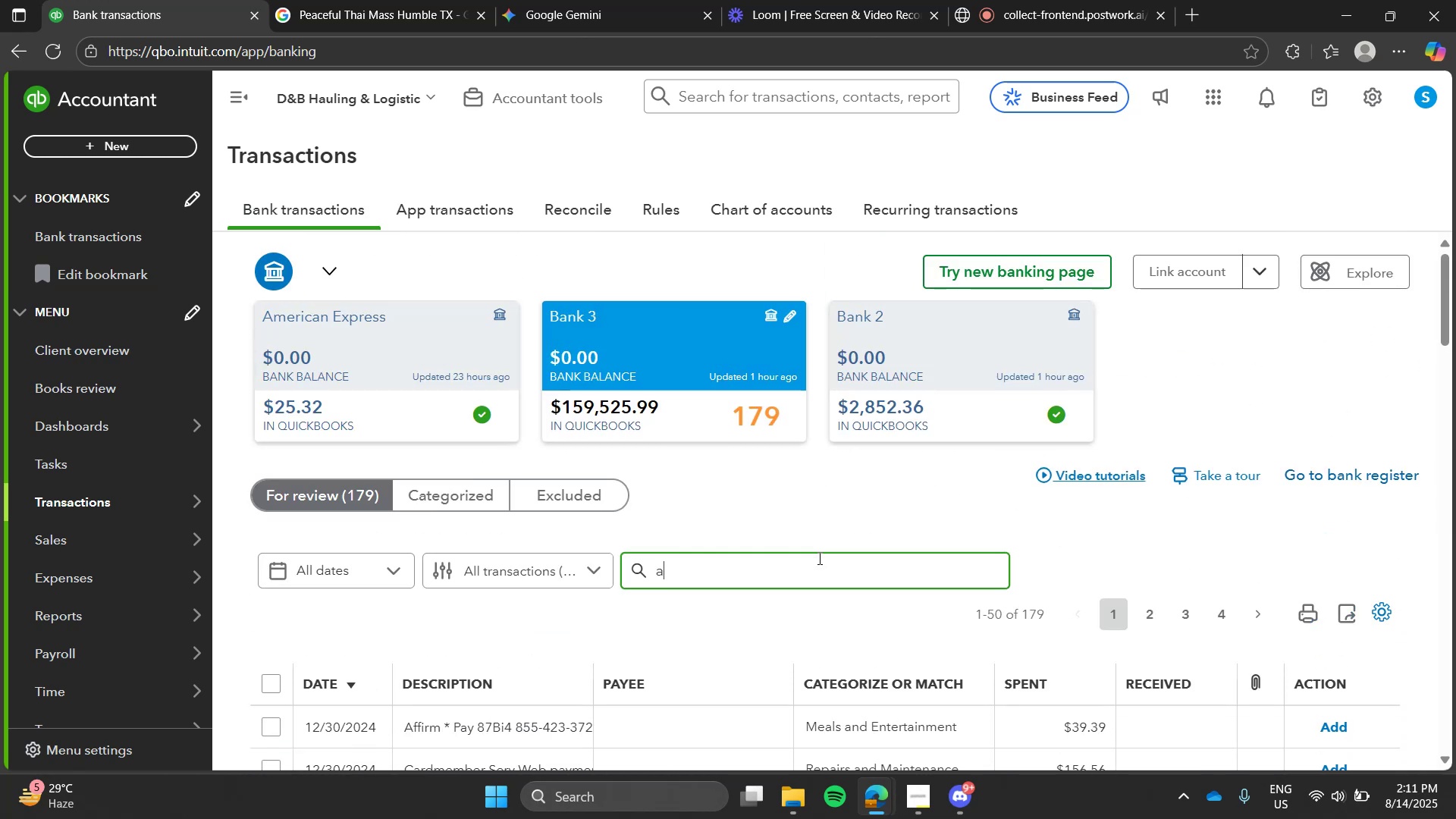 
type(ffirm)
 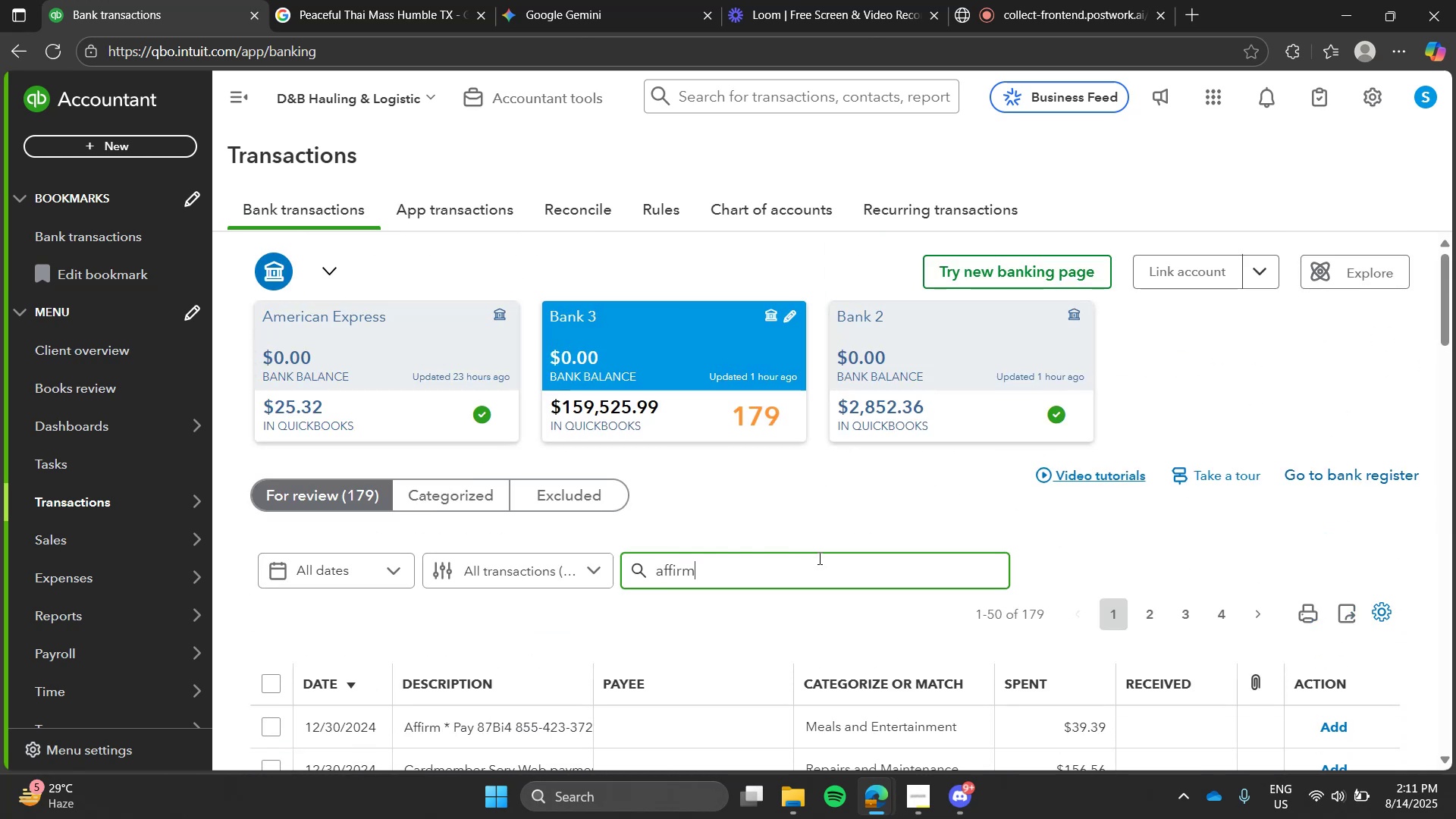 
key(Enter)
 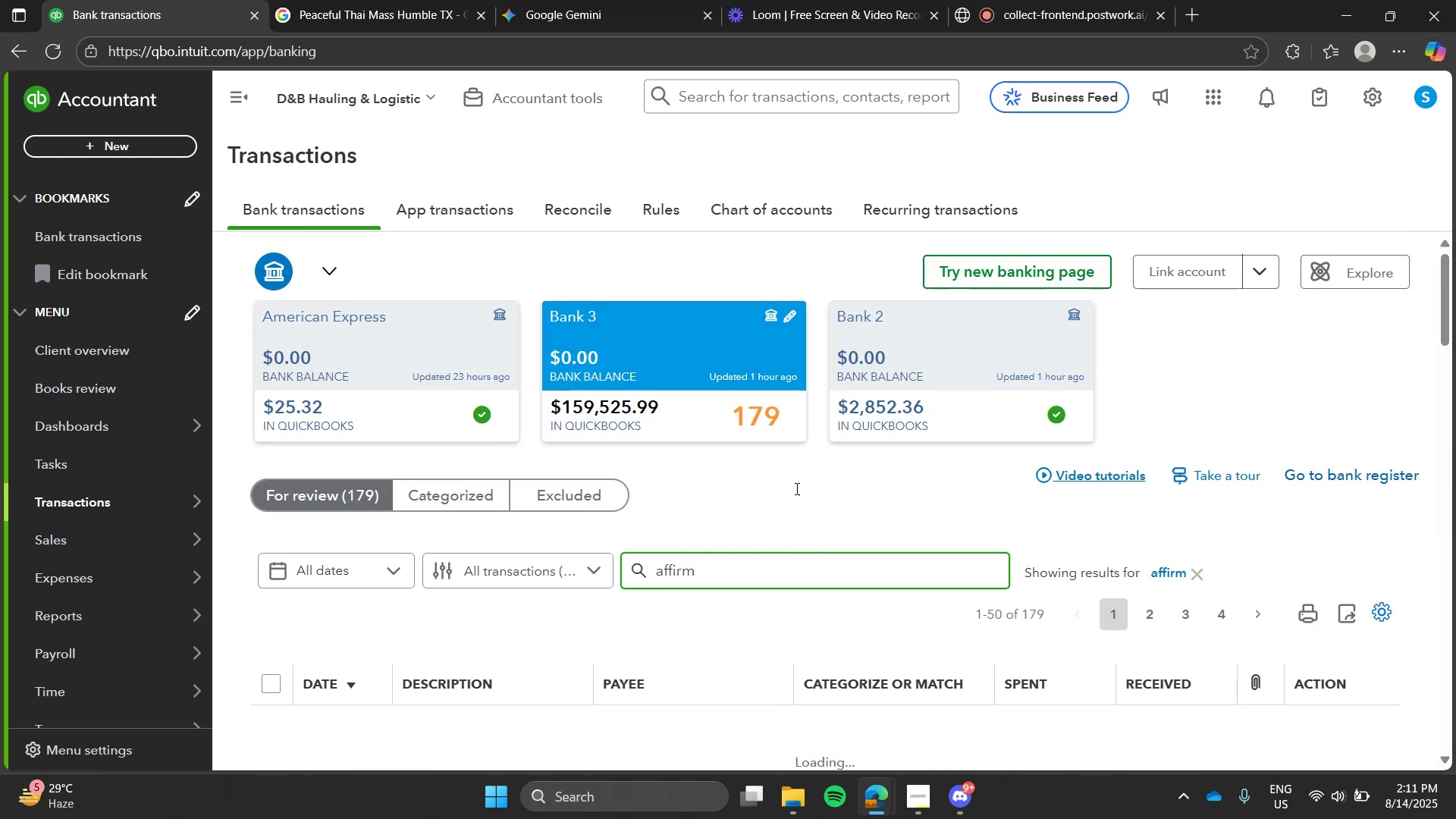 
left_click([795, 483])
 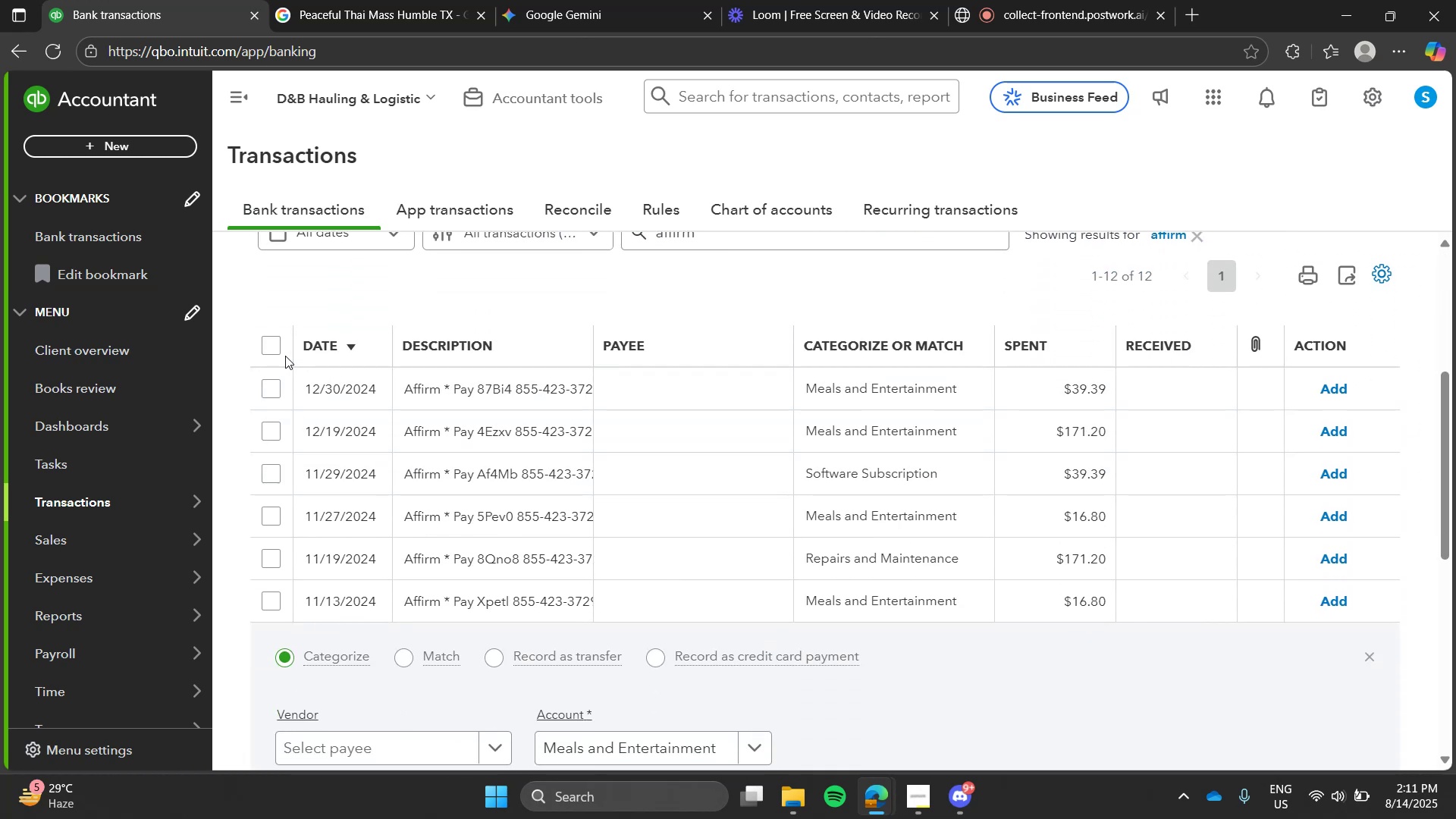 
left_click([275, 350])
 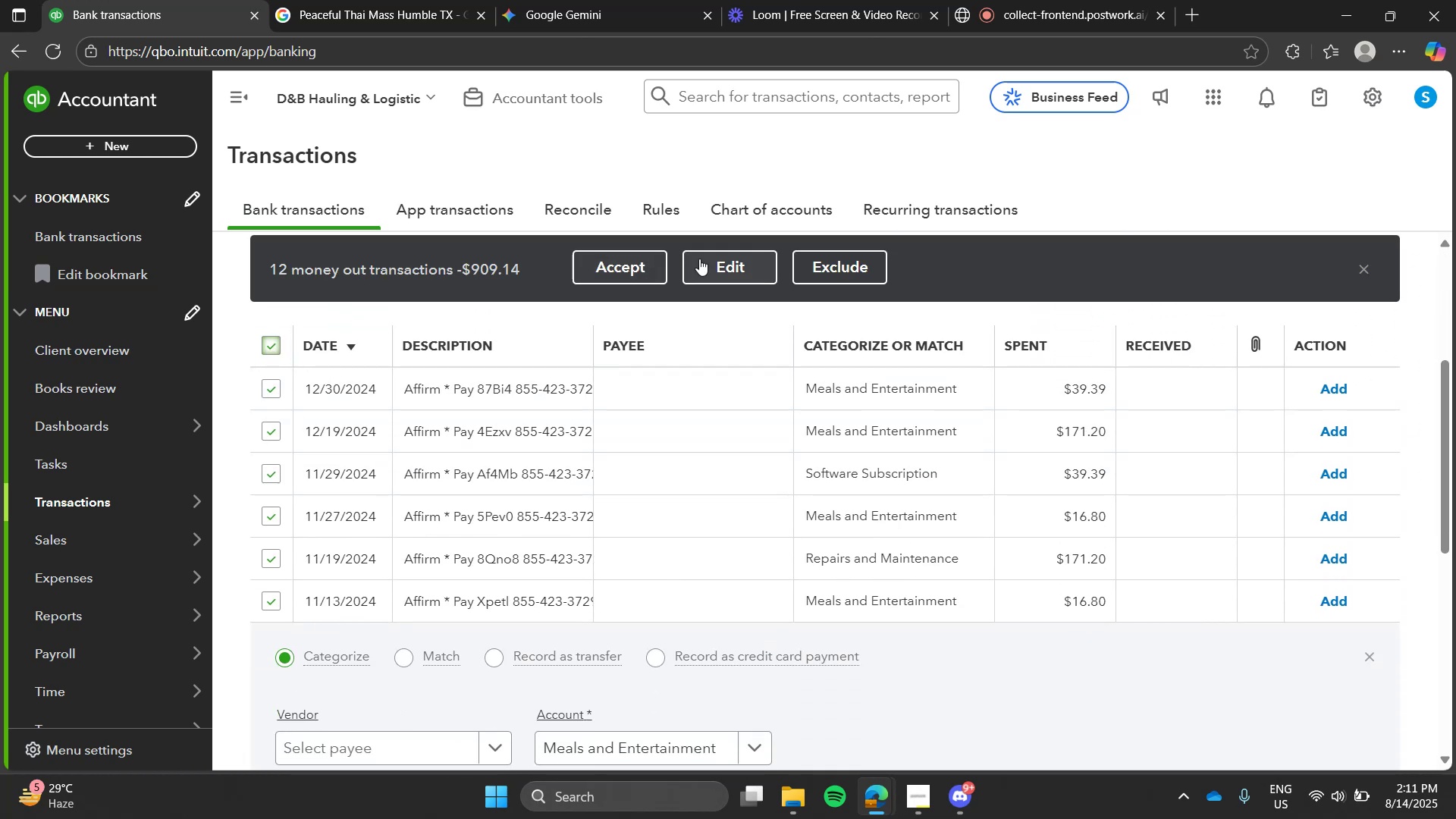 
left_click([699, 259])
 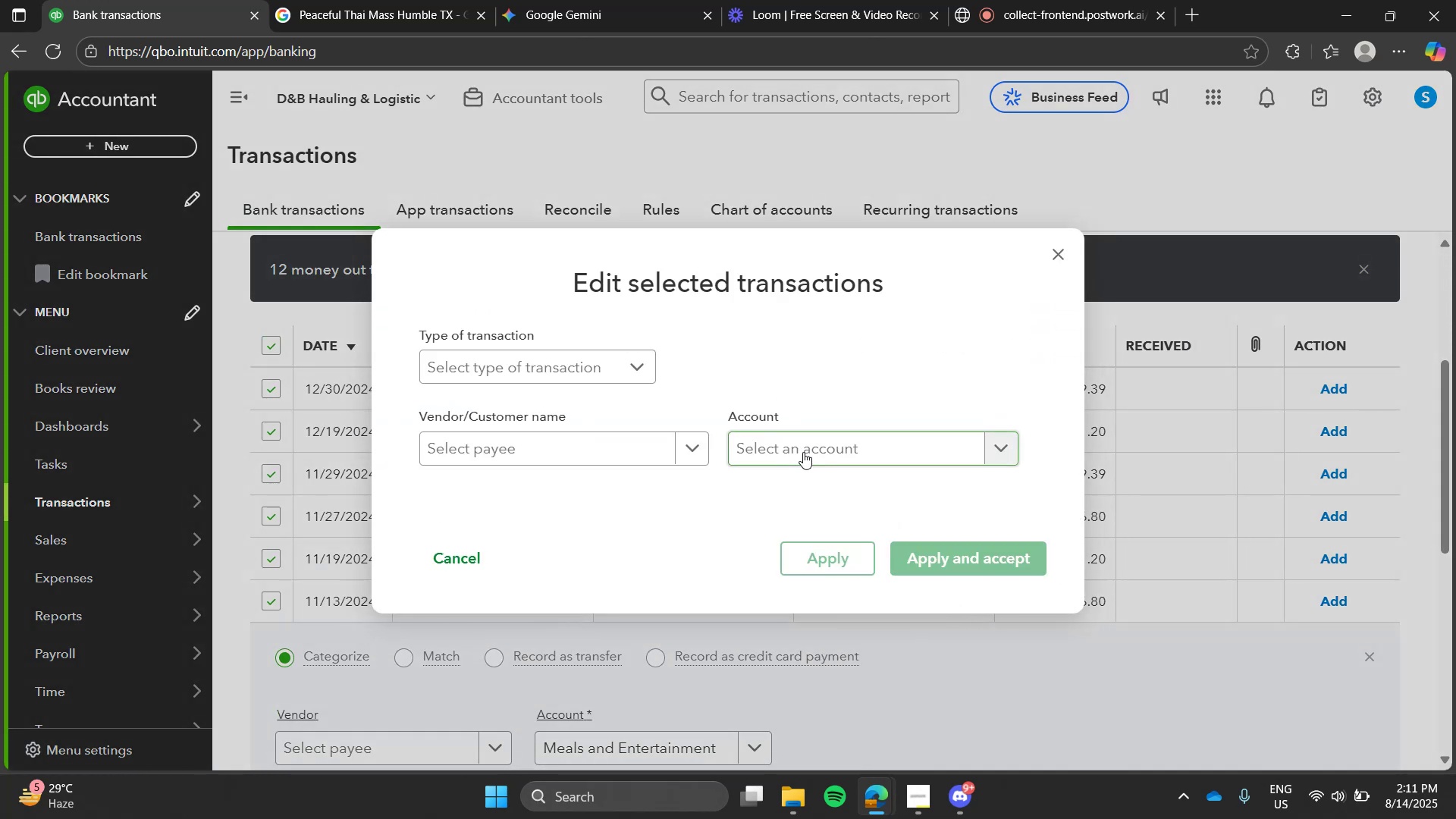 
type(mi)
 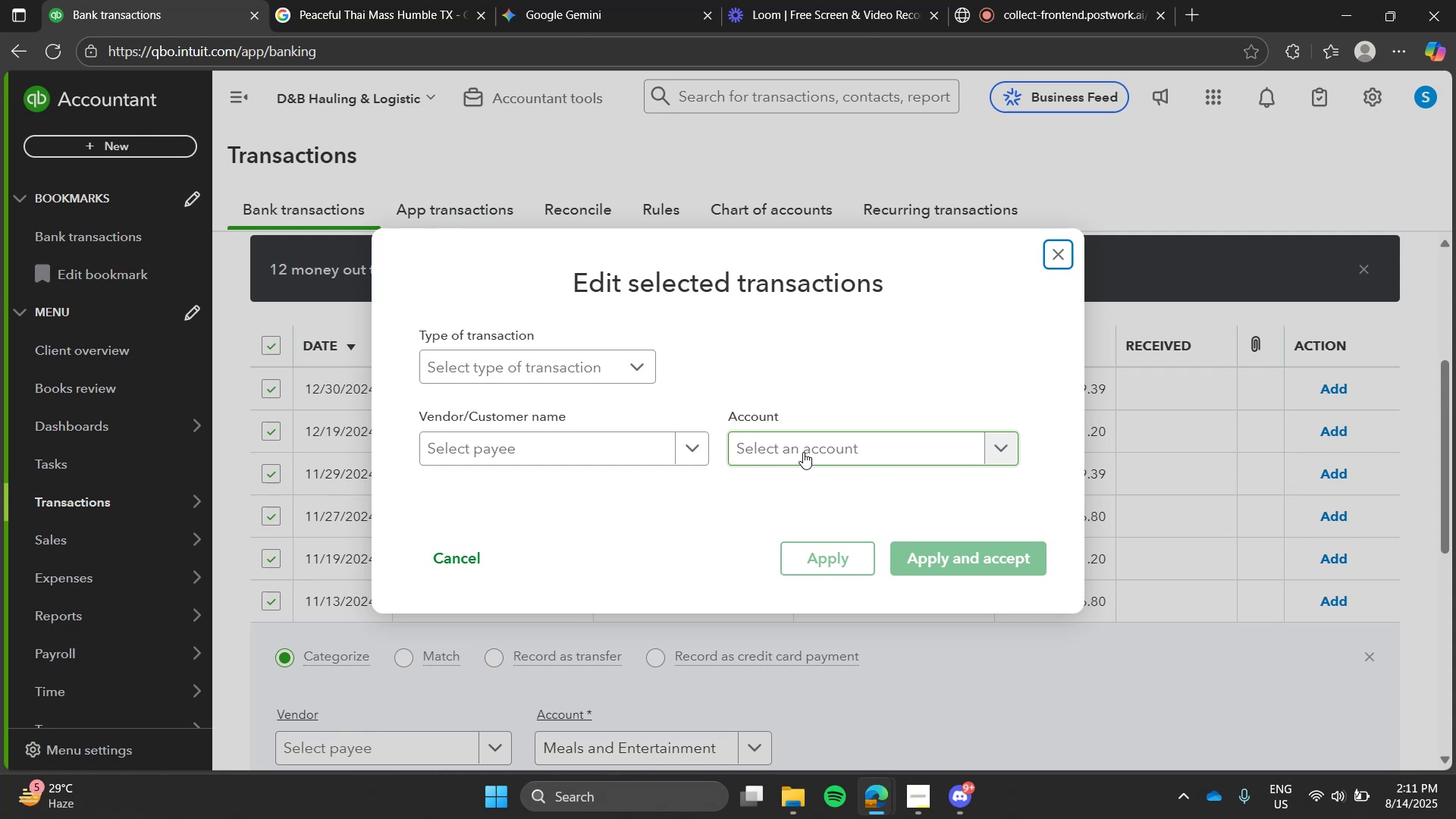 
left_click([803, 452])
 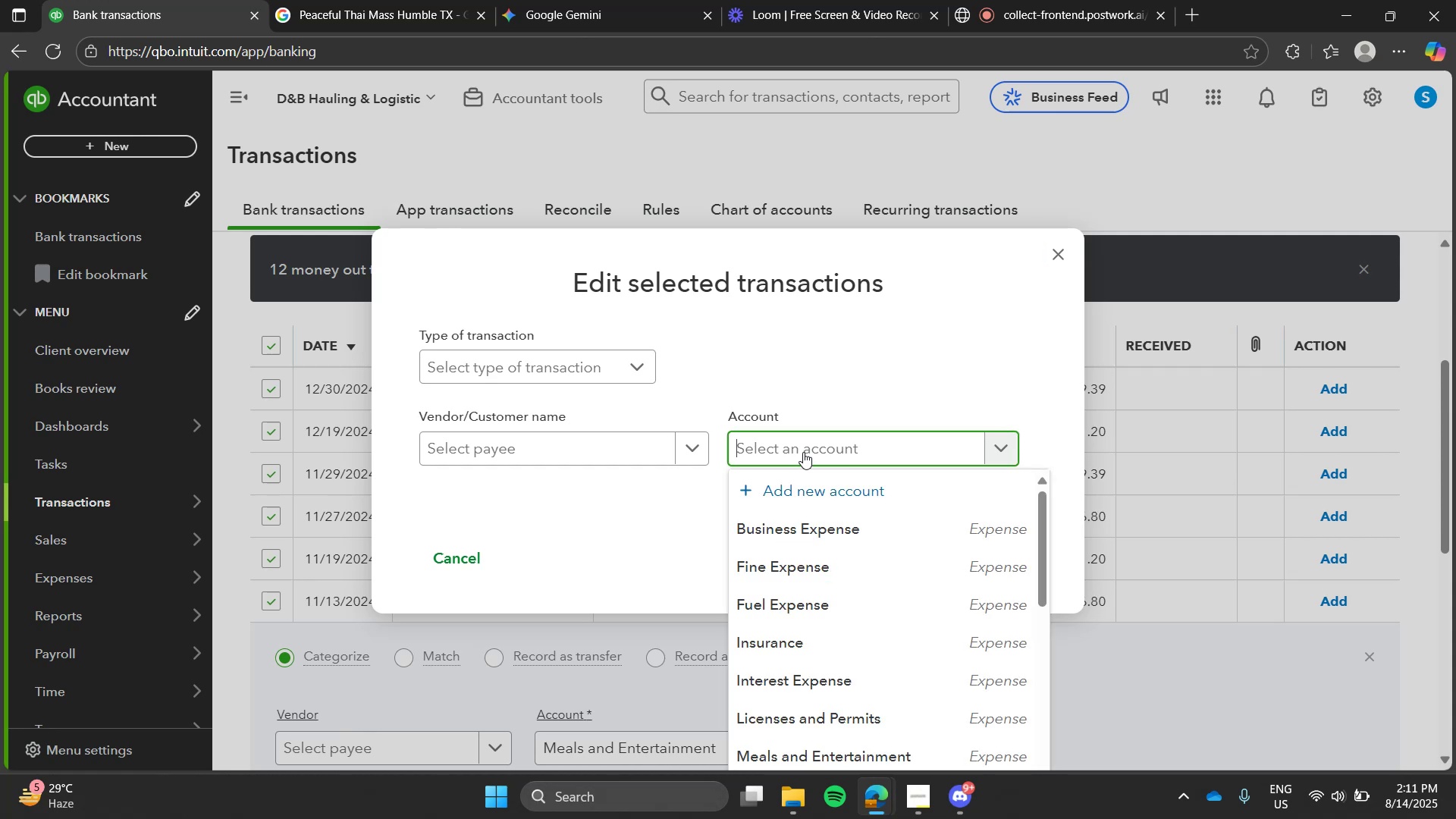 
type(mis)
 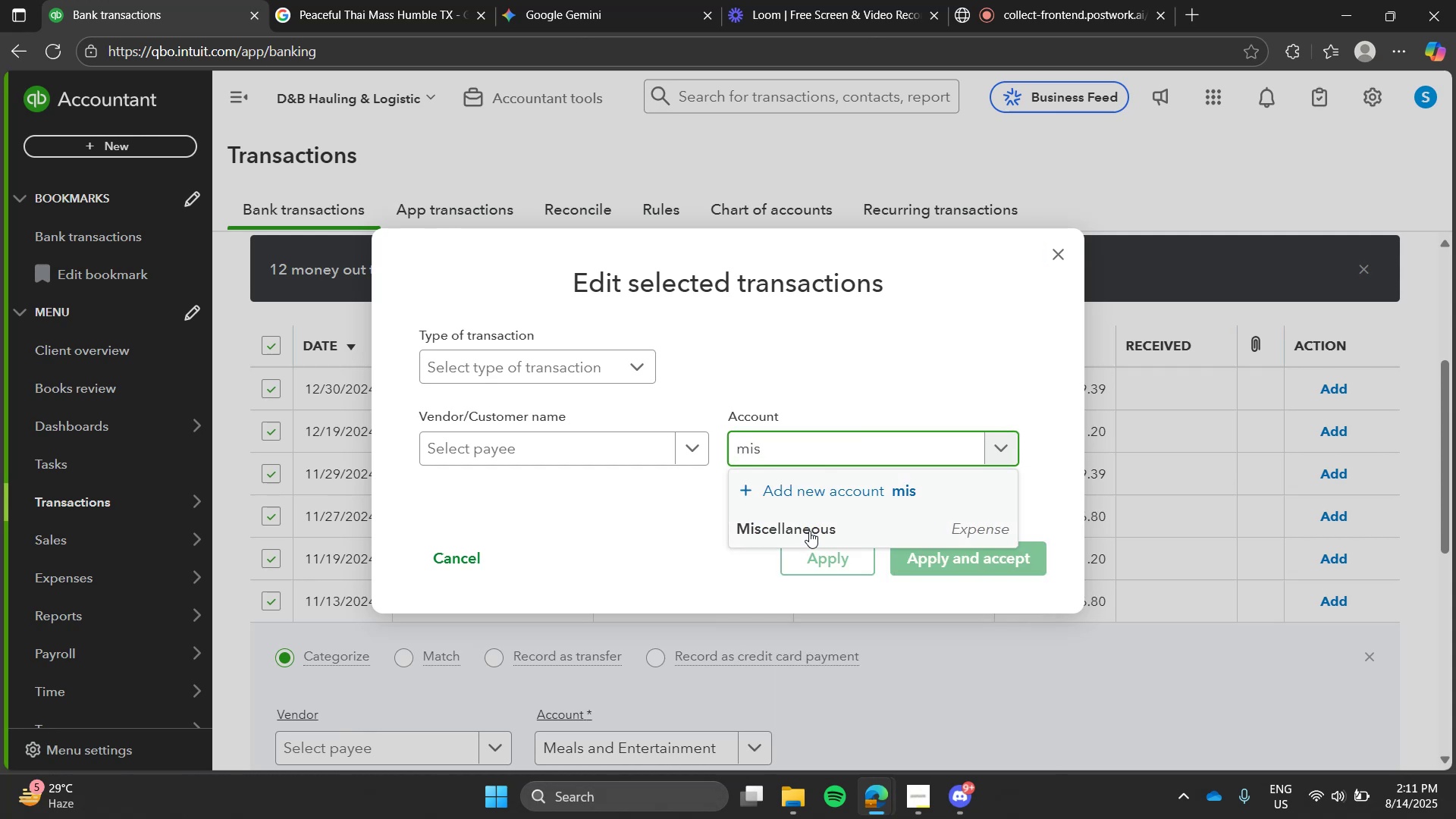 
left_click([809, 532])
 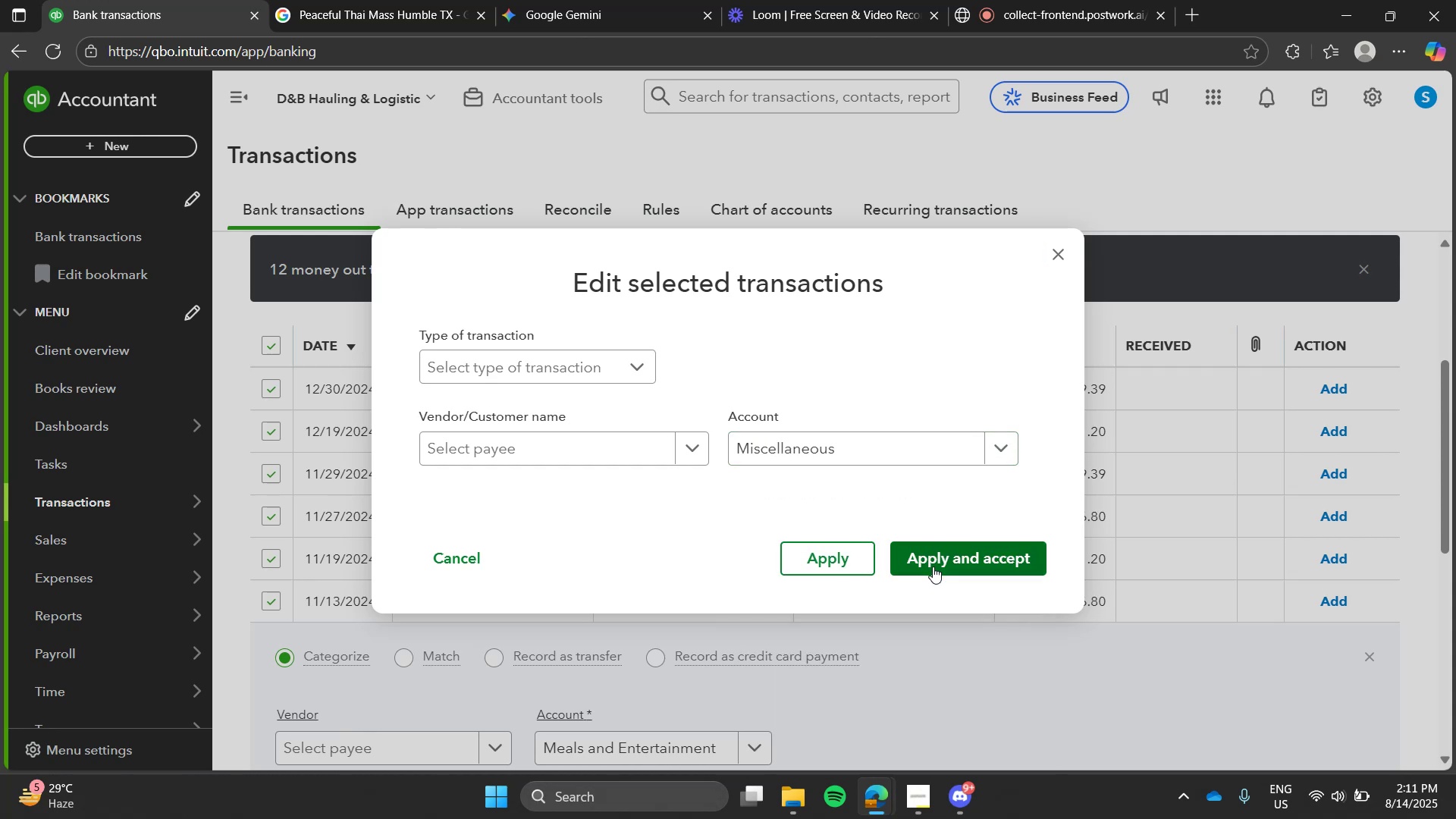 
left_click([933, 566])
 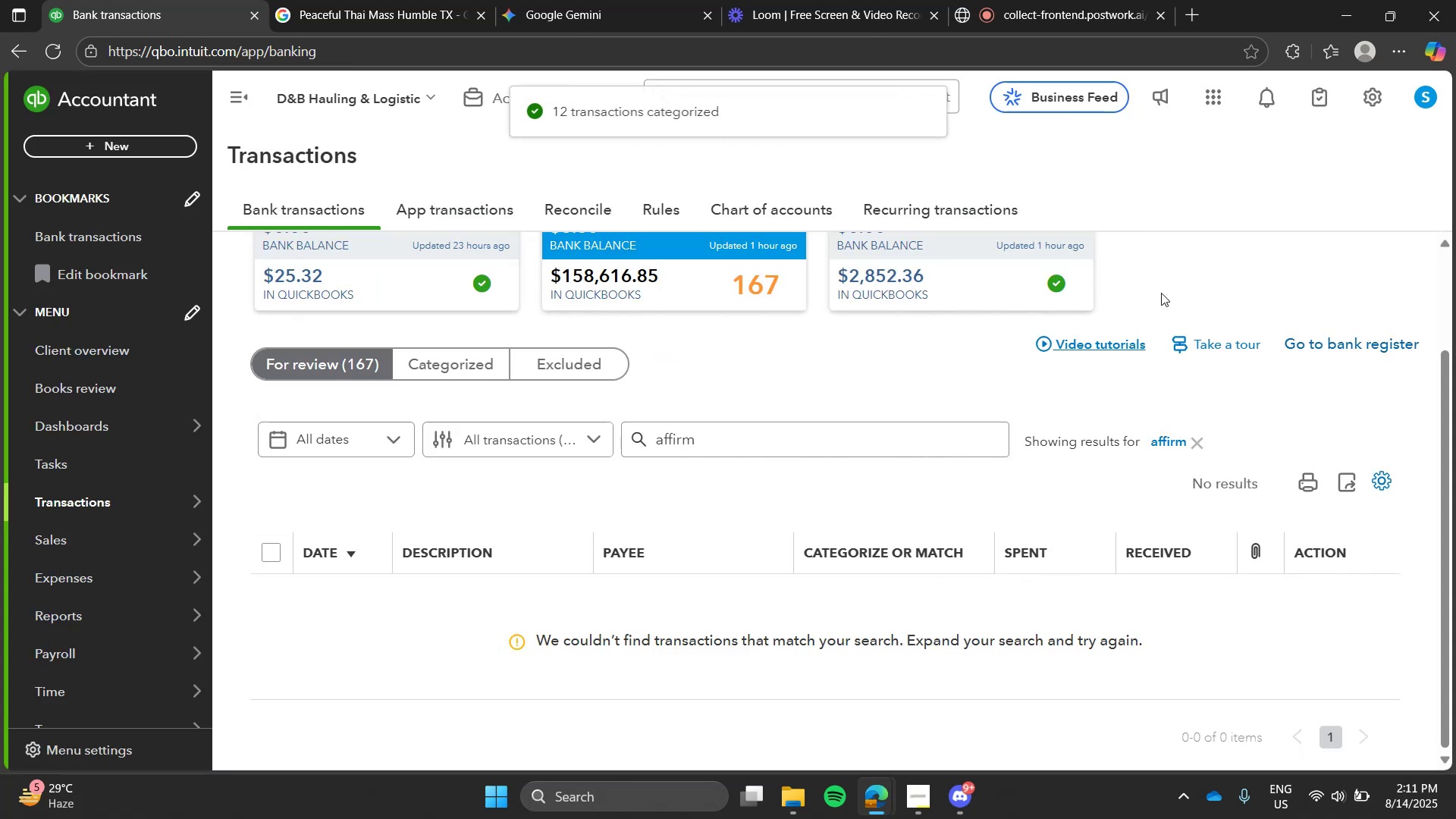 
left_click([1175, 441])
 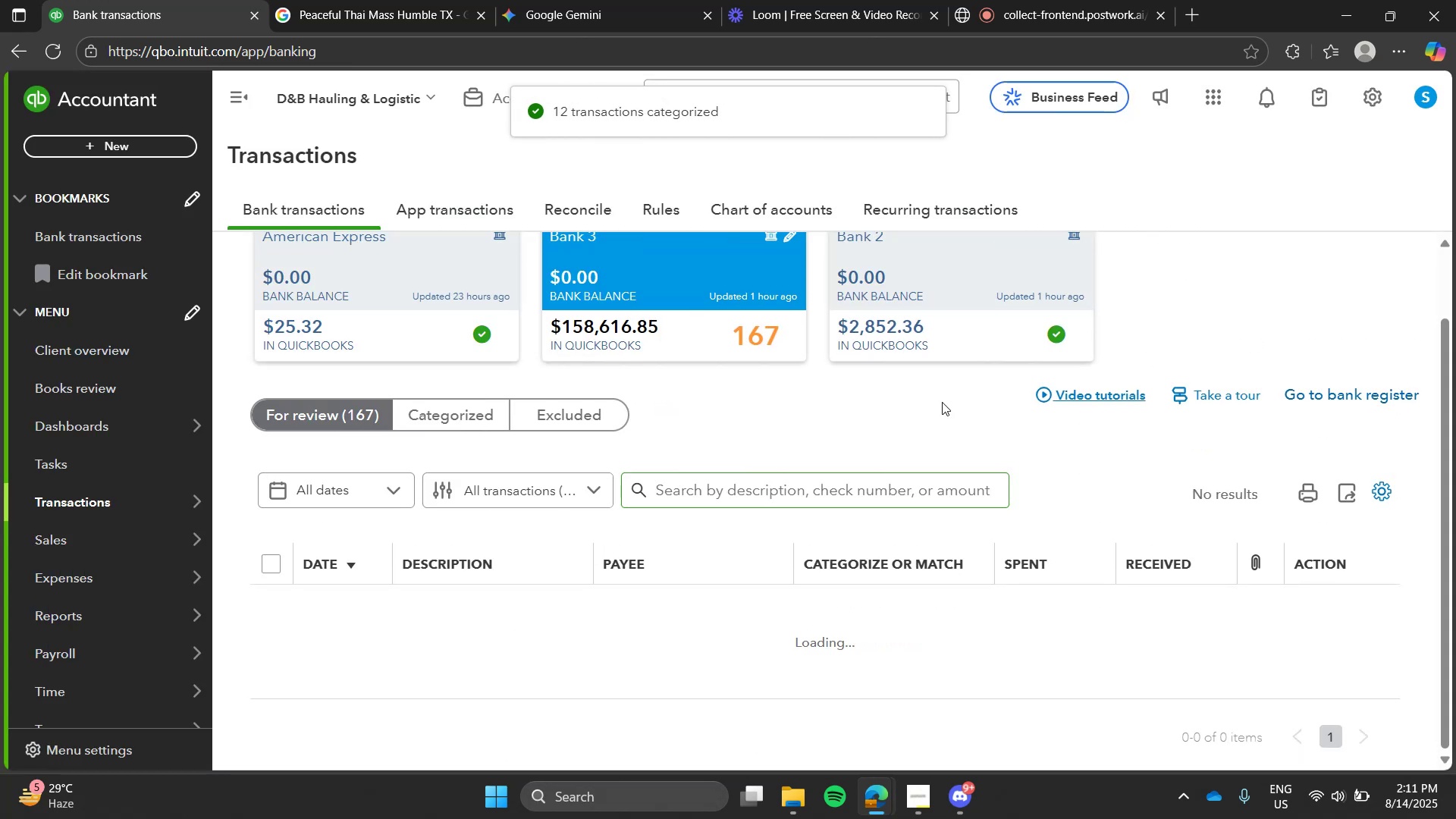 
left_click([942, 402])
 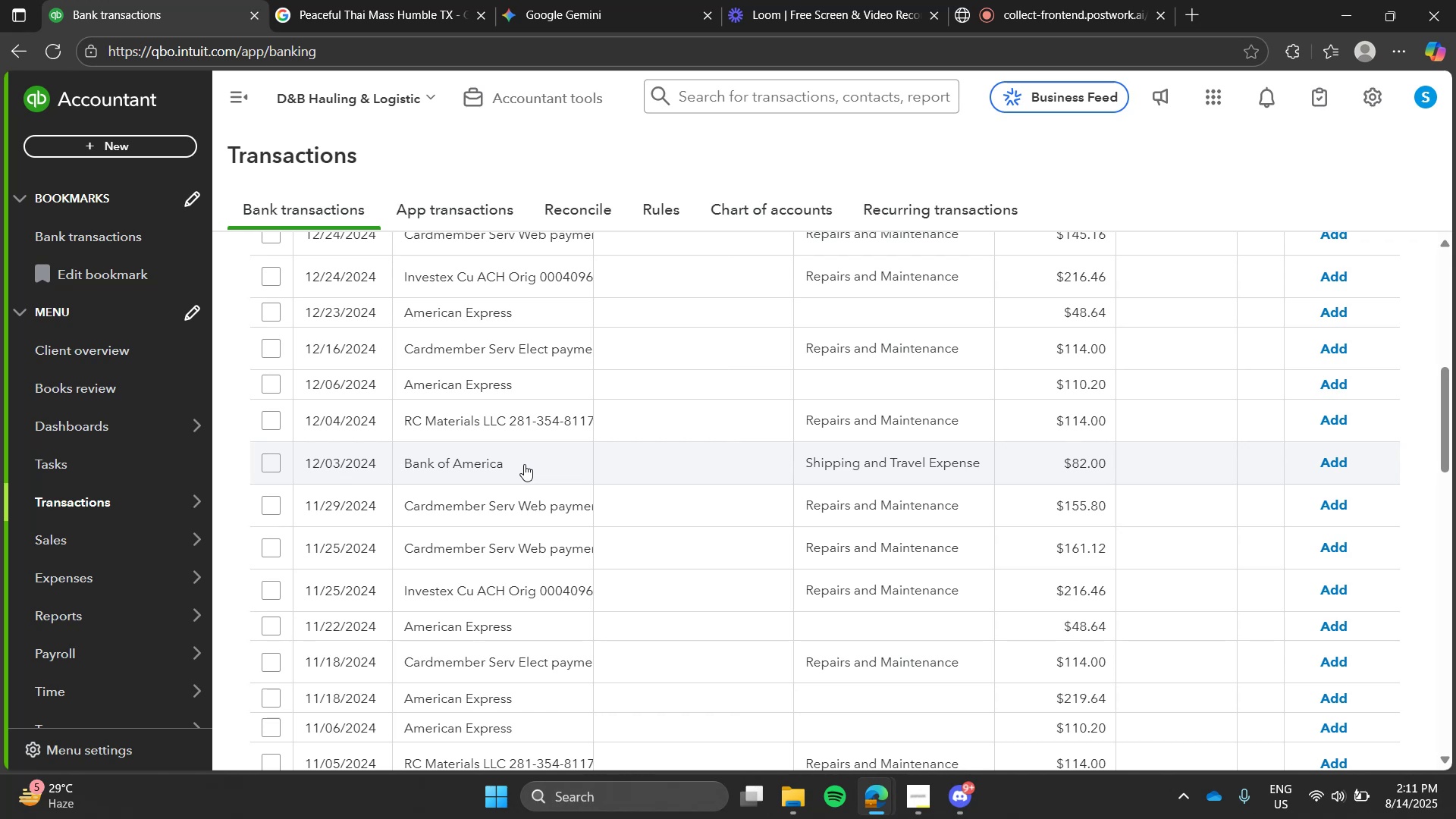 
left_click([516, 432])
 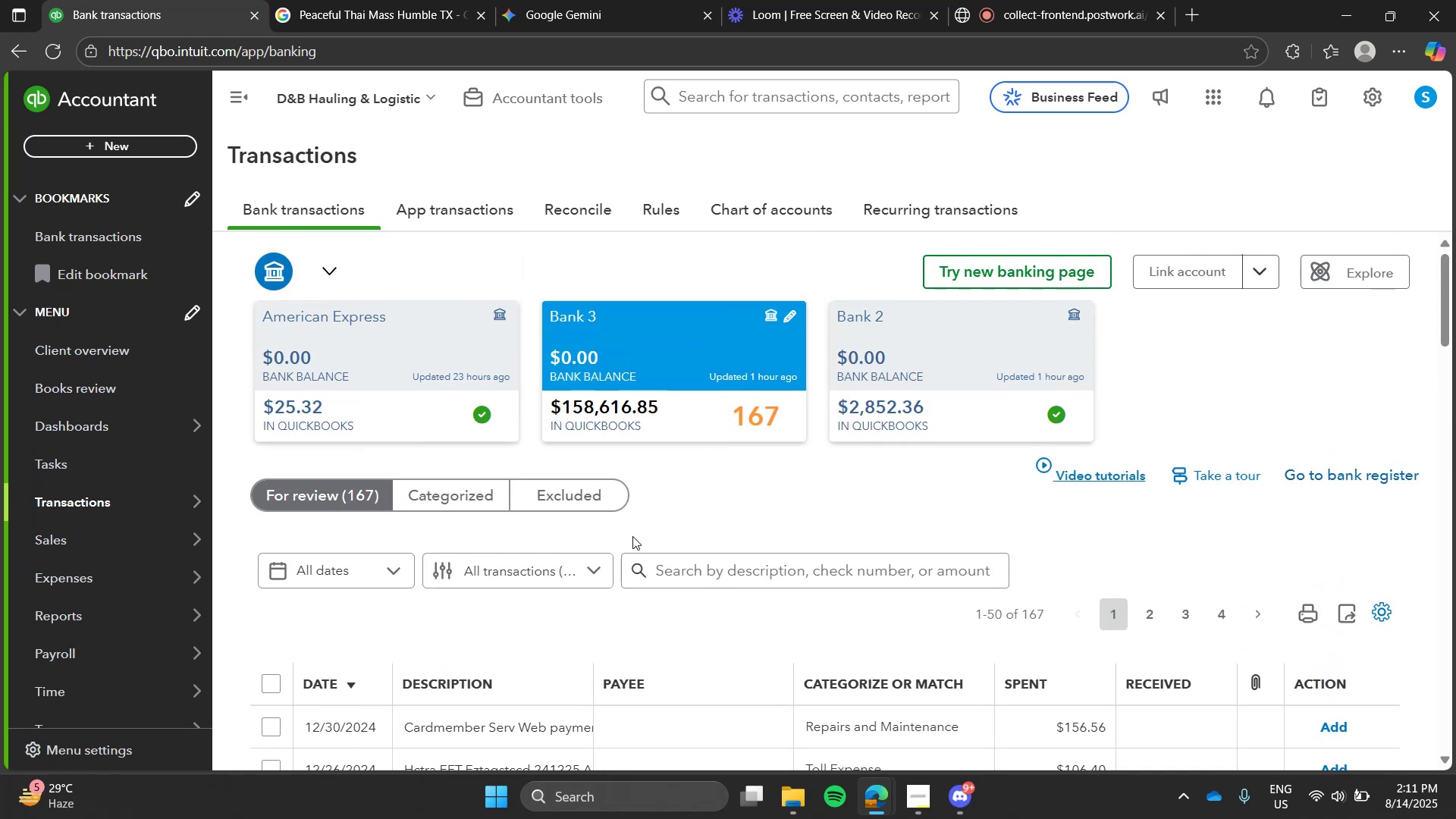 
left_click([767, 577])
 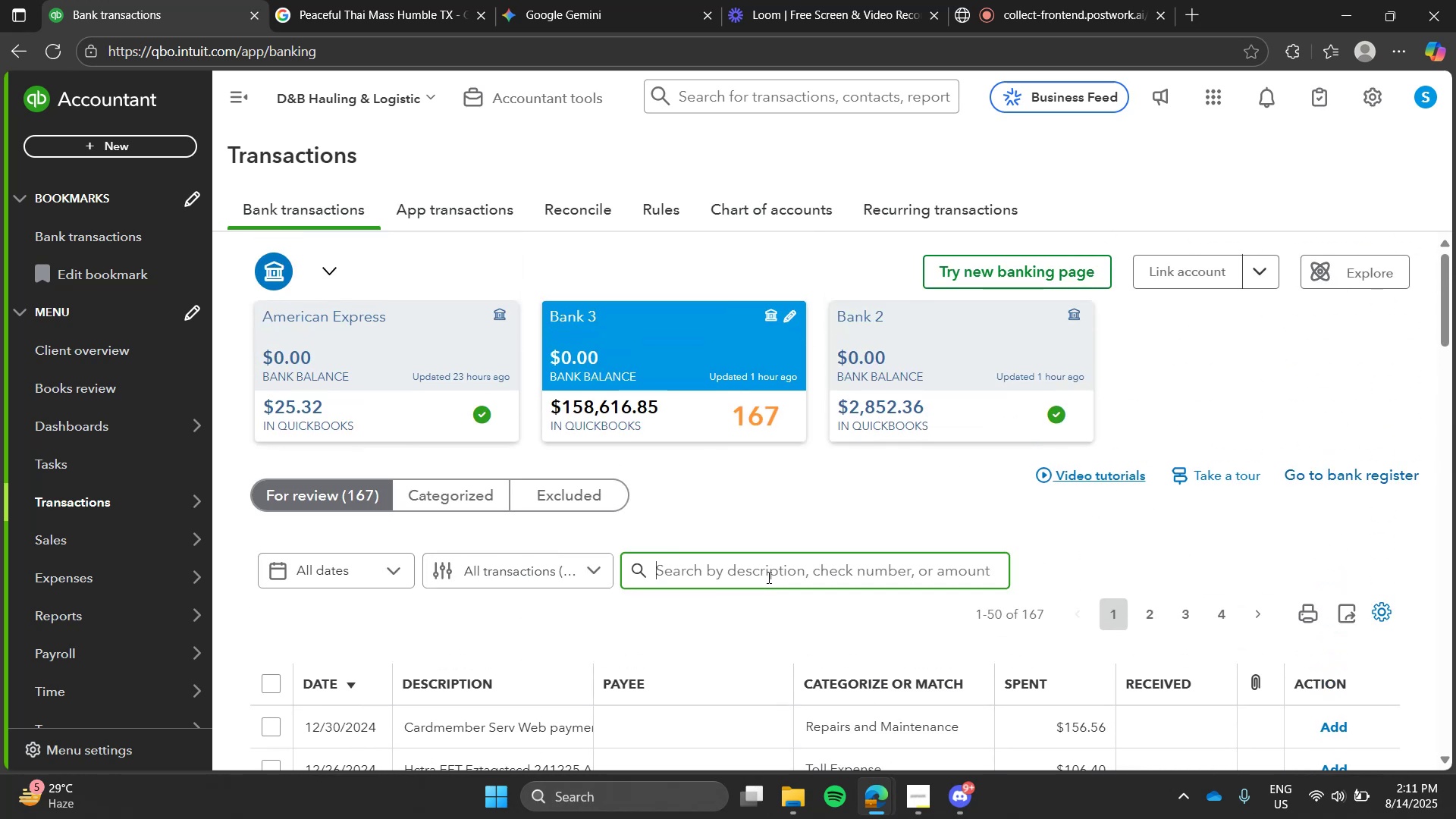 
type(rc)
 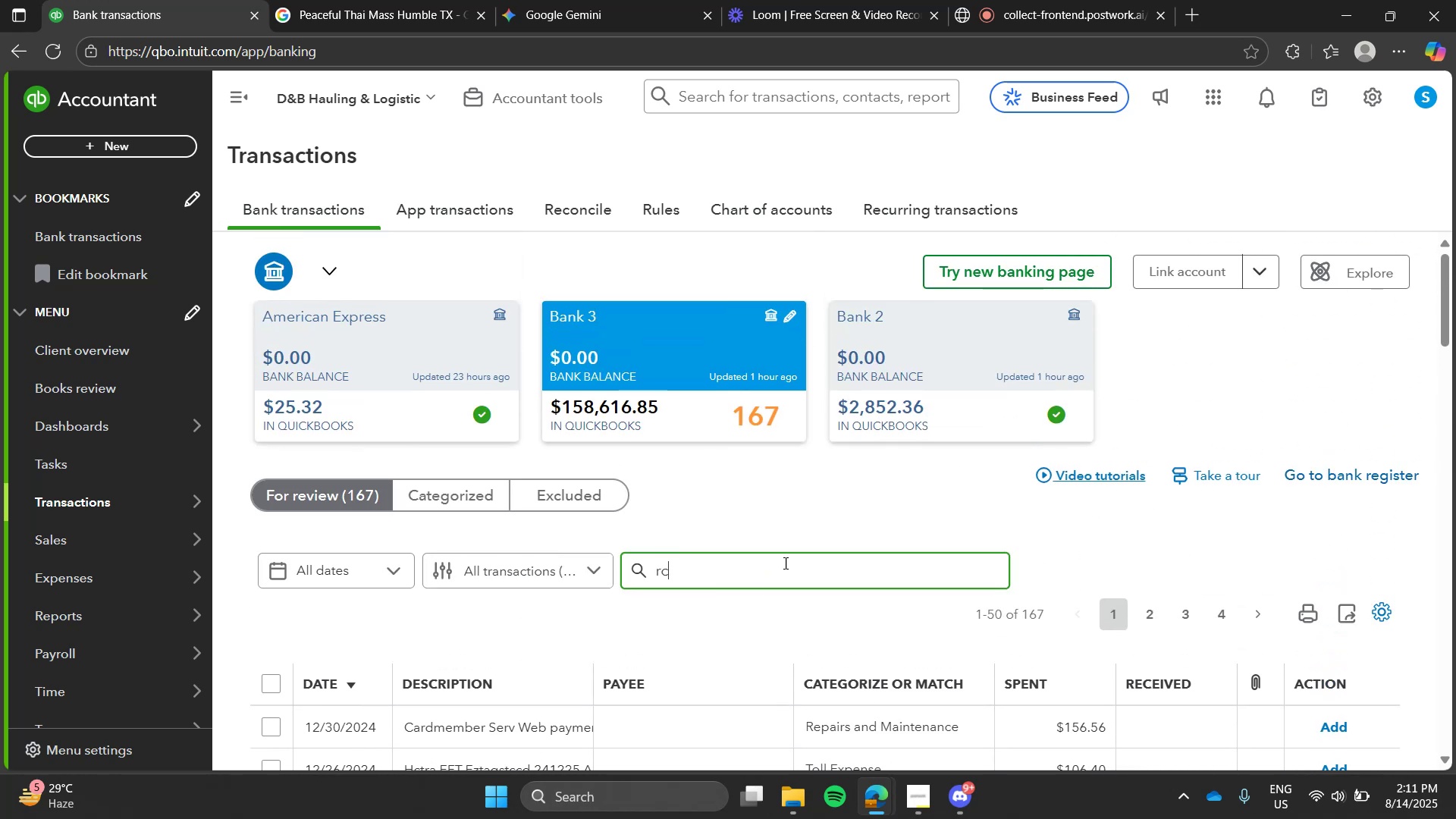 
key(Enter)
 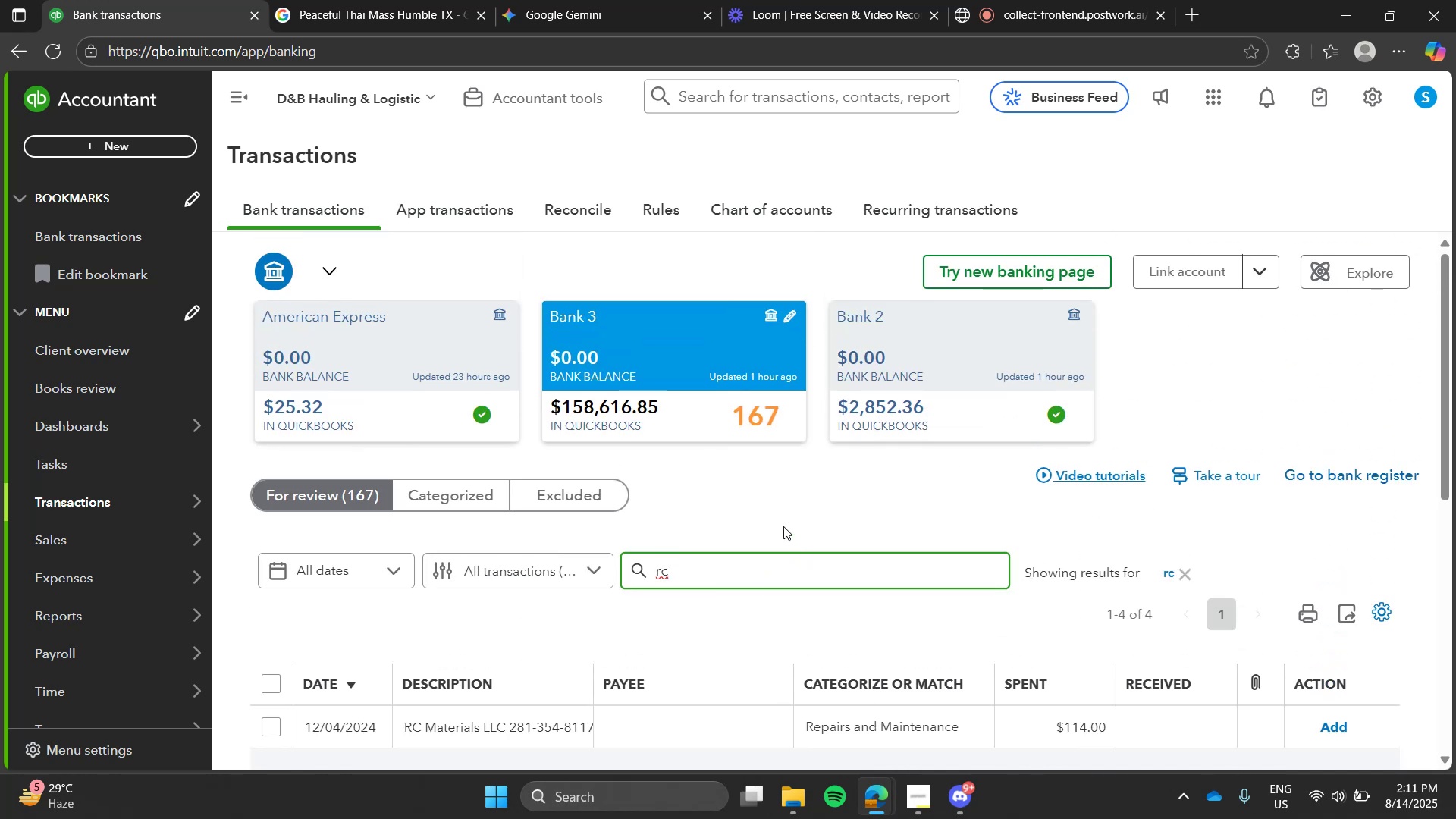 
left_click([783, 526])
 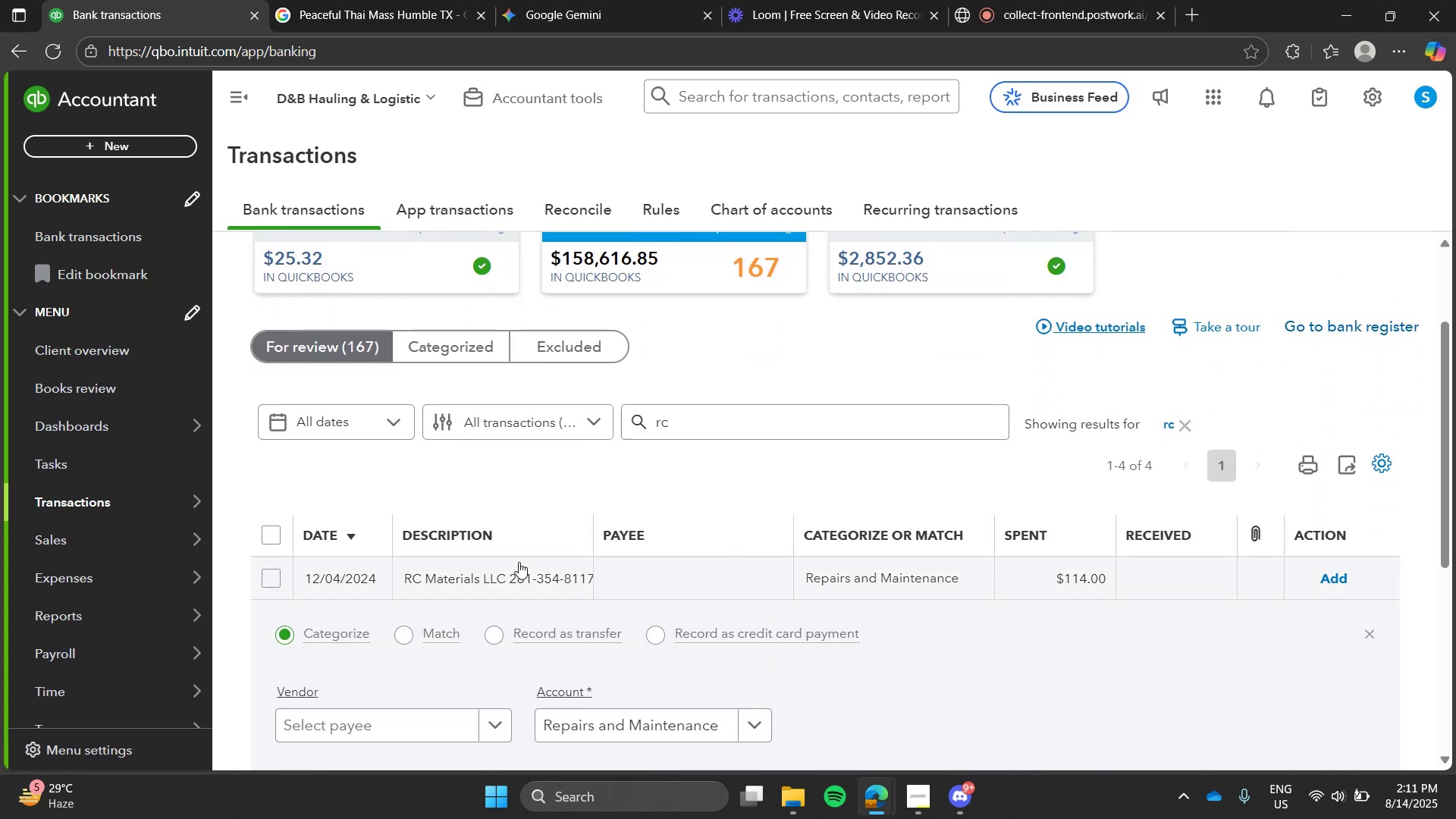 
left_click([494, 598])
 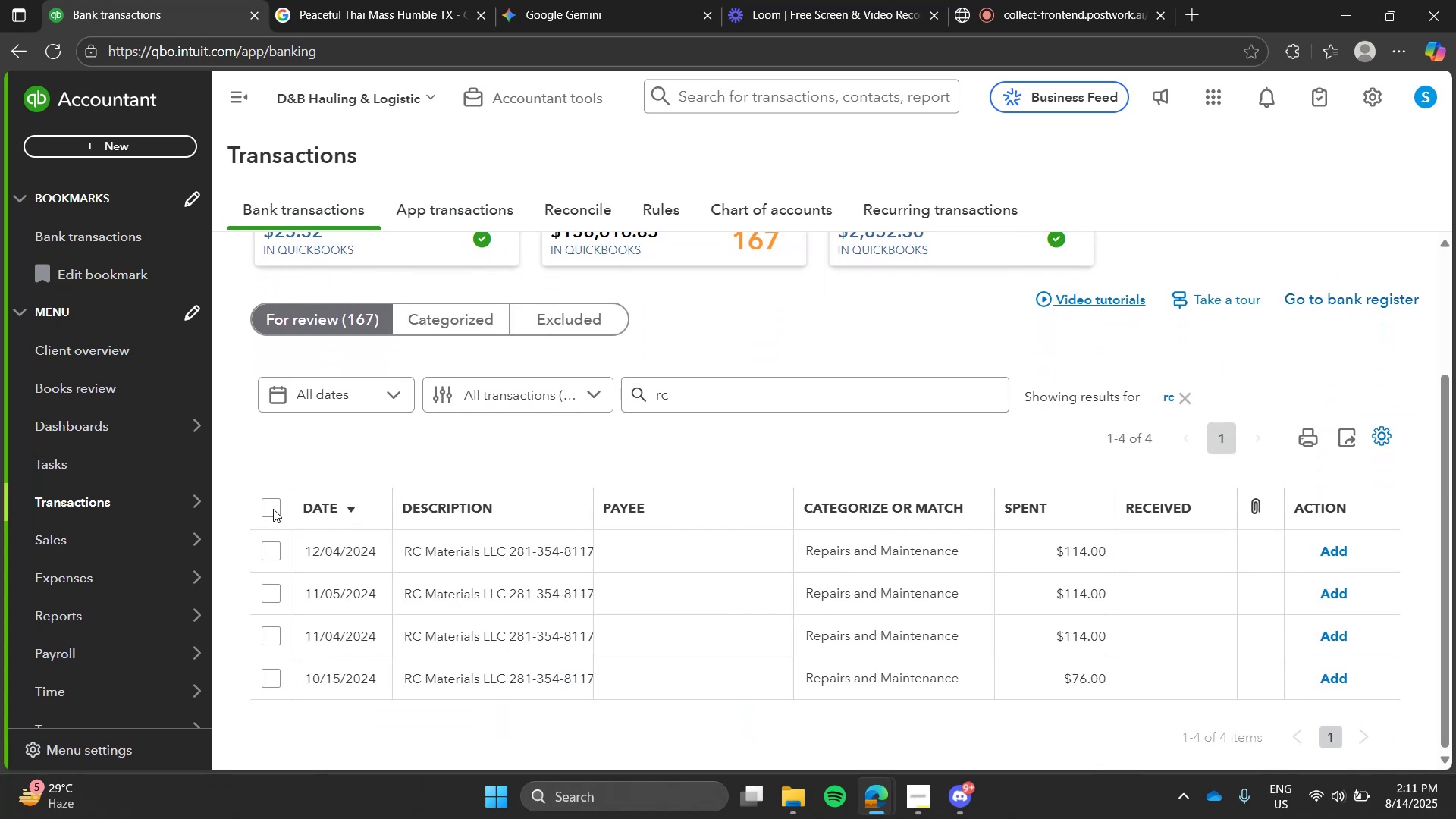 
left_click([267, 508])
 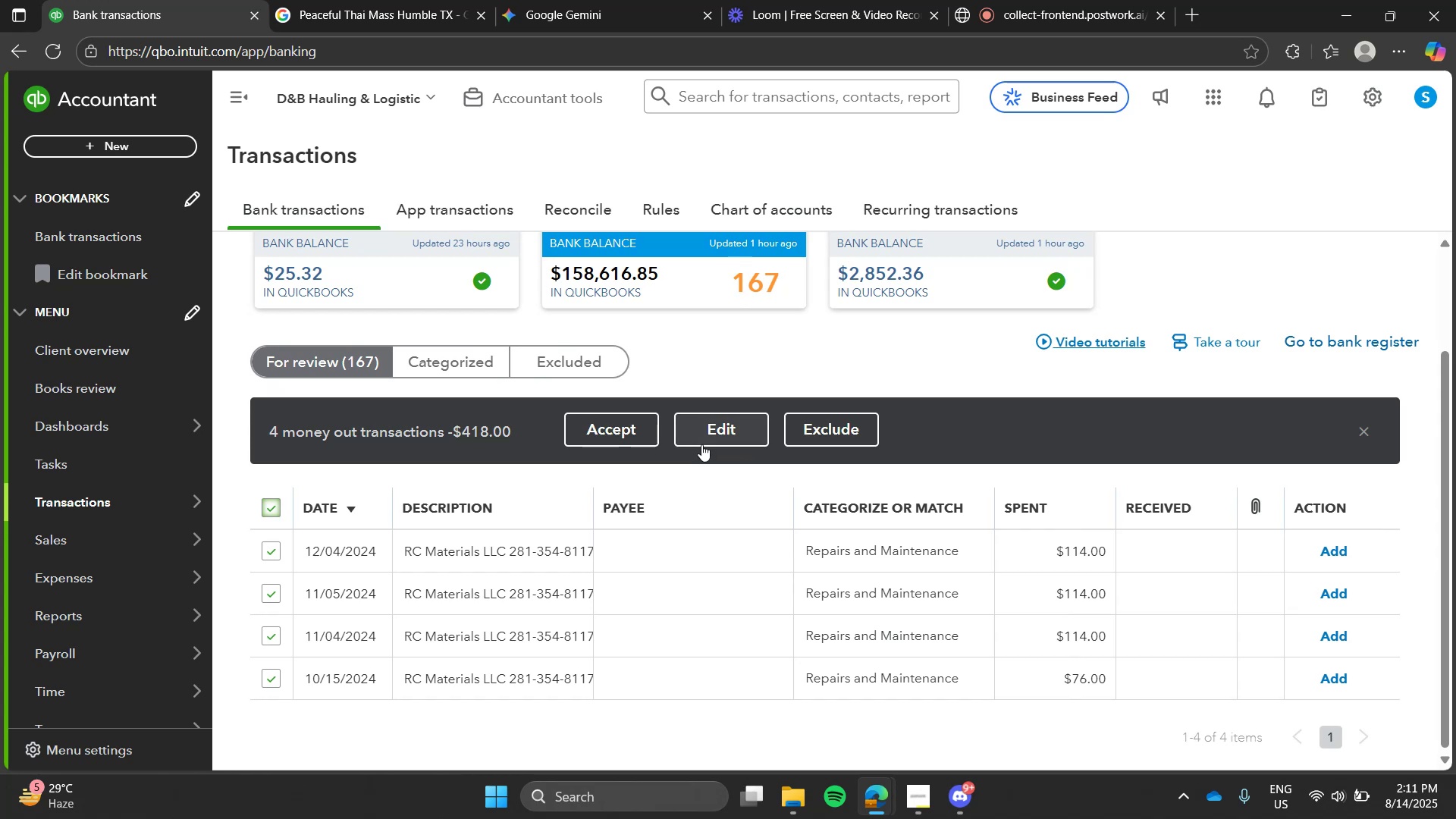 
left_click([704, 441])
 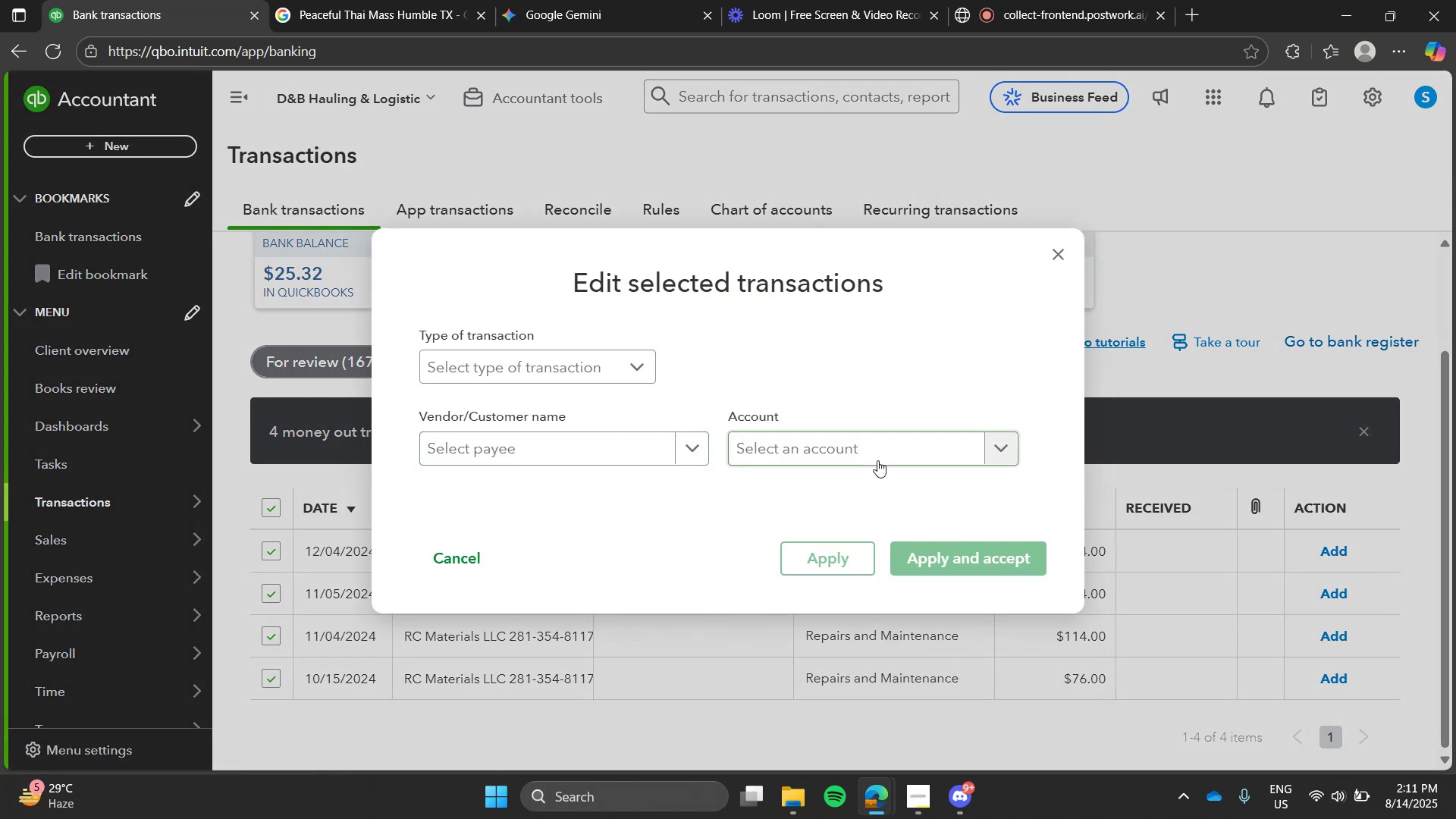 
left_click([877, 460])
 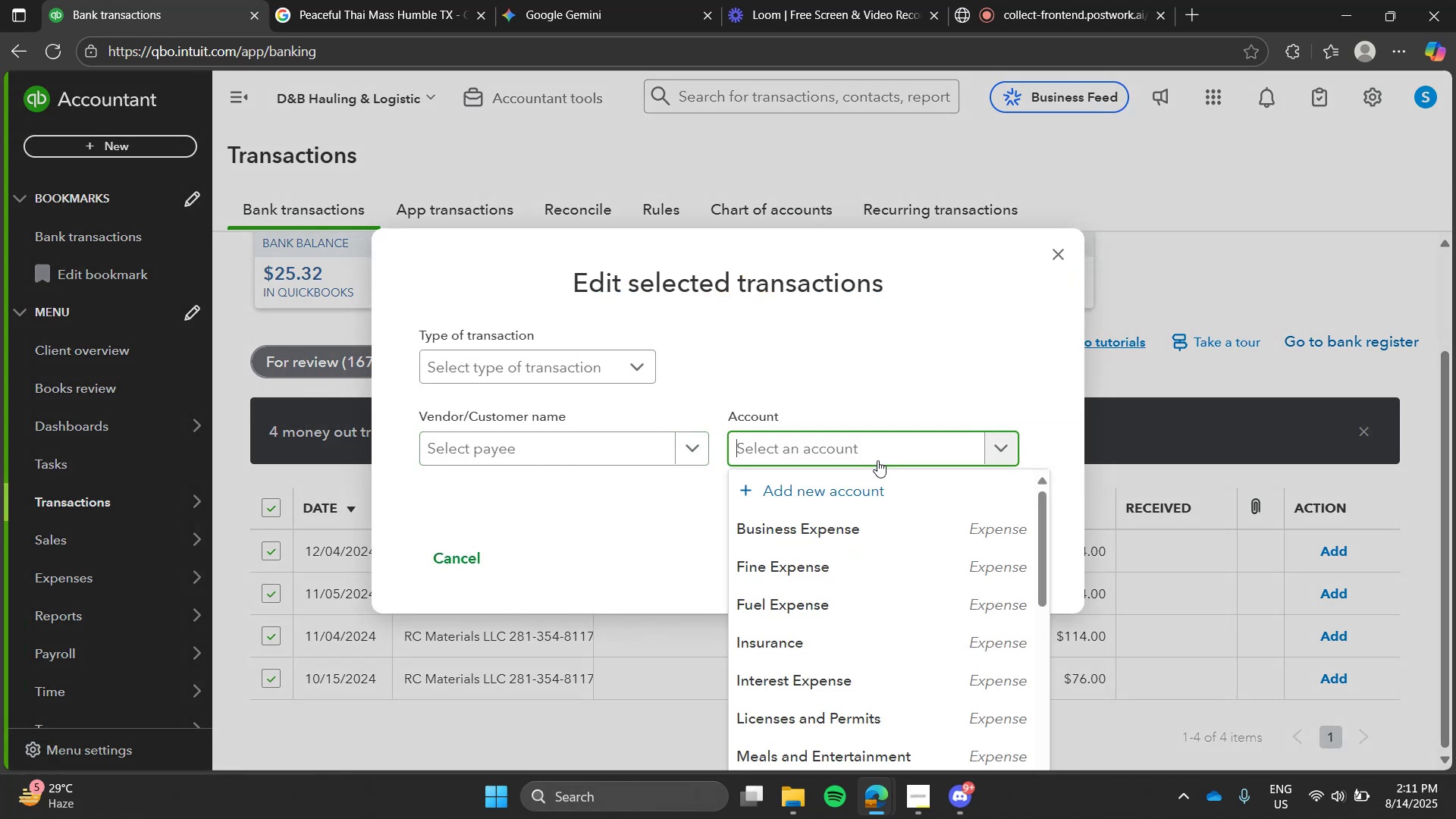 
type(repair)
 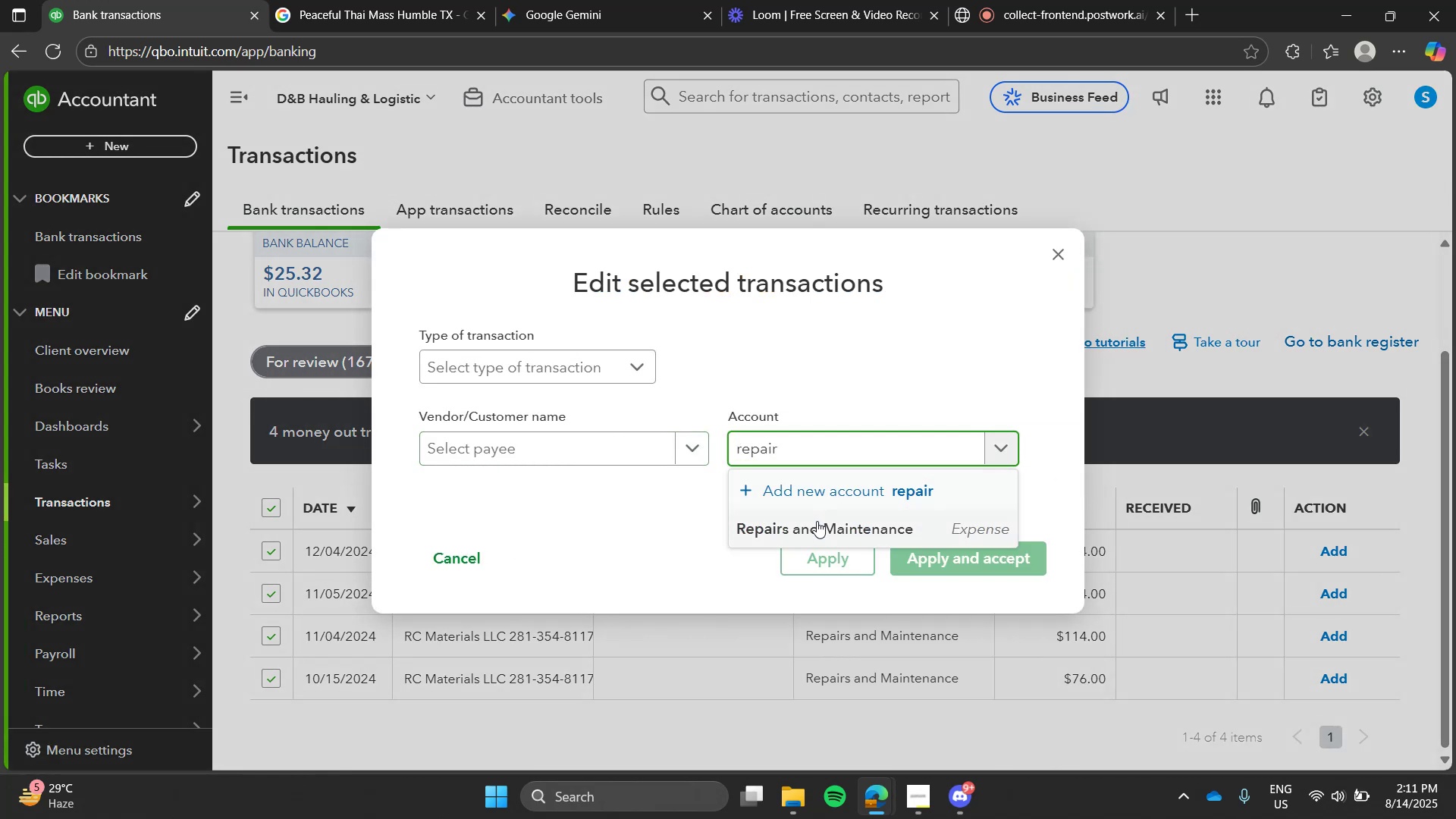 
left_click([815, 522])
 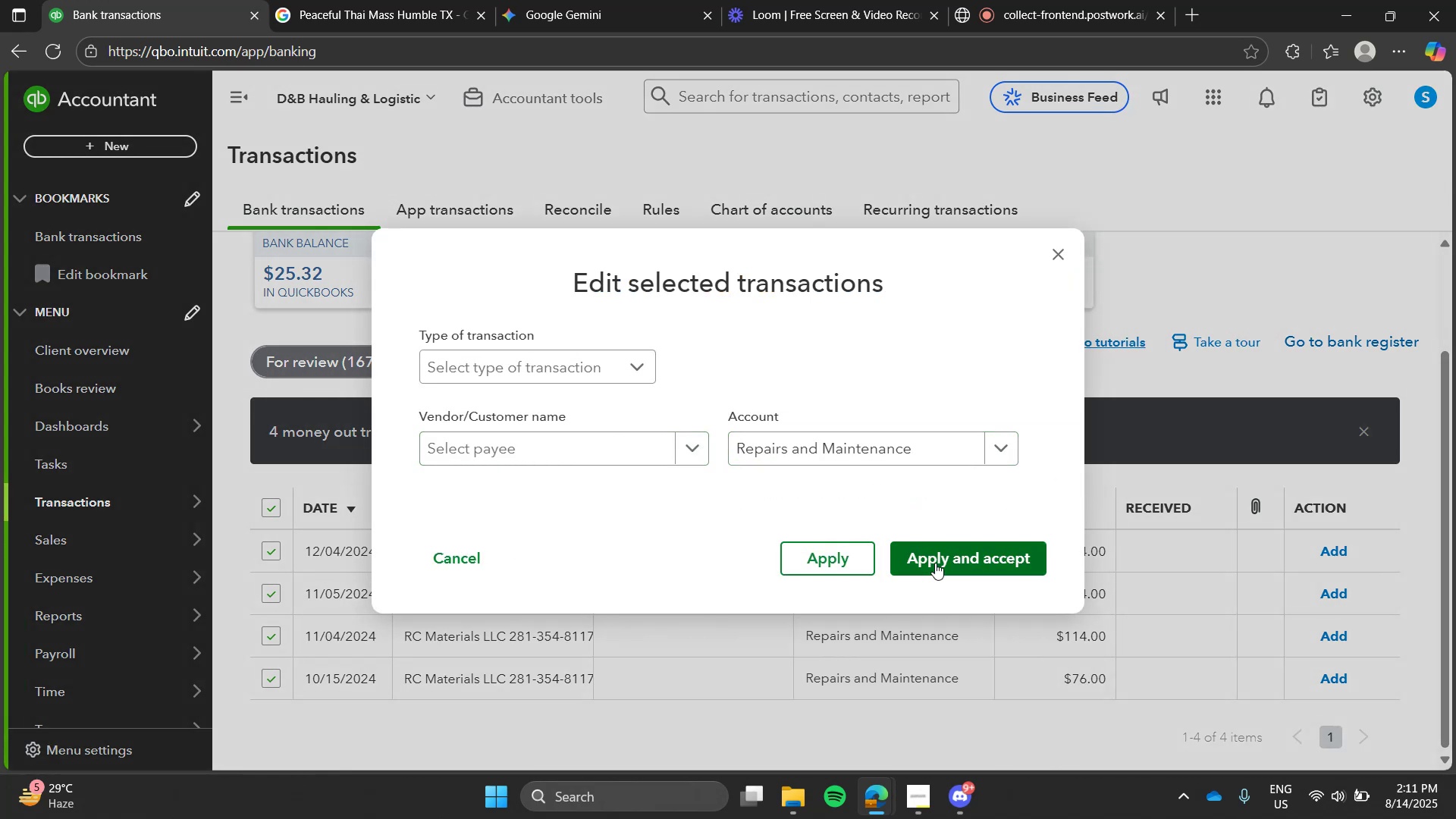 
left_click([935, 563])
 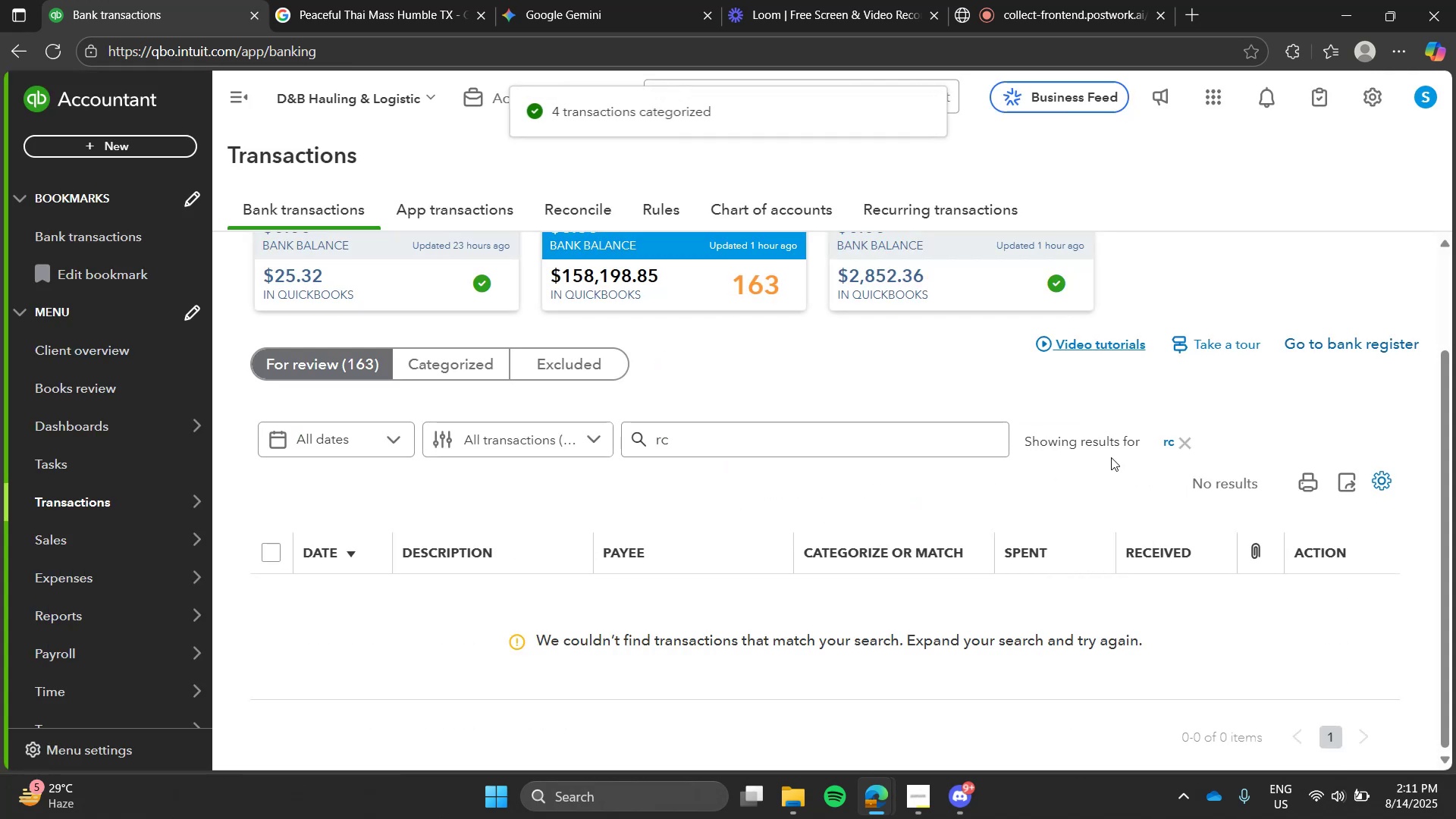 
left_click([1175, 441])
 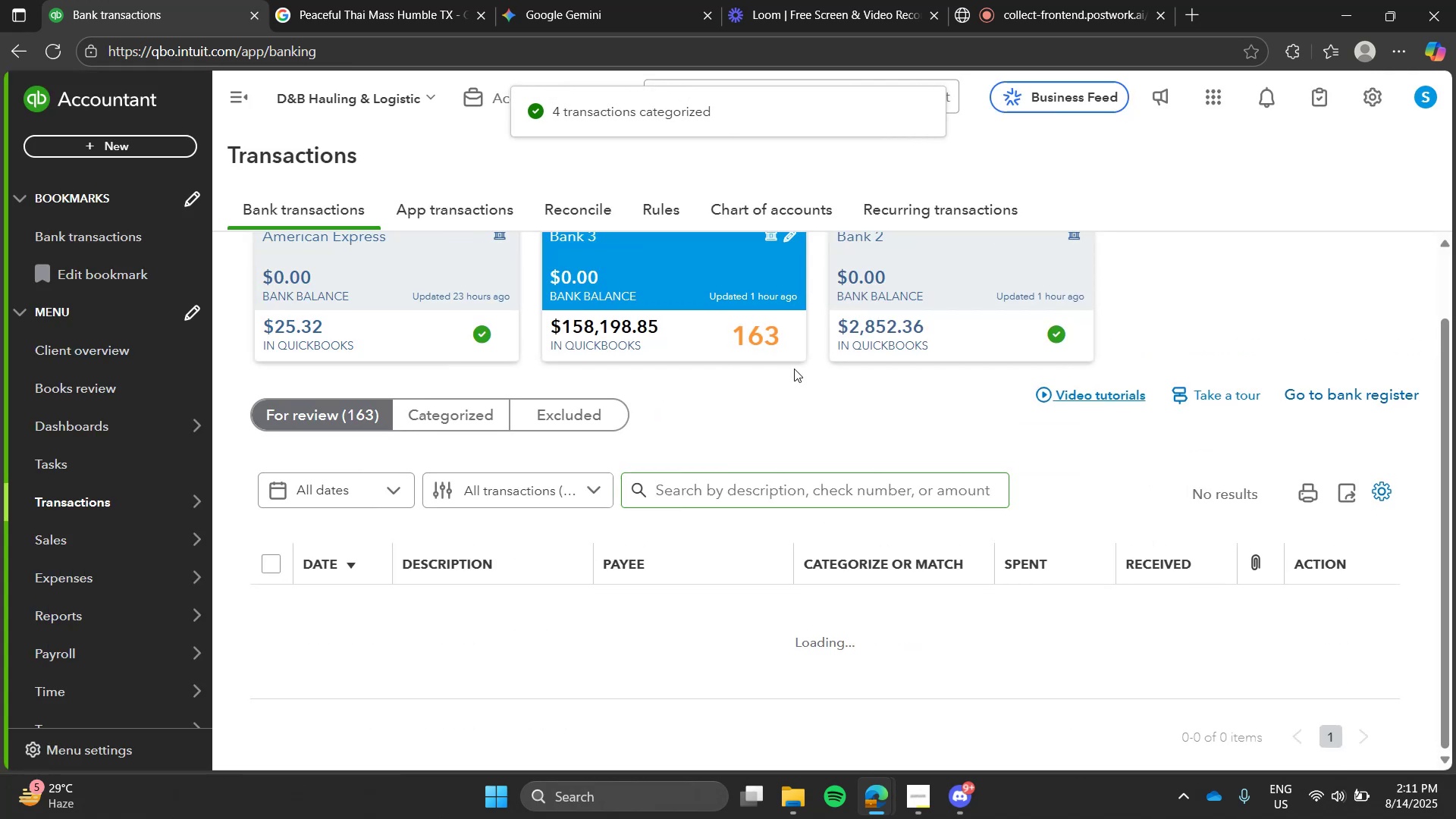 
left_click([794, 369])
 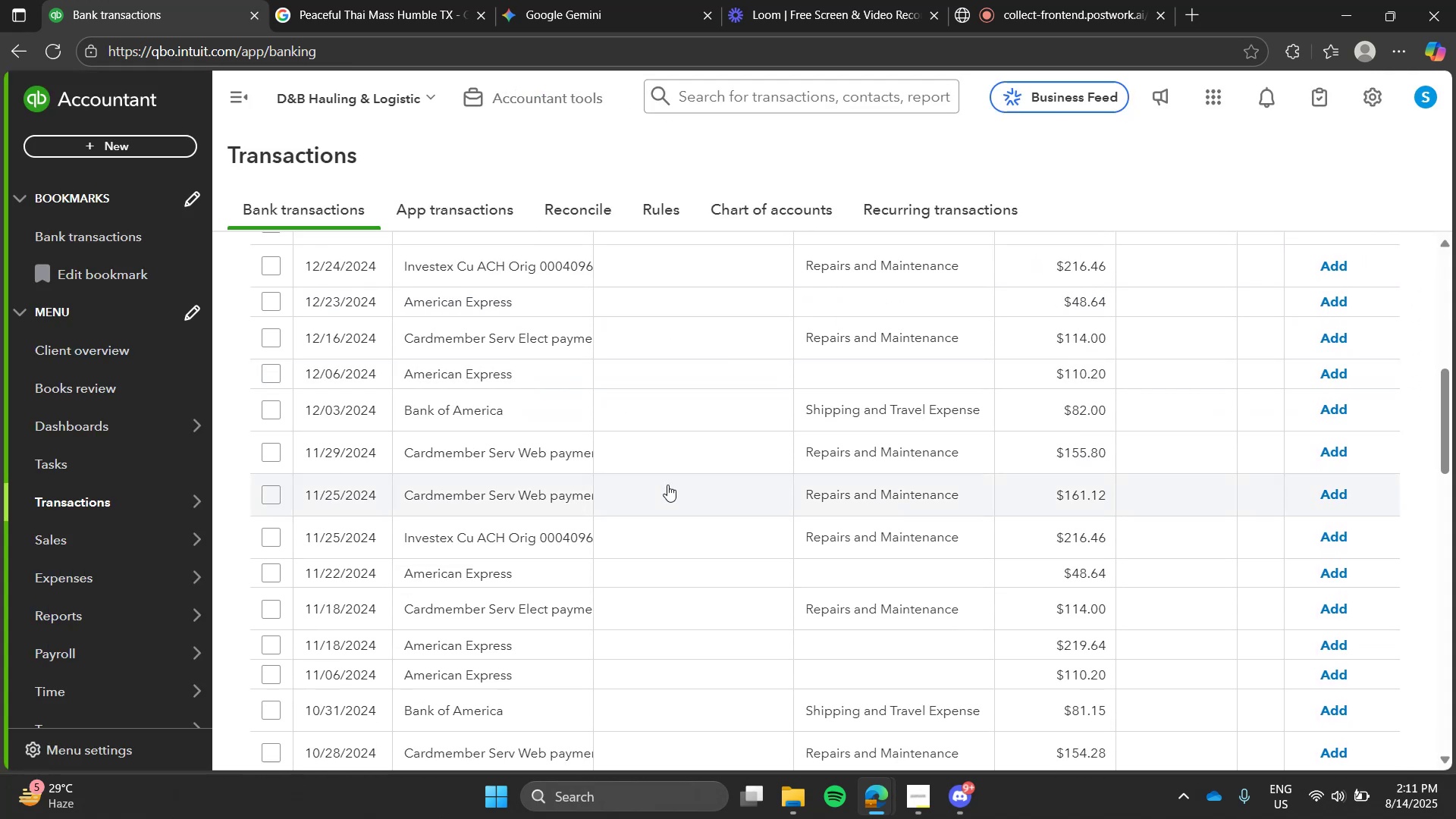 
left_click([531, 439])
 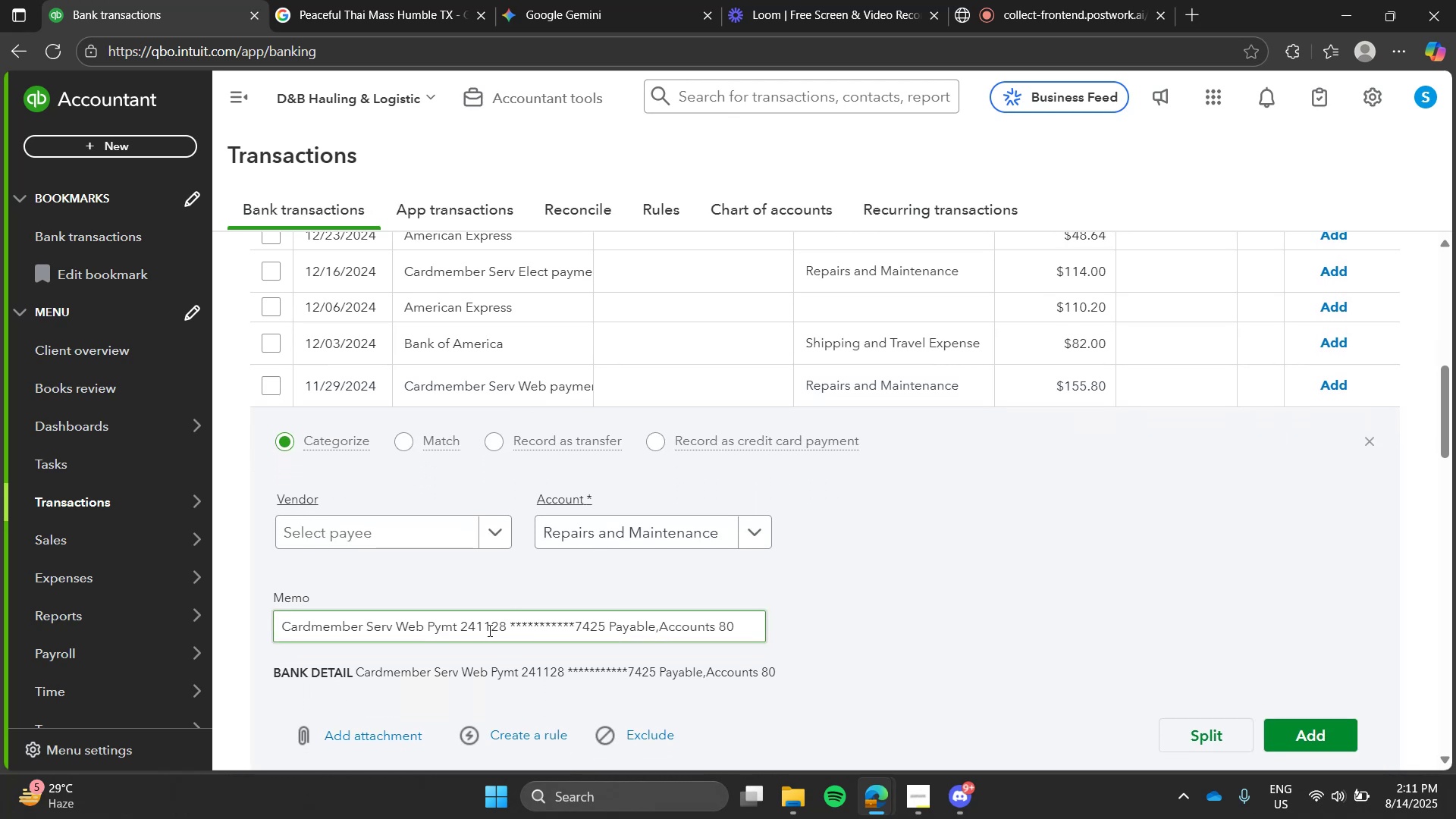 
wait(8.21)
 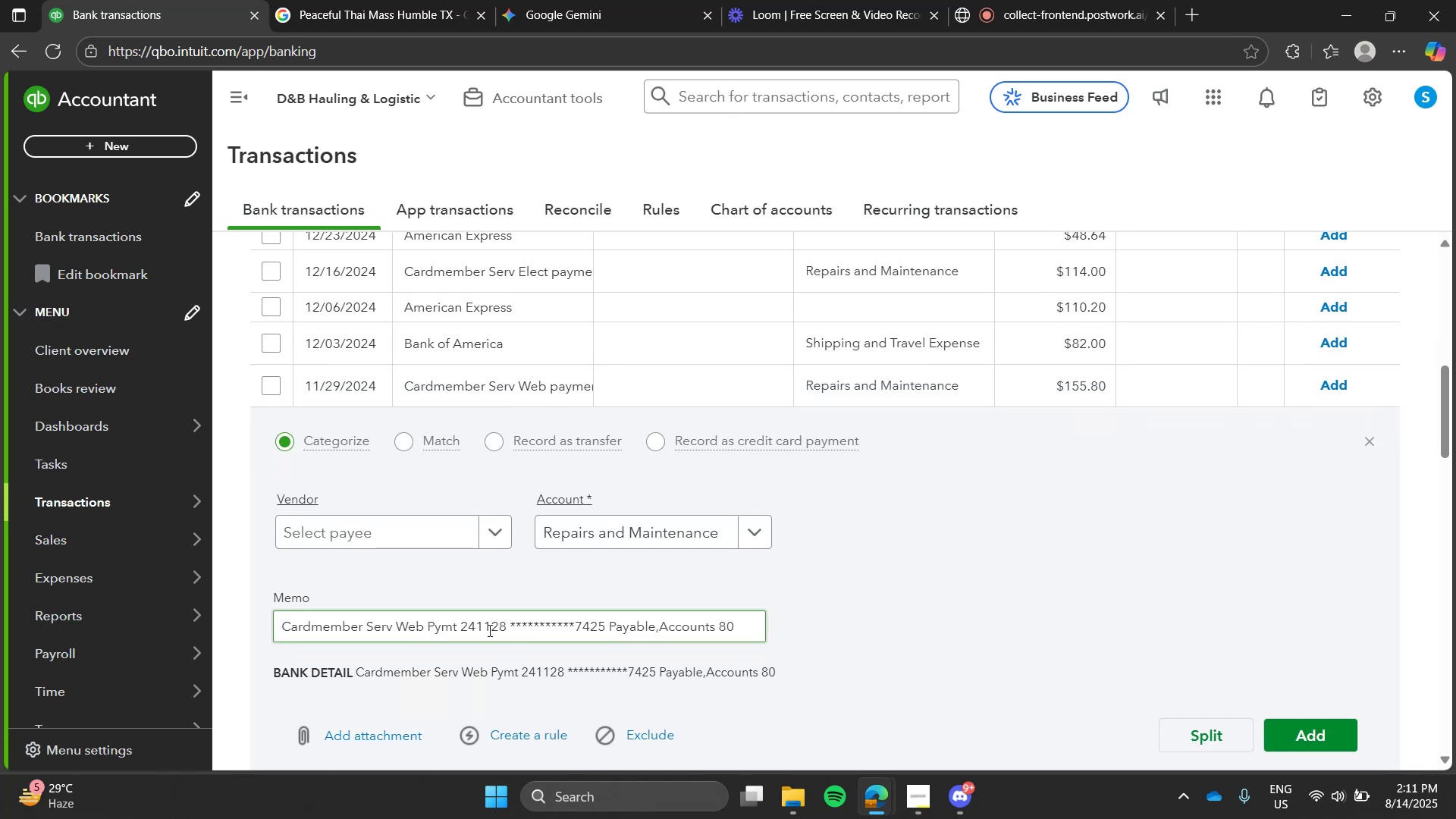 
key(C)
 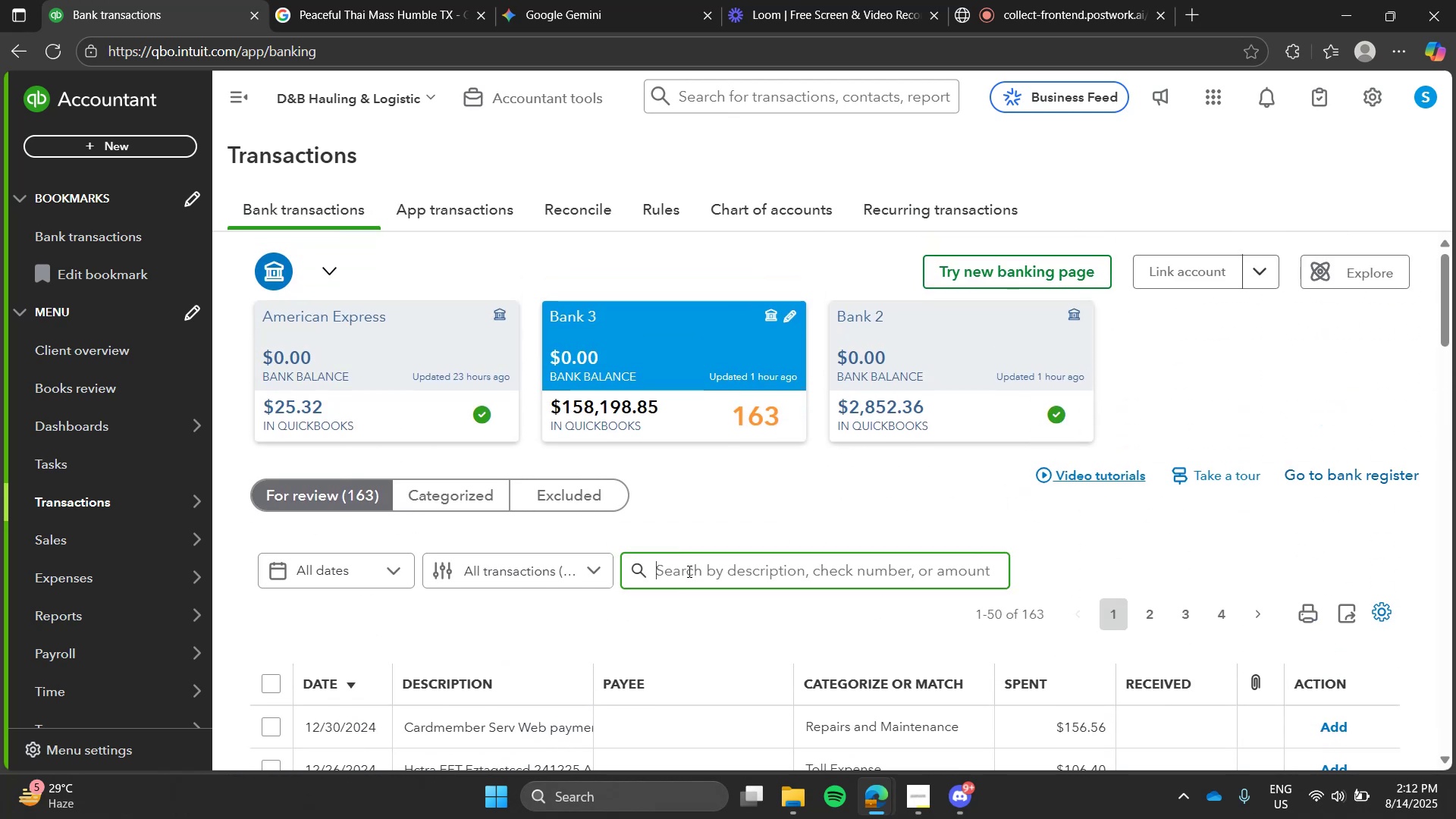 
left_click([688, 571])
 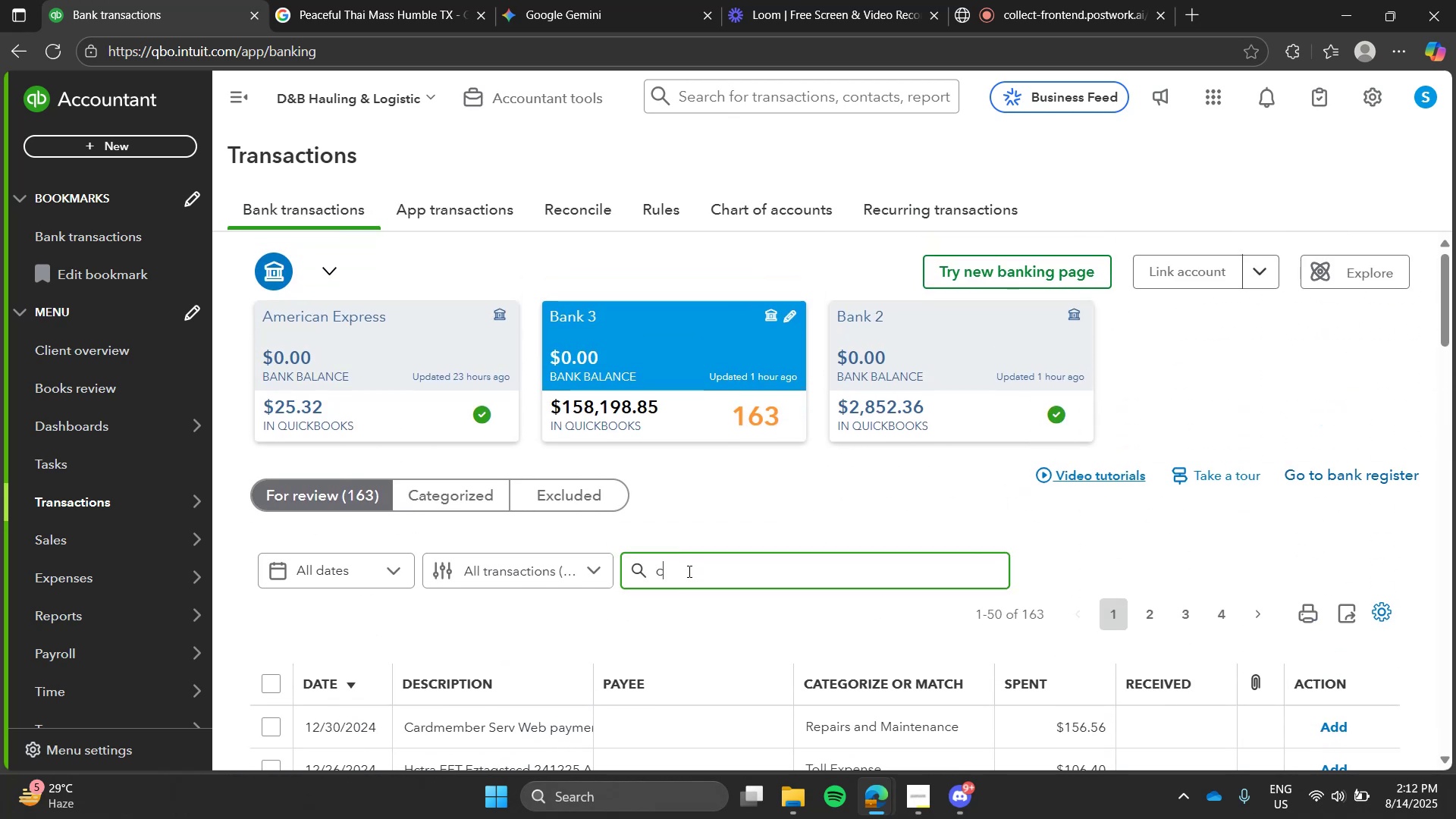 
type(ardmm)
key(Backspace)
type(emeb)
key(Backspace)
key(Backspace)
type(ber)
 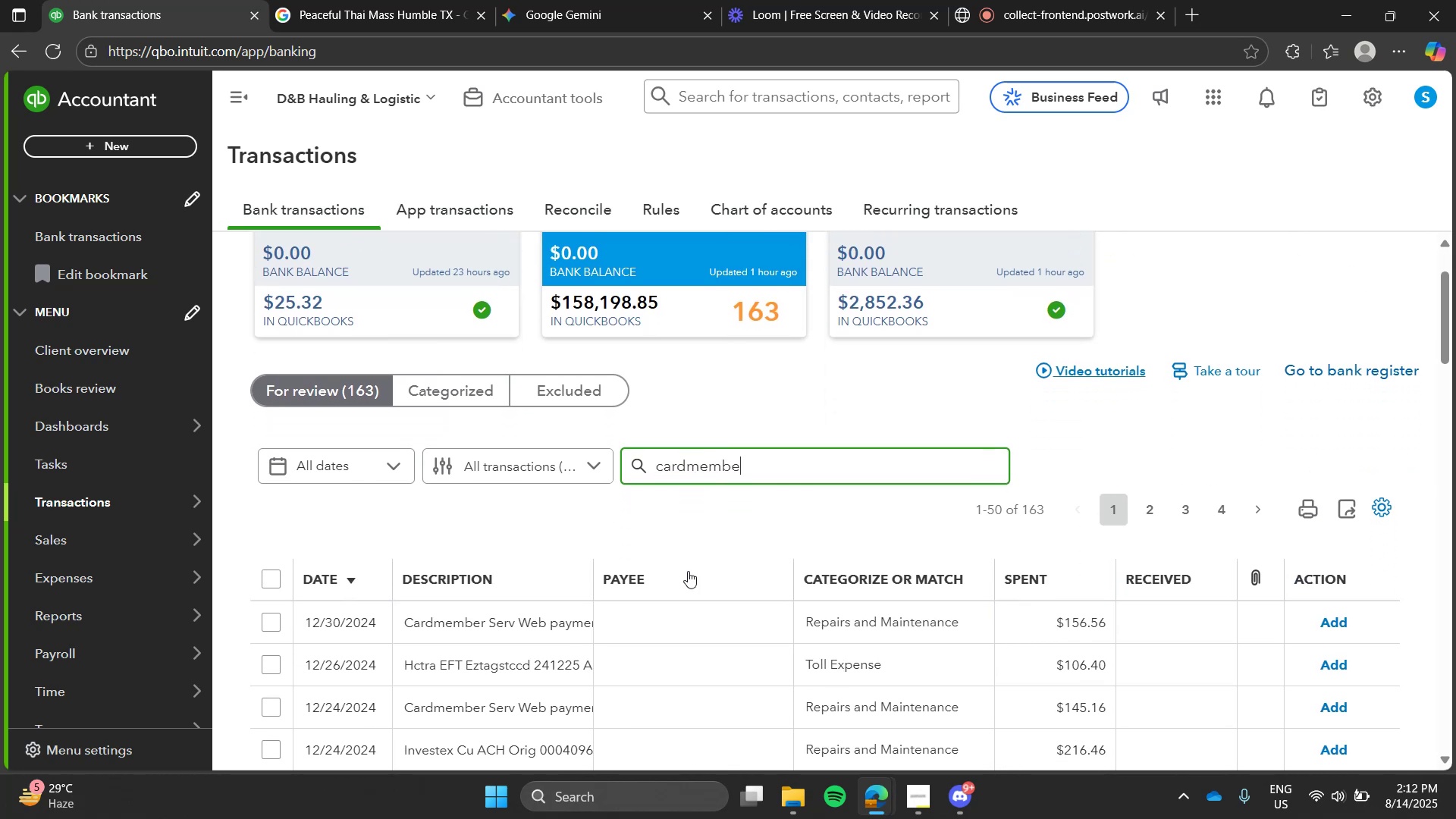 
key(Enter)
 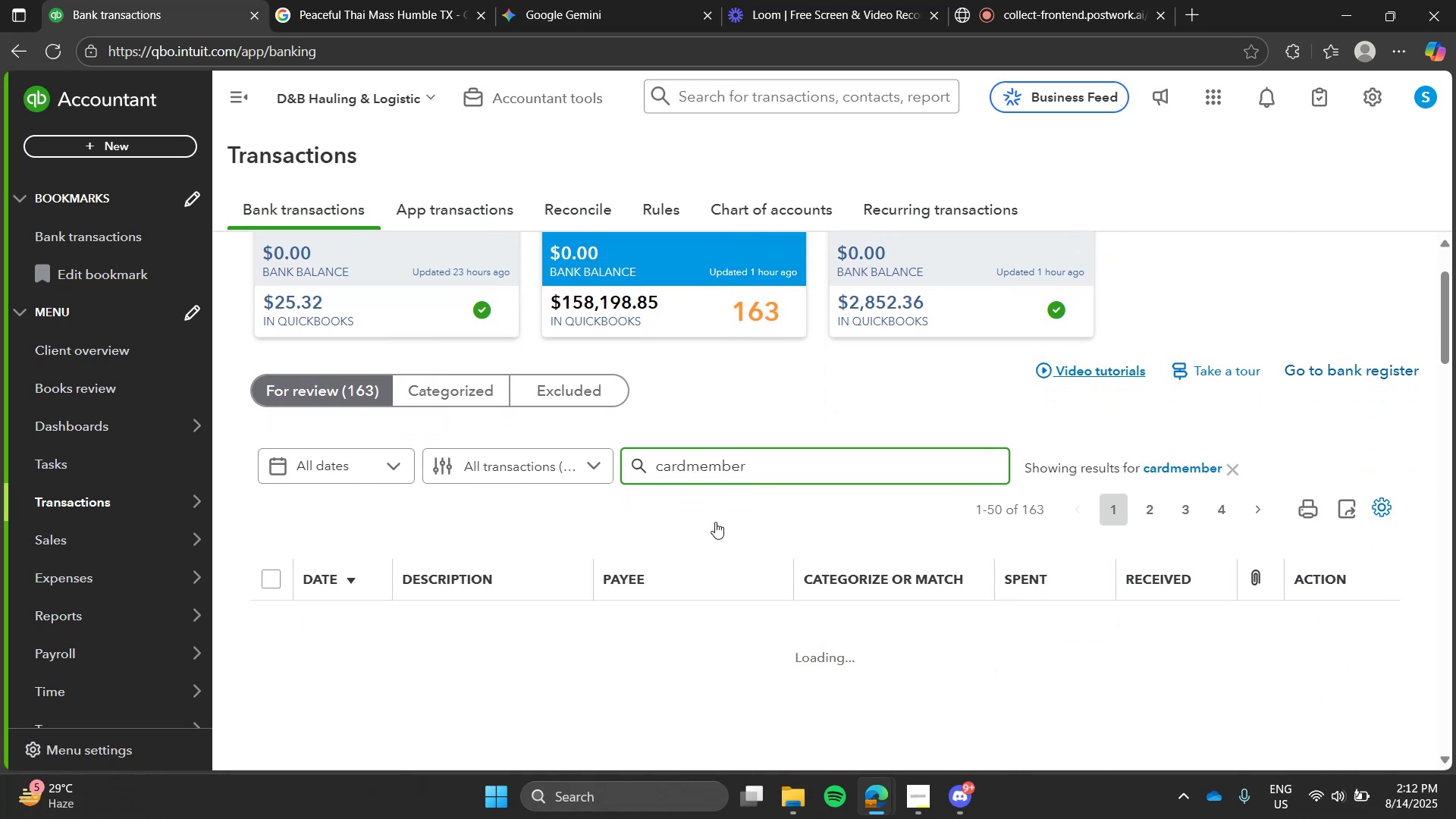 
left_click_drag(start_coordinate=[757, 421], to_coordinate=[867, 550])
 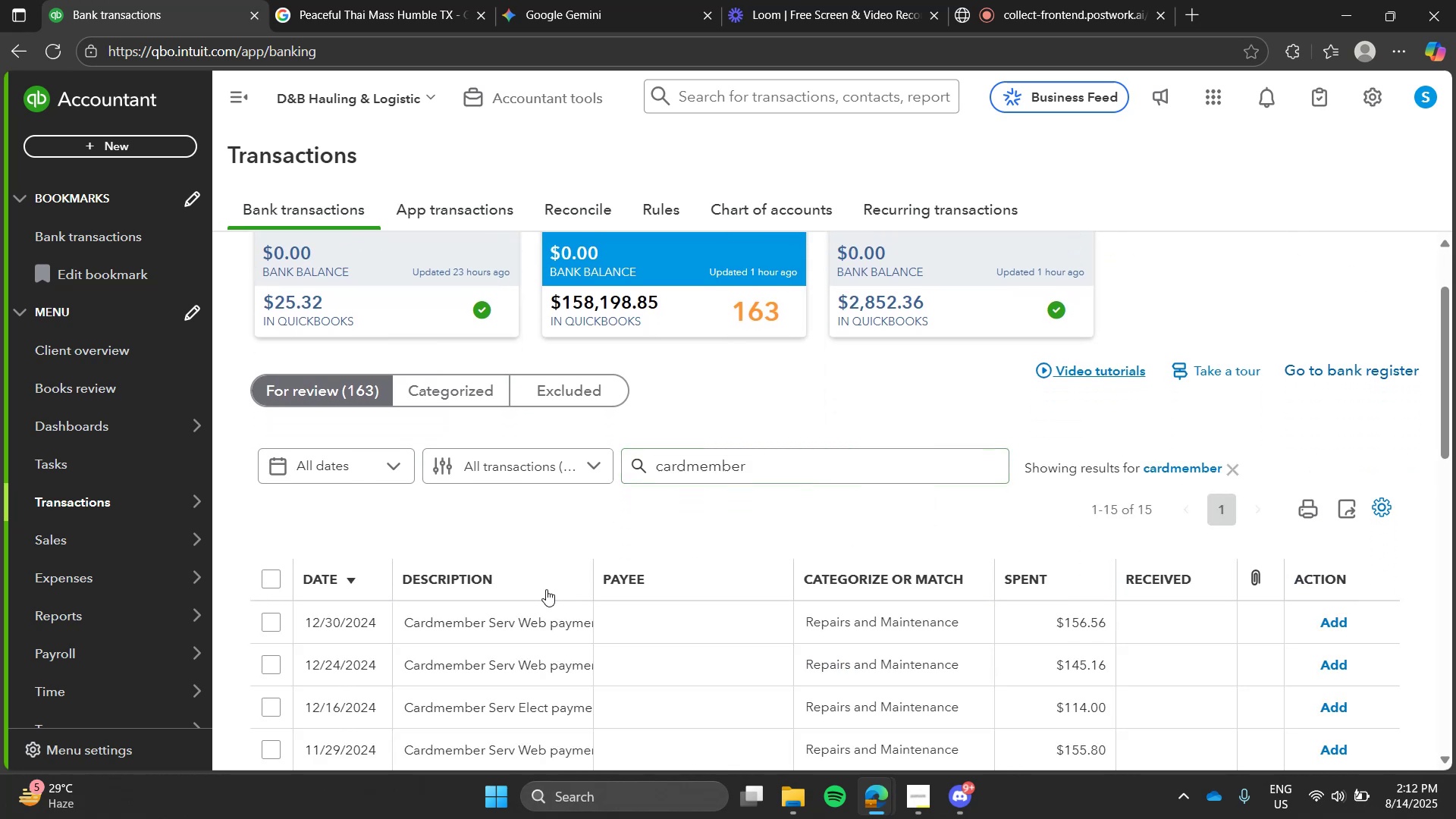 
left_click([546, 589])
 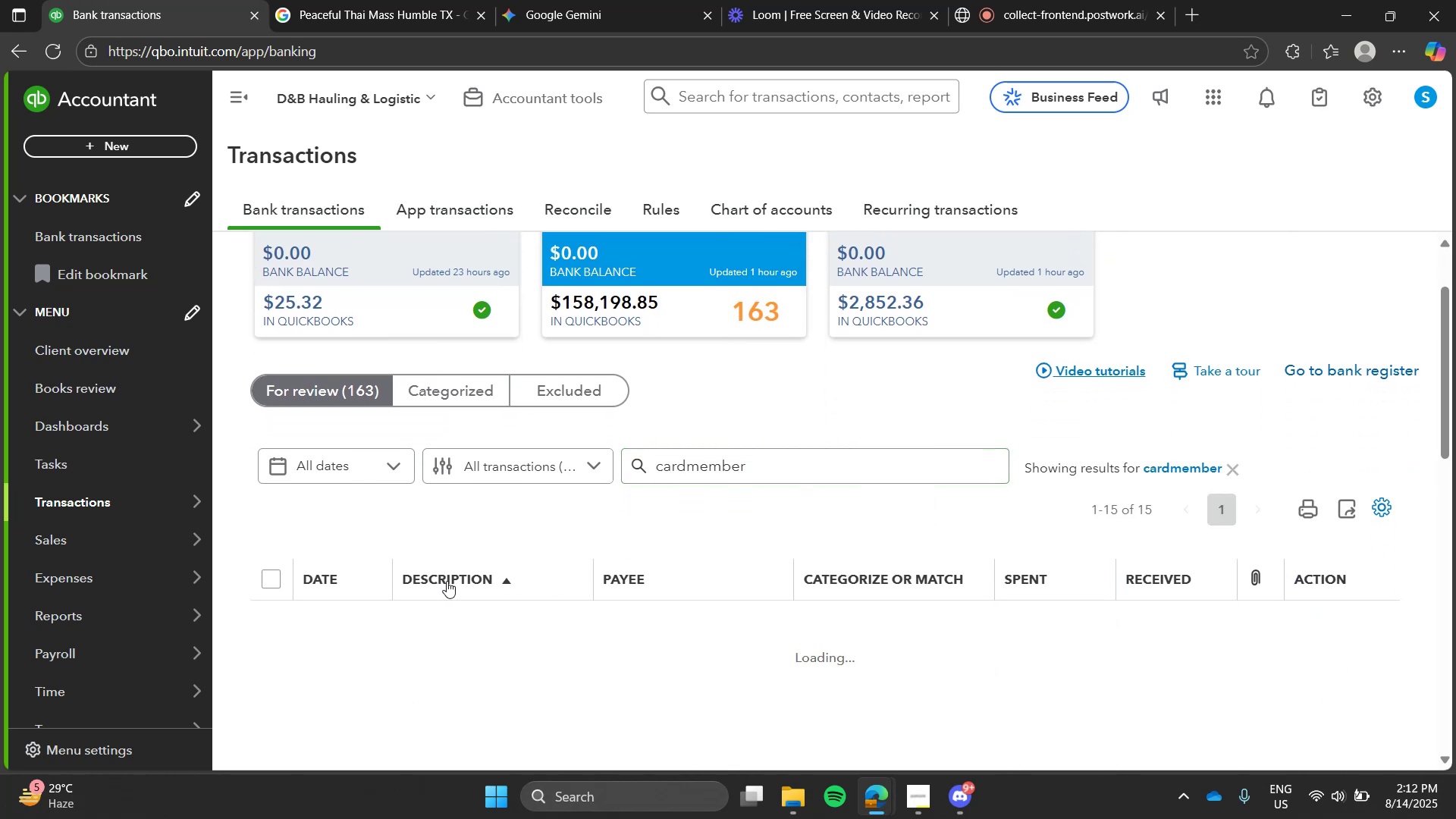 
left_click([447, 581])
 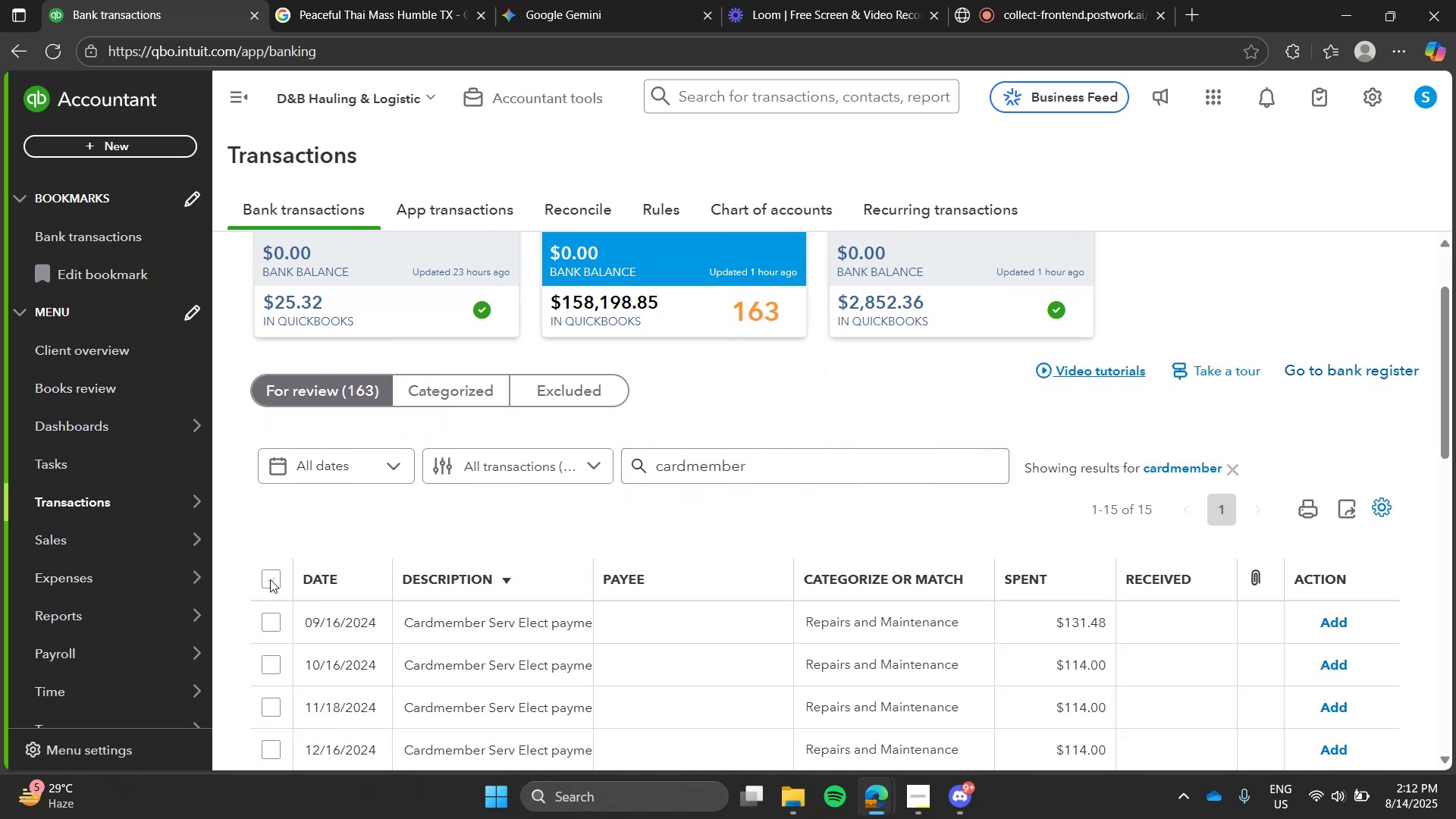 
left_click([270, 579])
 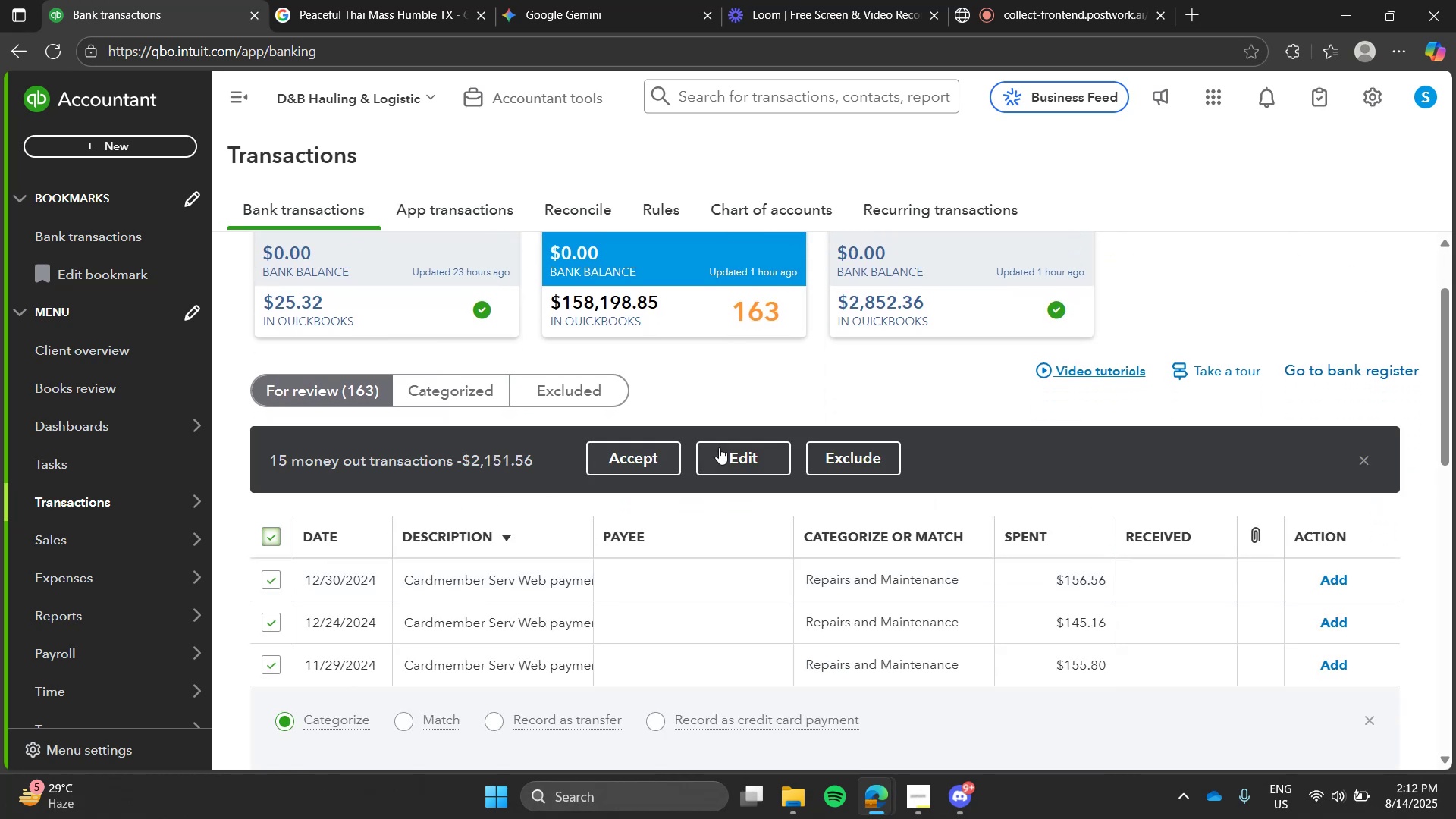 
left_click([726, 447])
 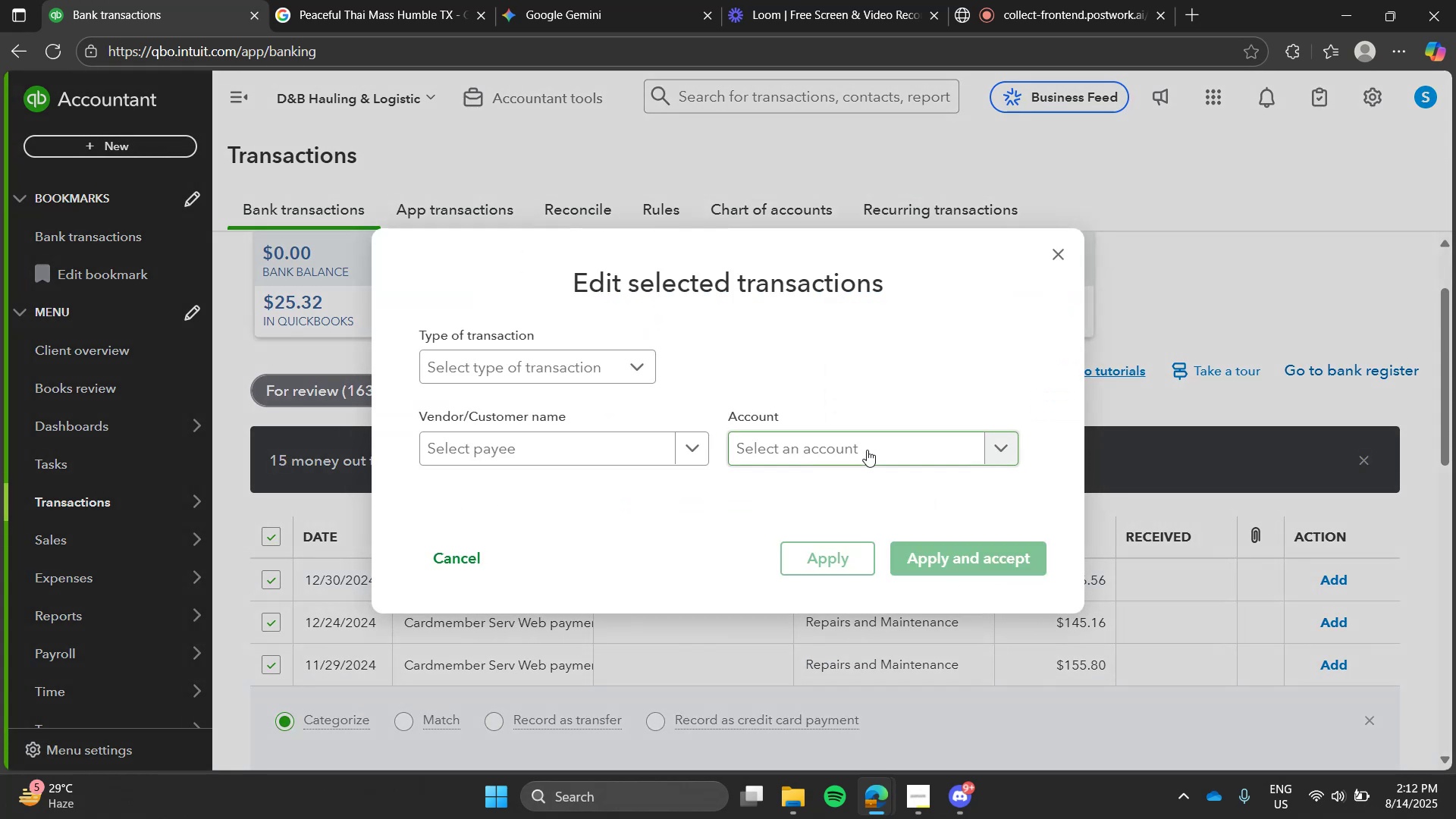 
left_click([867, 450])
 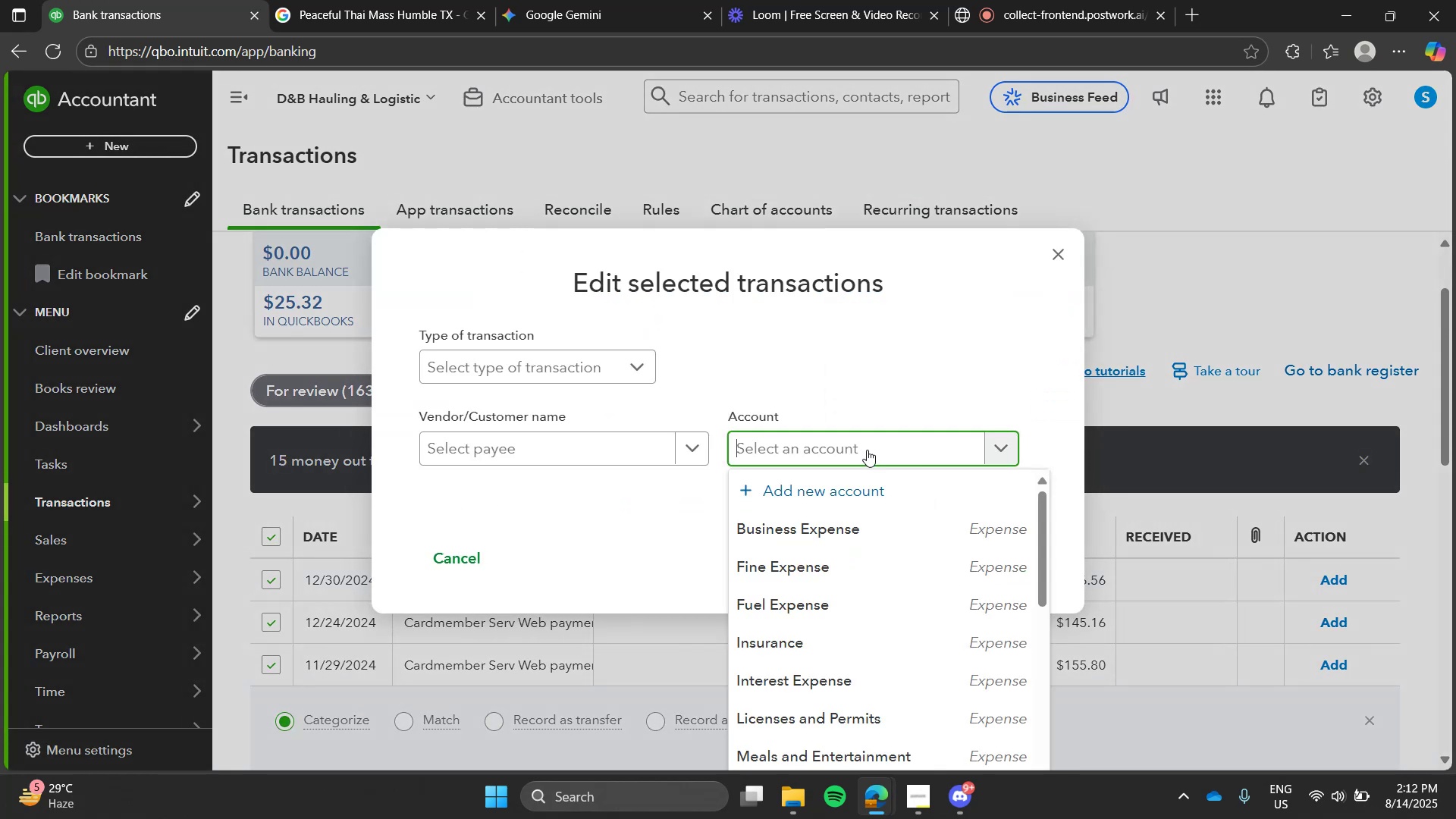 
type(cost)
 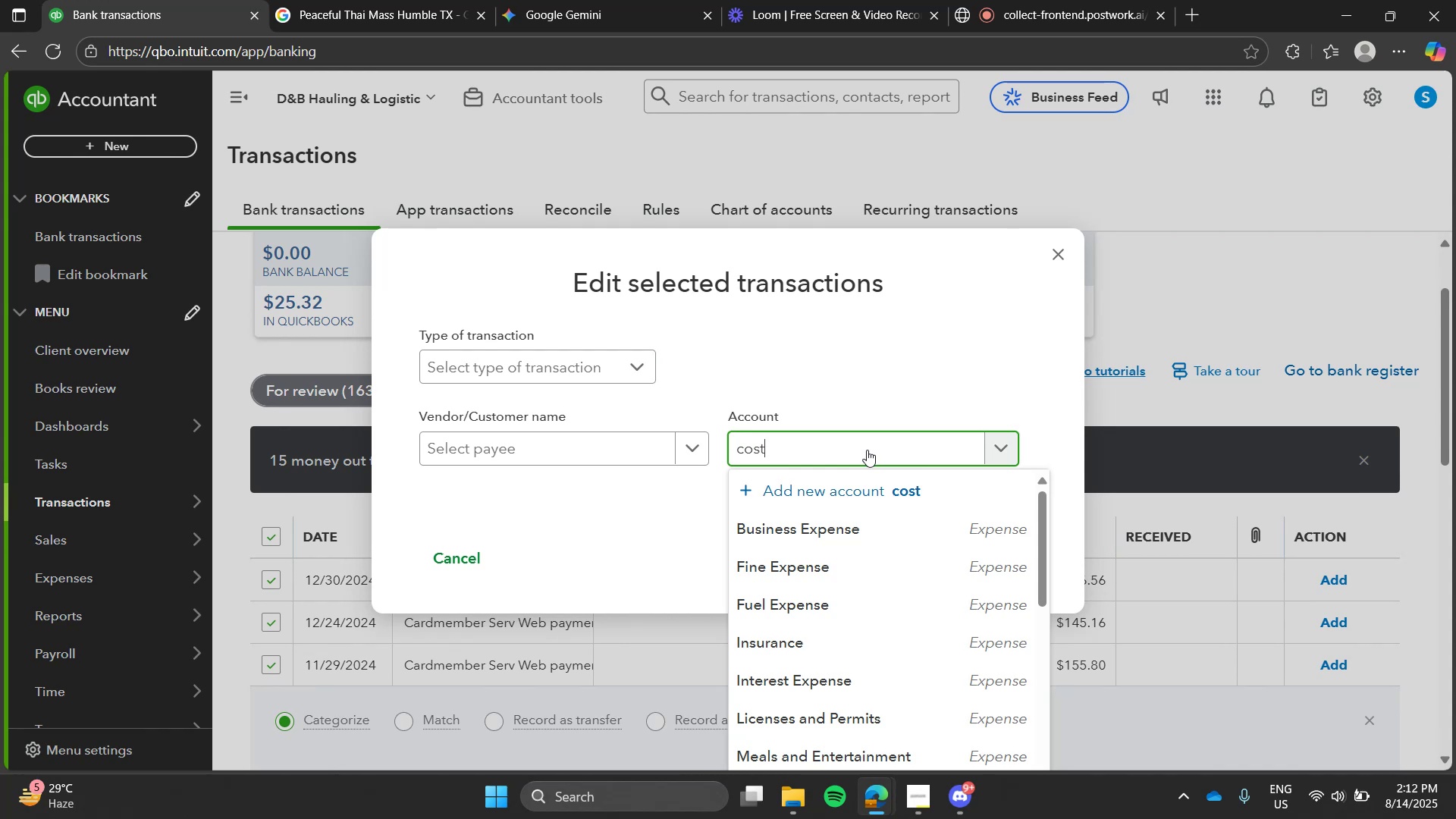 
key(Enter)
 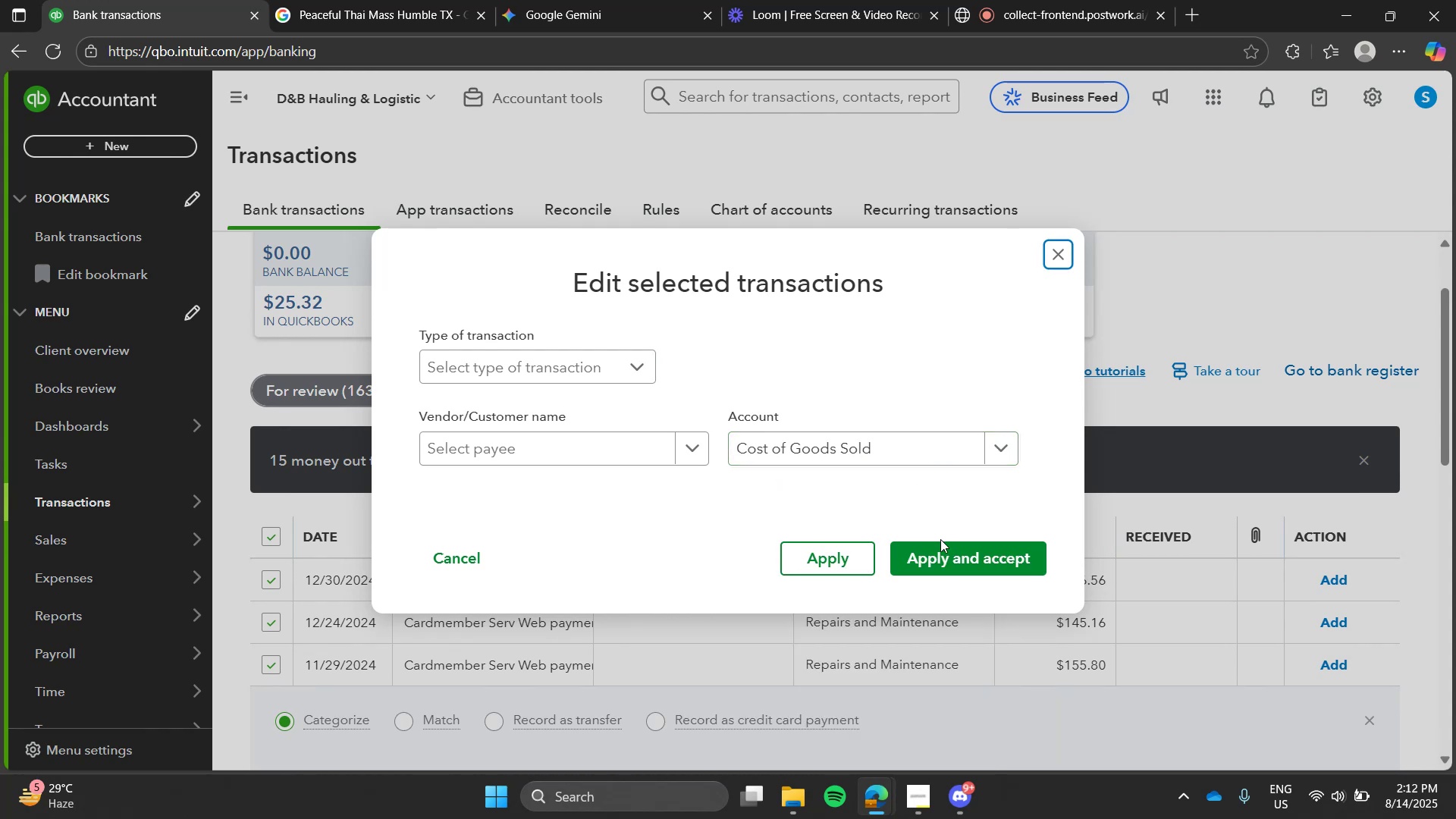 
left_click([940, 539])
 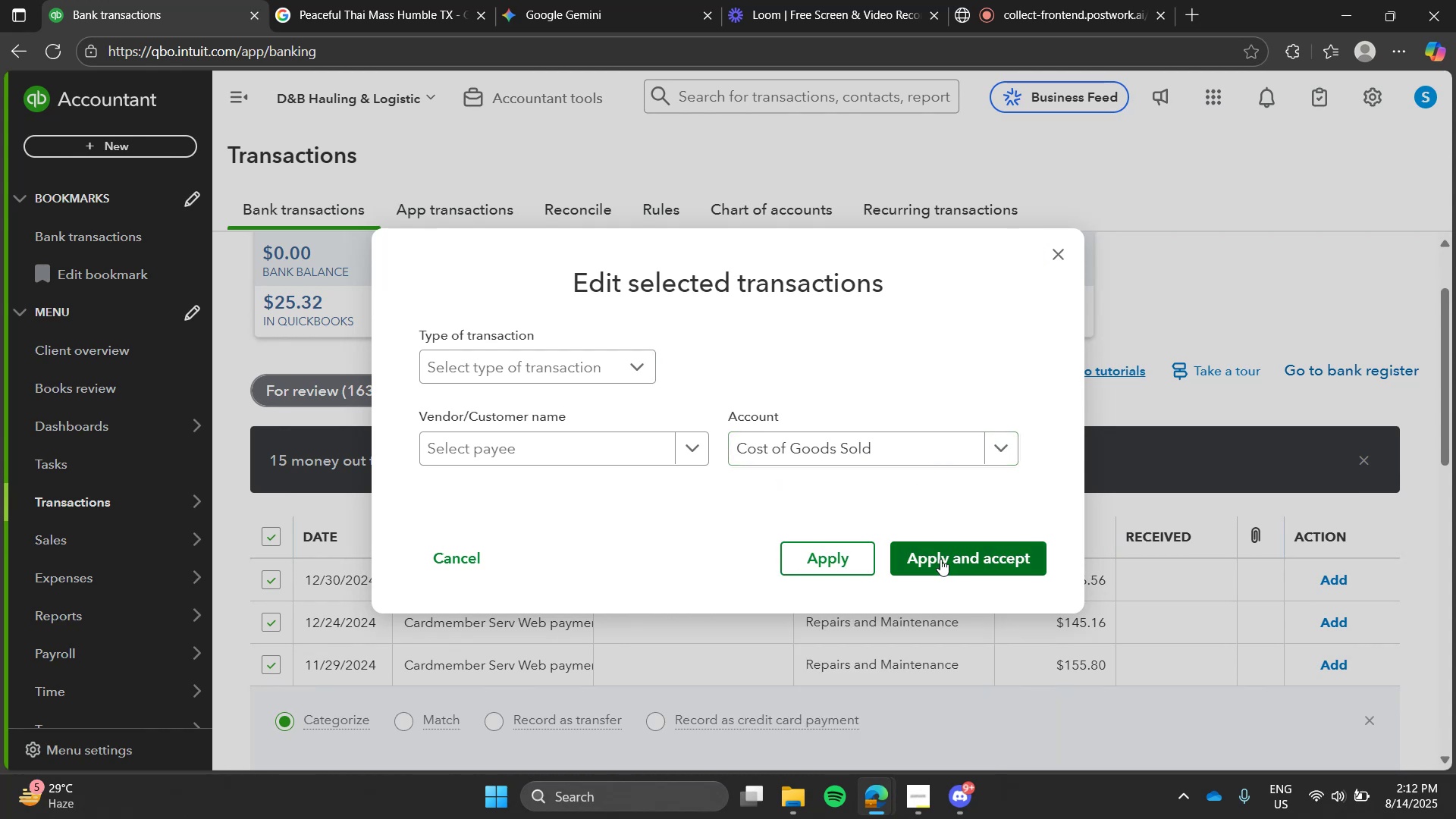 
left_click([940, 559])
 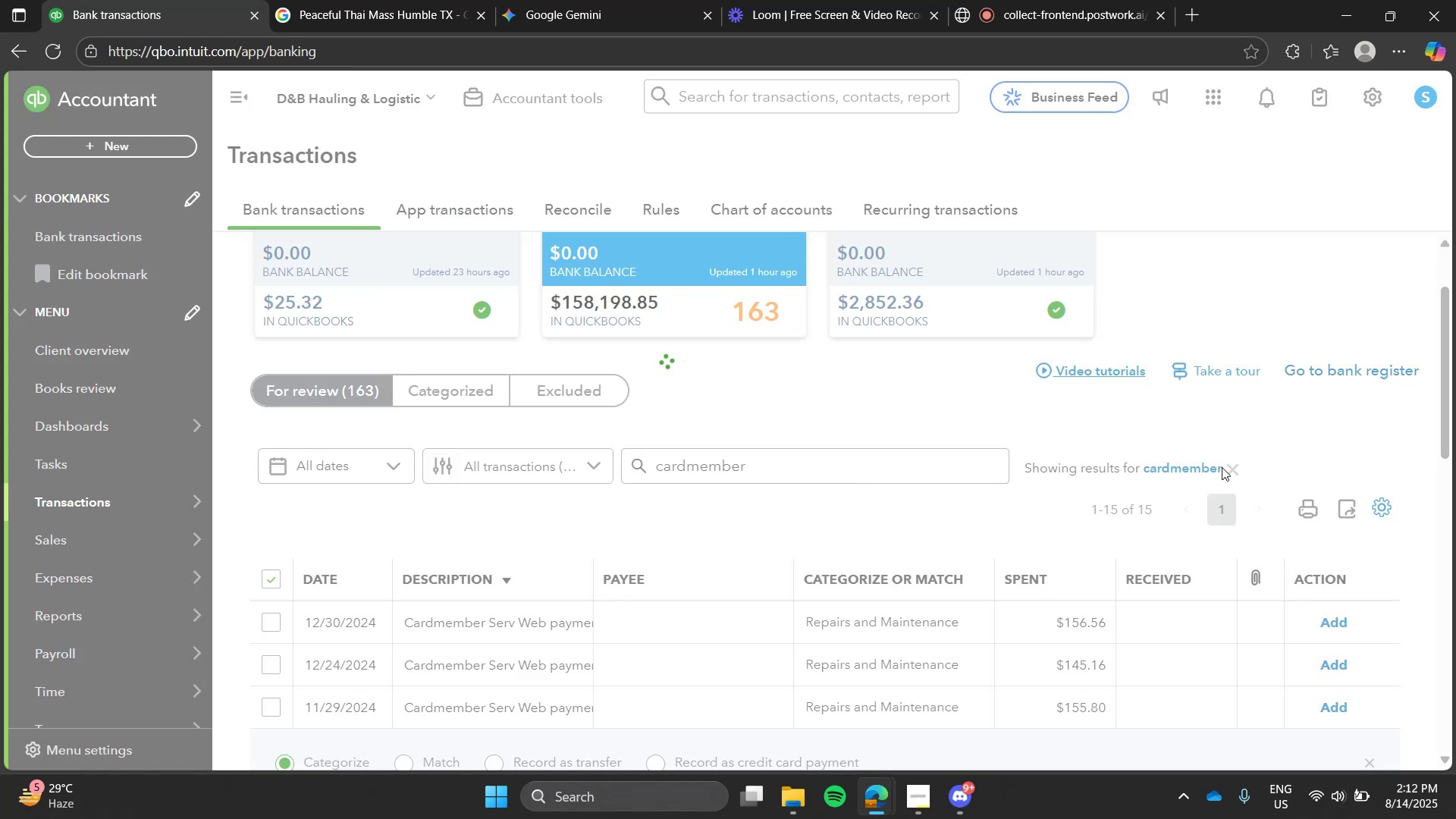 
double_click([1222, 467])
 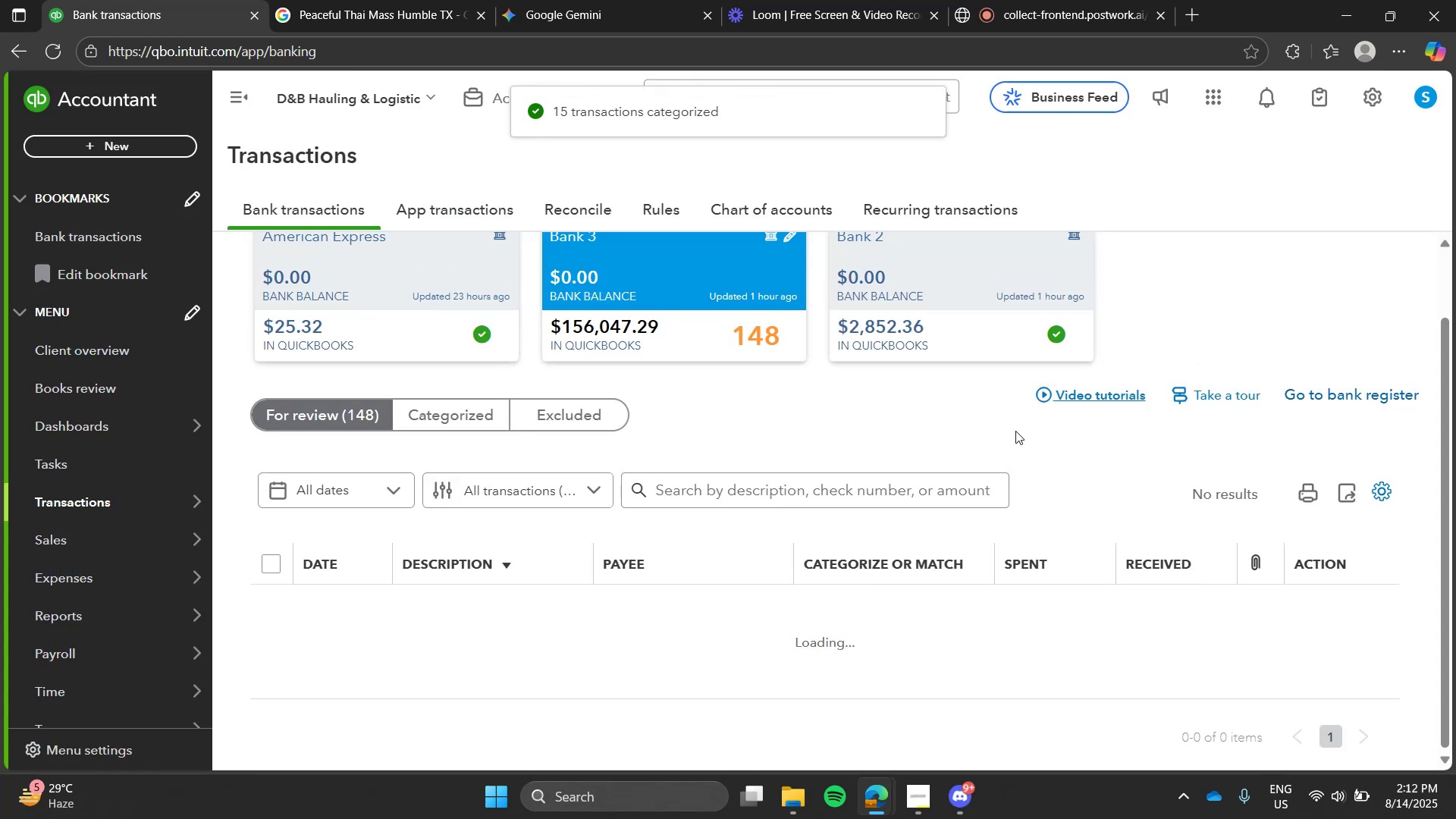 
left_click([1015, 431])
 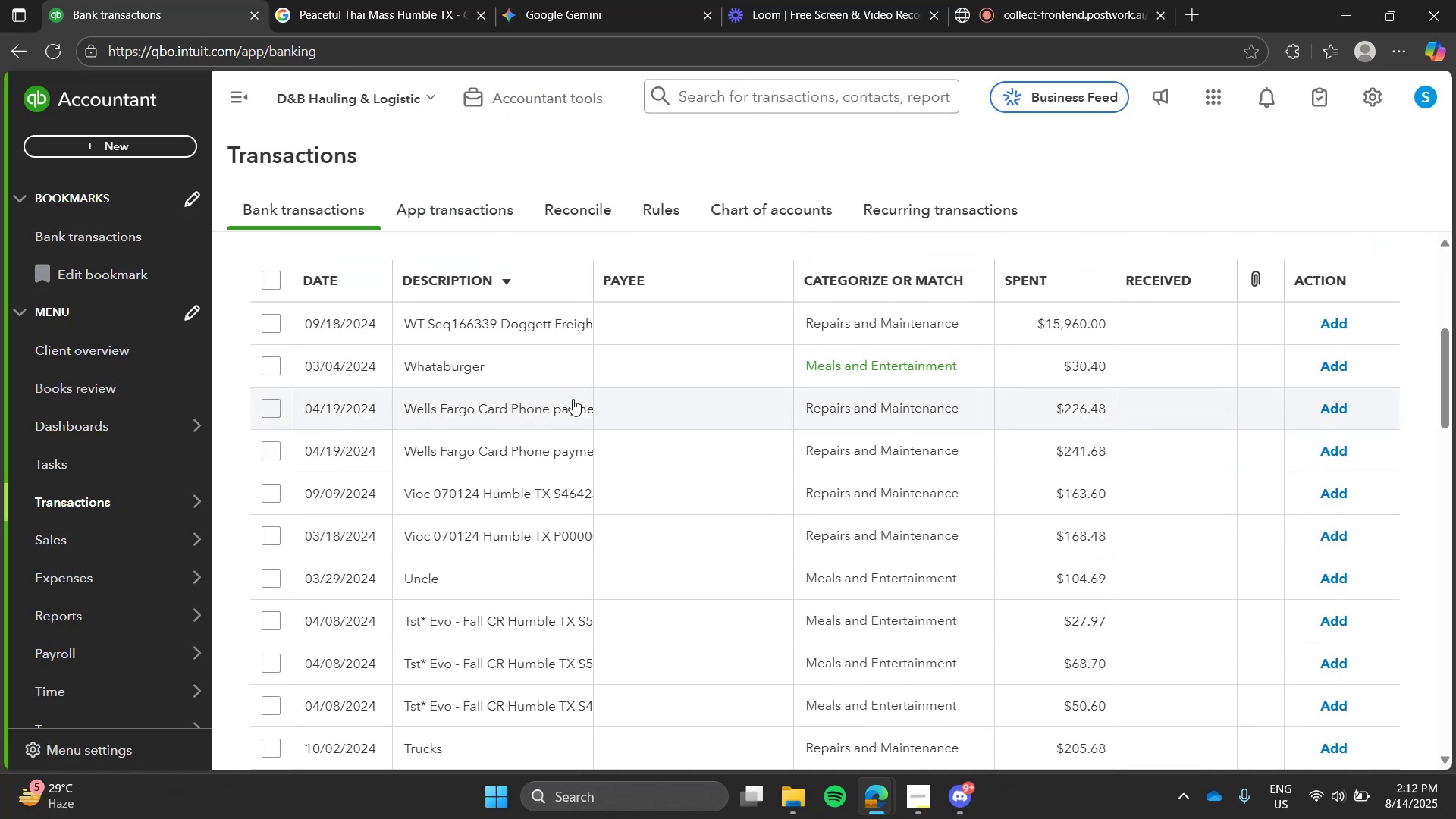 
left_click([569, 403])
 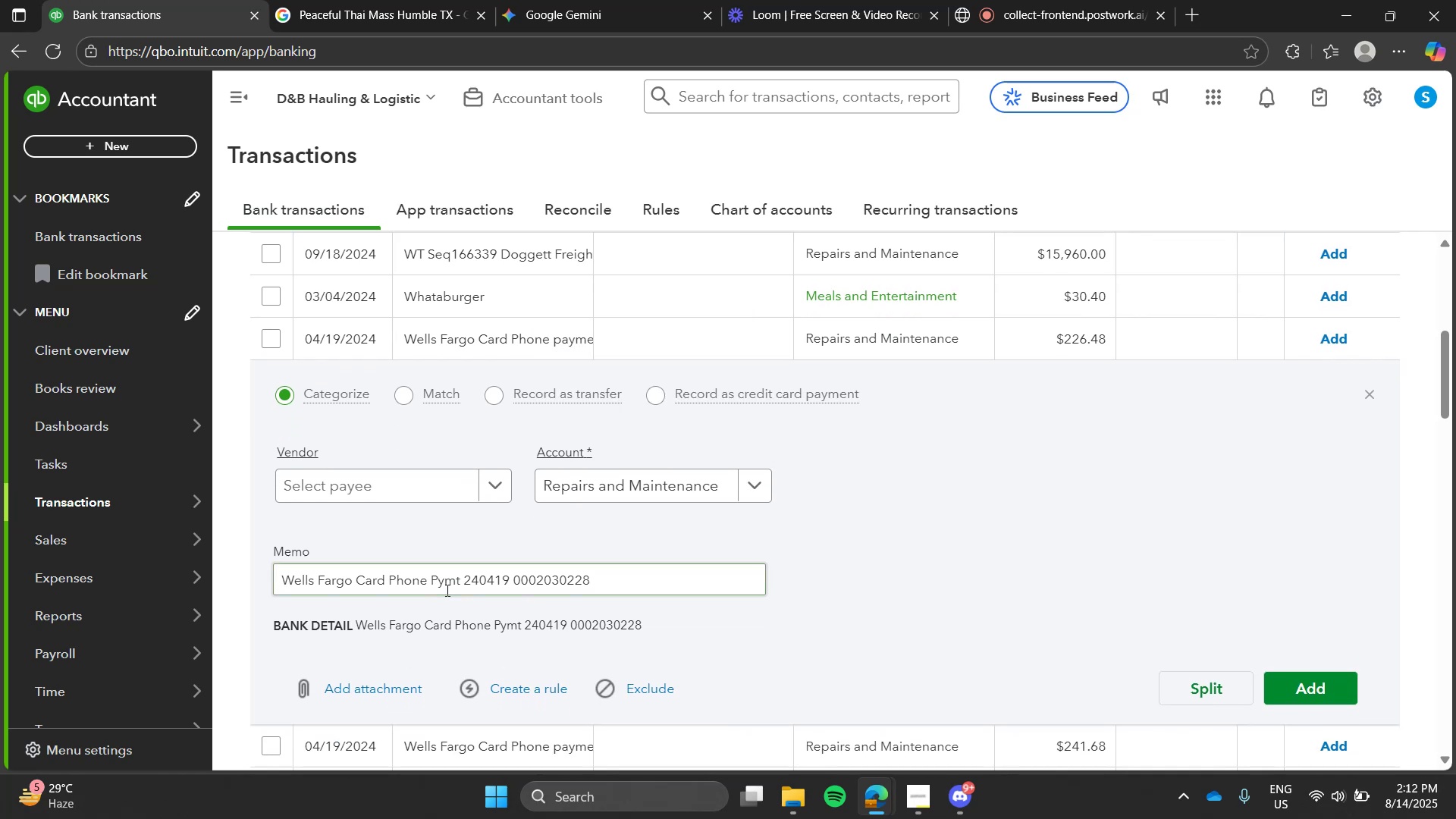 
left_click_drag(start_coordinate=[458, 585], to_coordinate=[253, 580])
 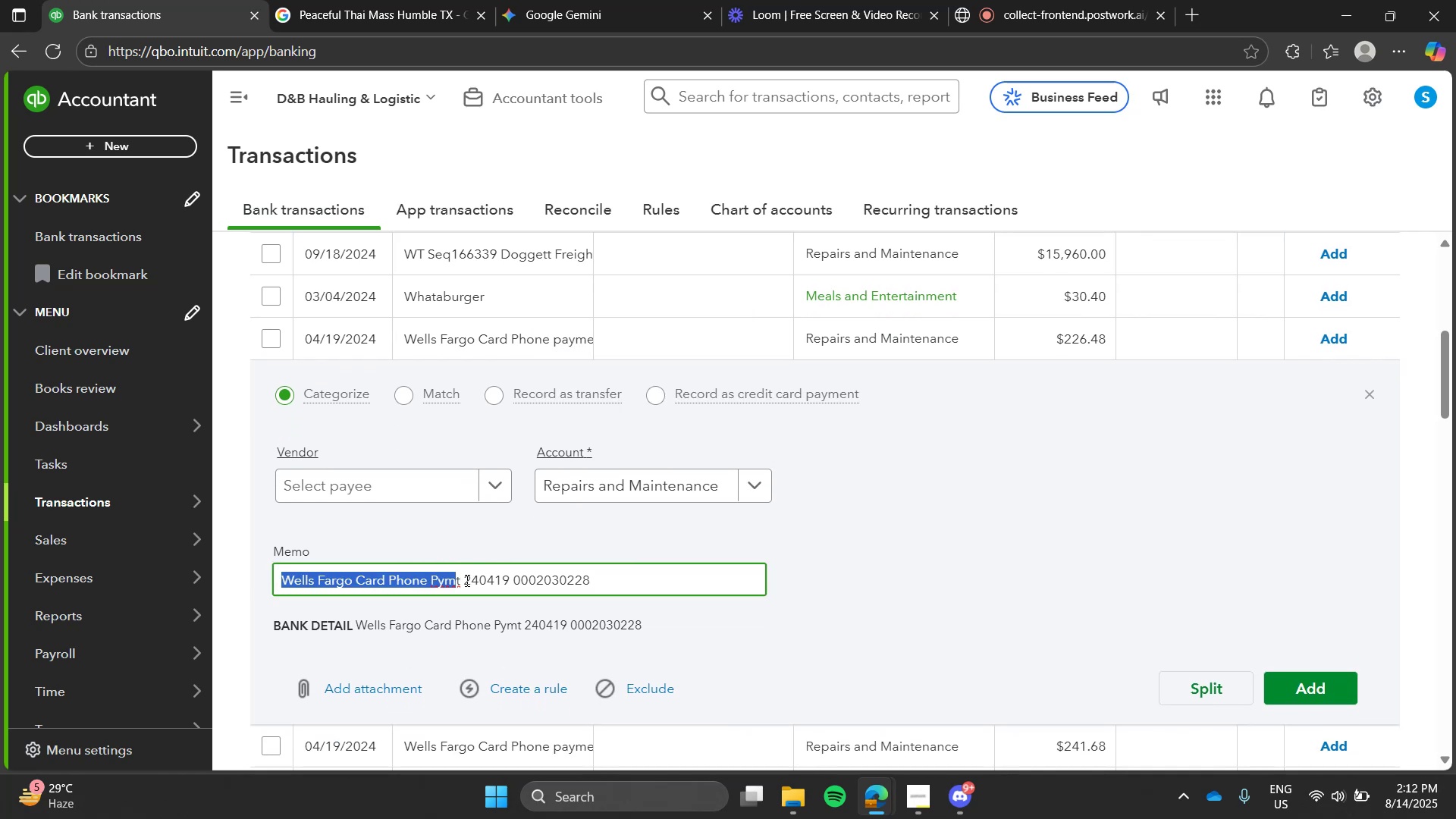 
left_click_drag(start_coordinate=[463, 580], to_coordinate=[205, 582])
 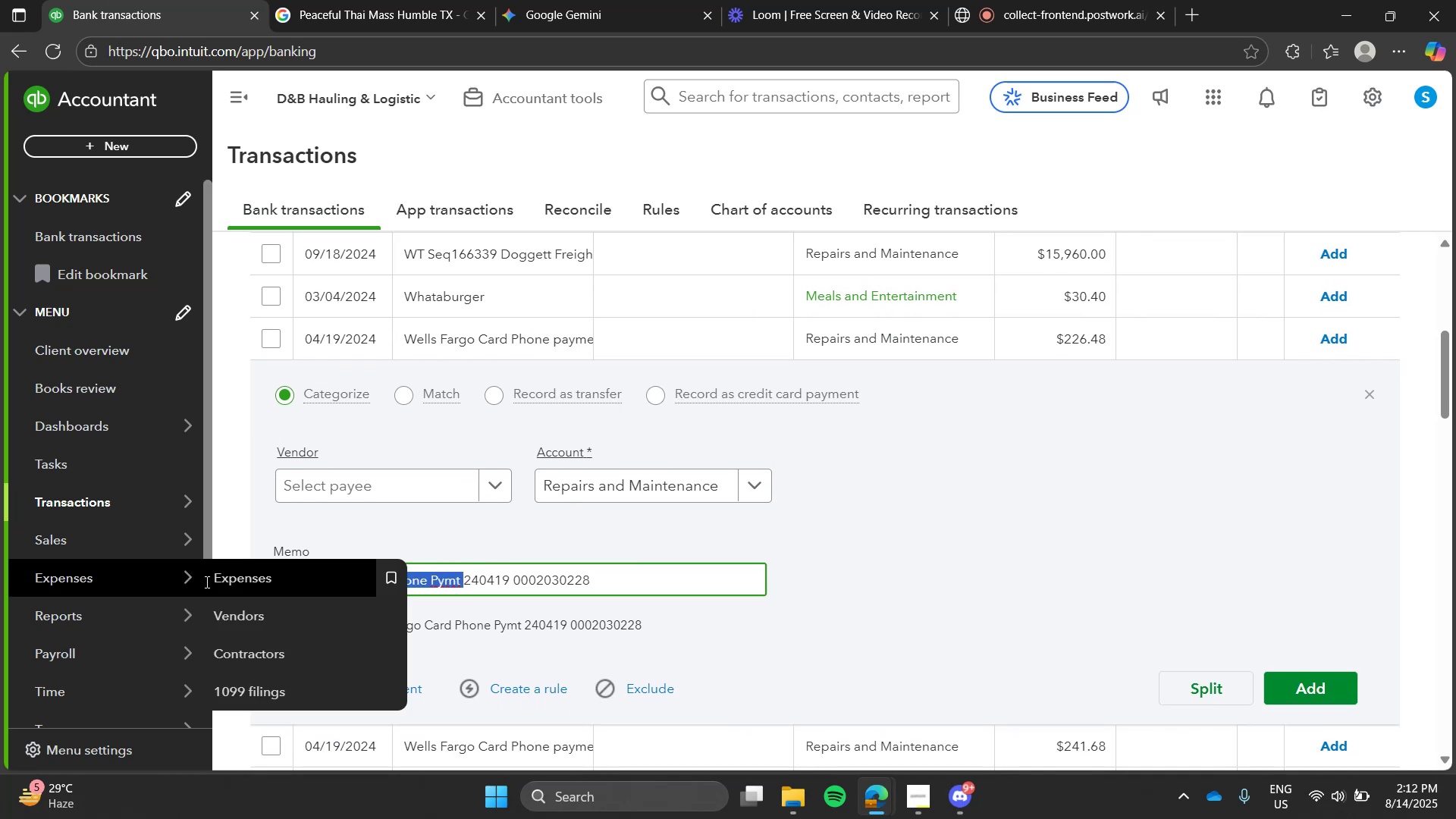 
key(Control+C)
 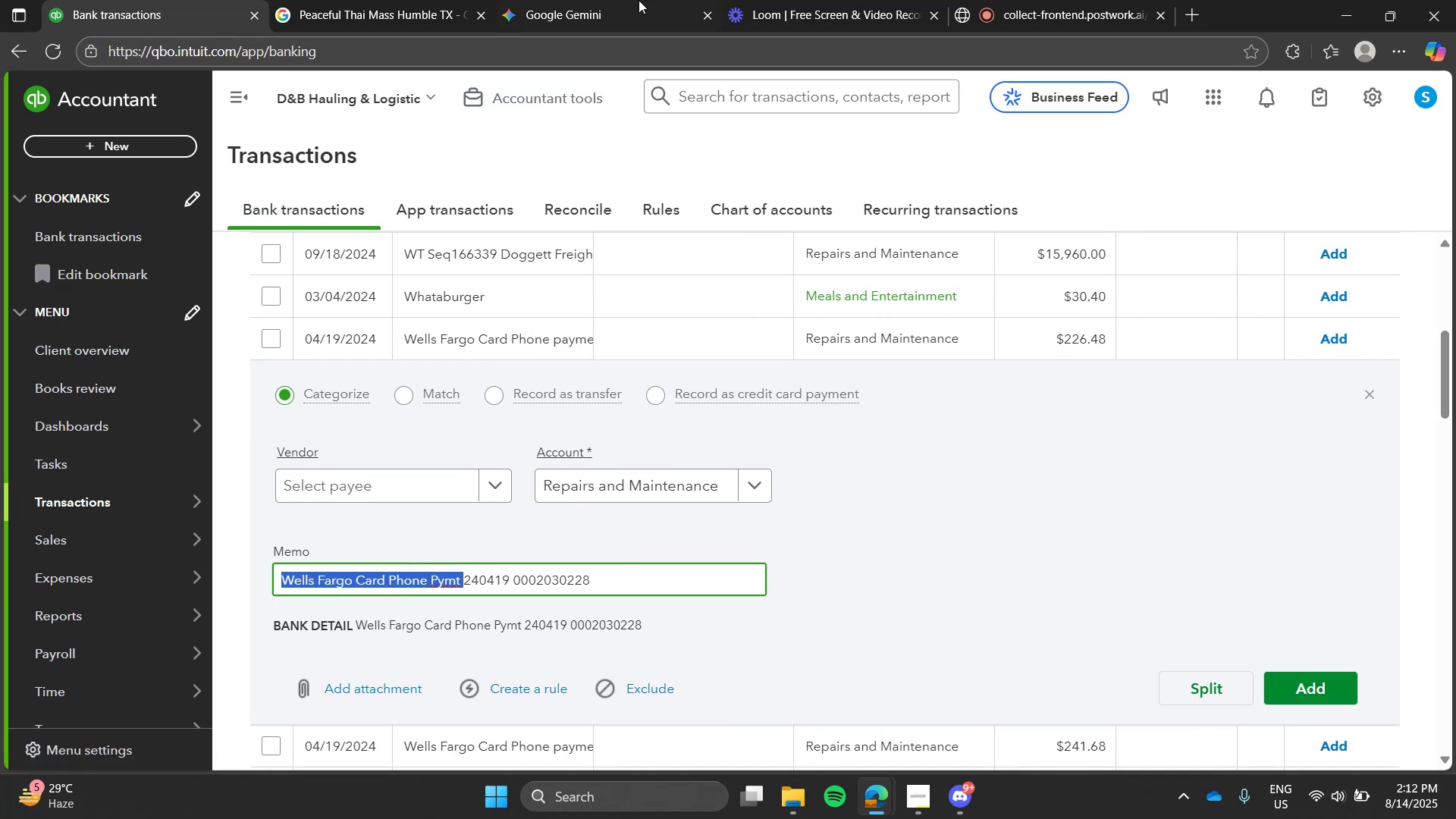 
left_click([639, 0])
 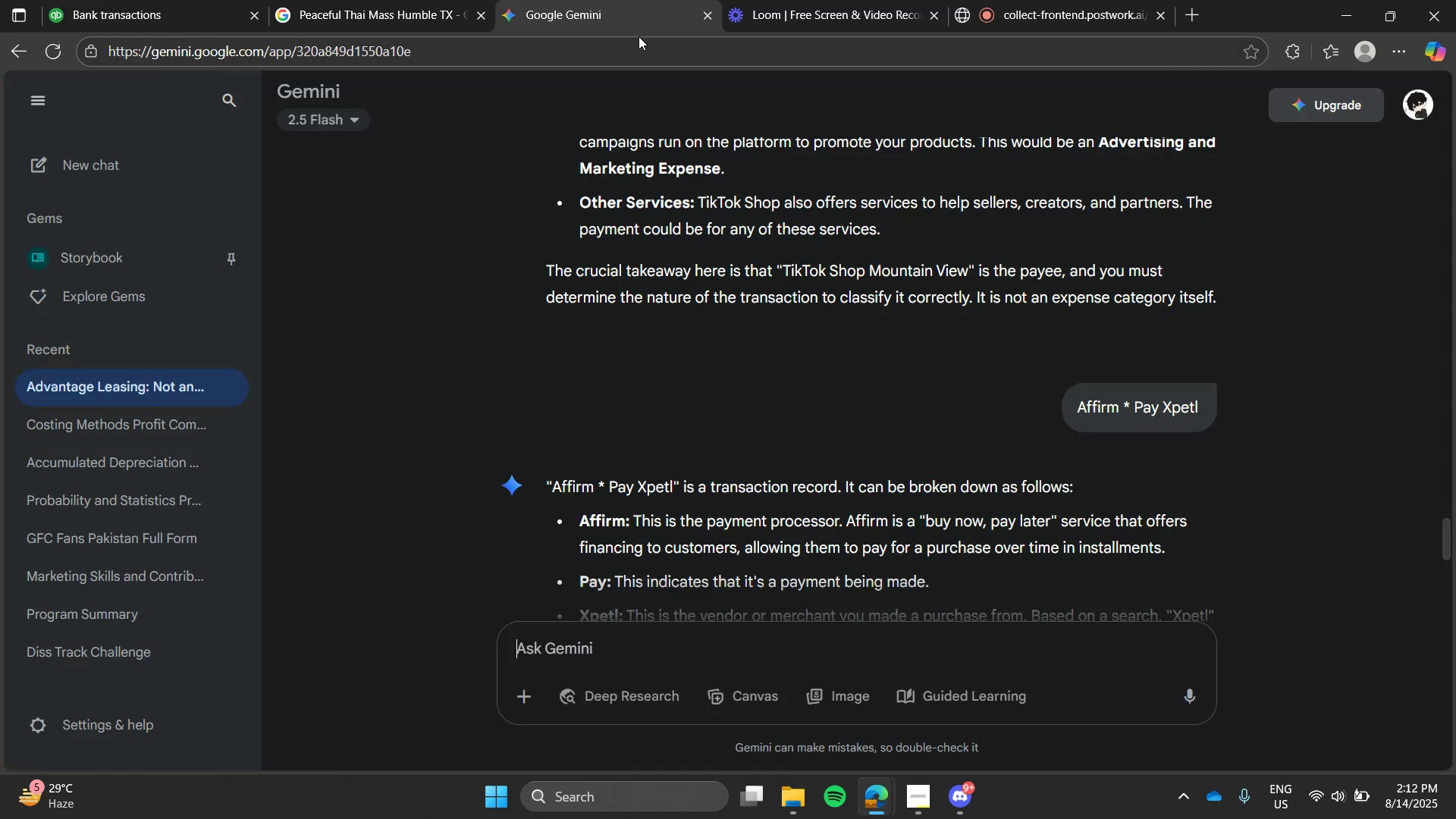 
key(Control+ControlLeft)
 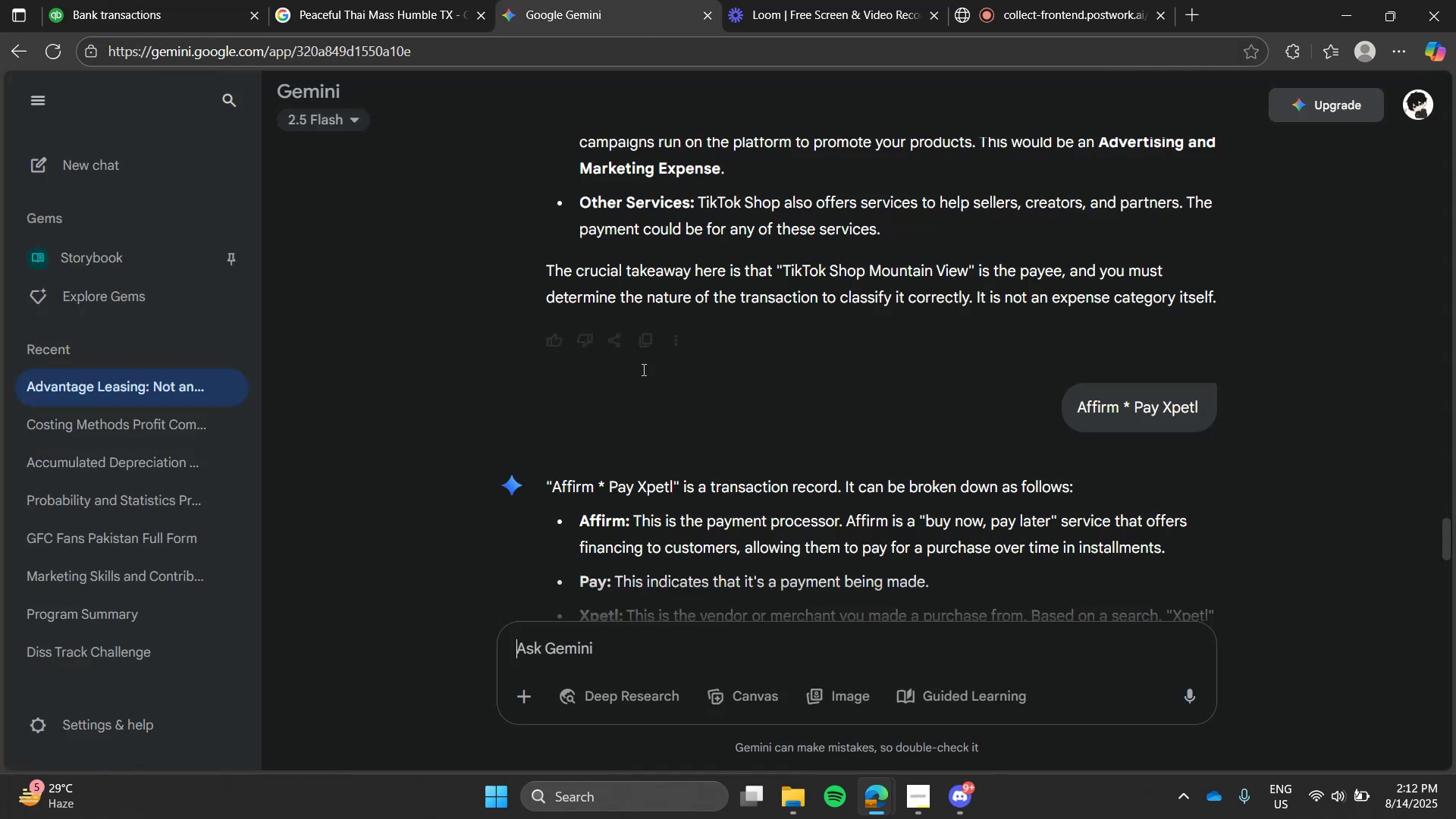 
key(Control+V)
 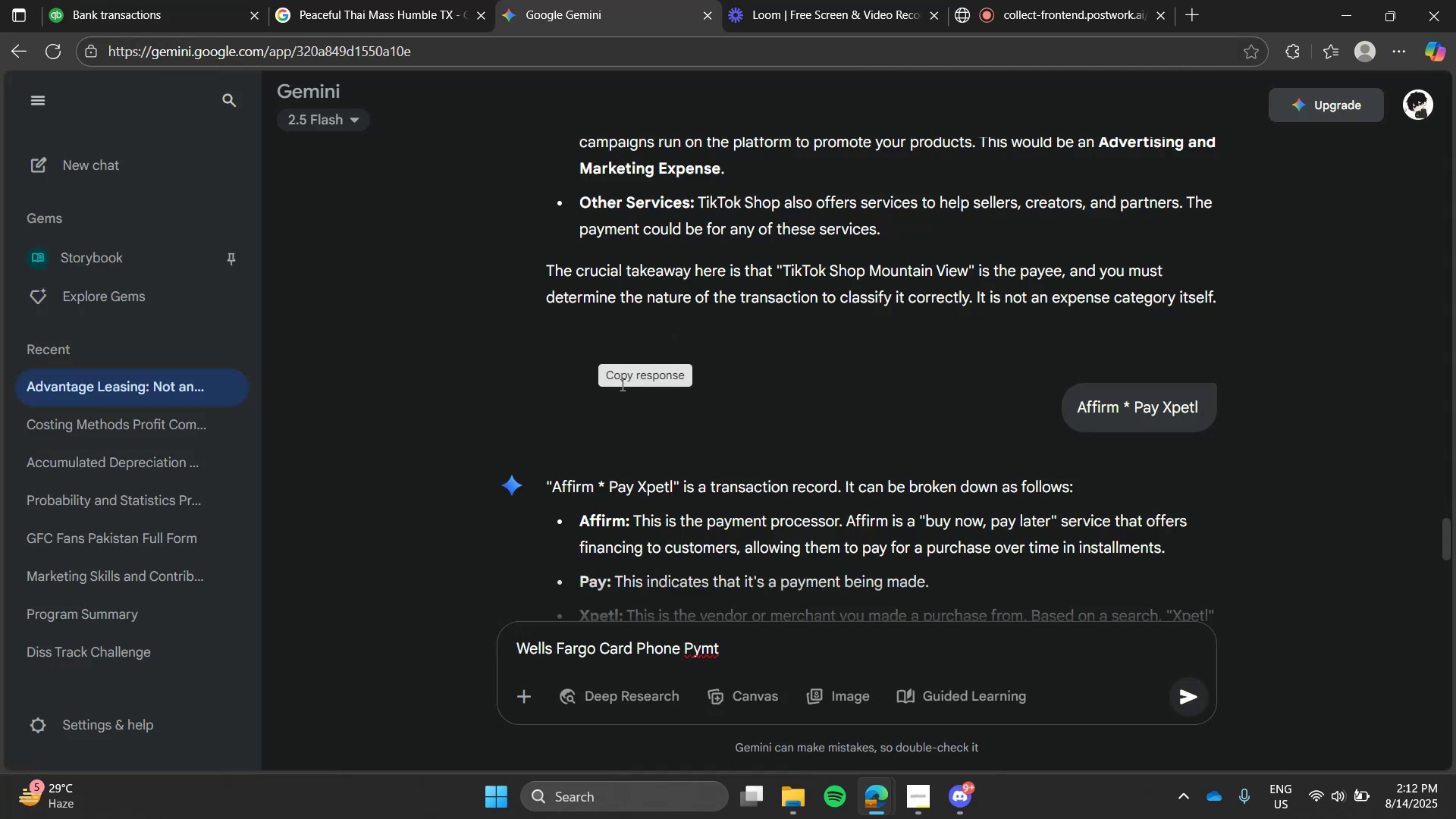 
key(Control+A)
 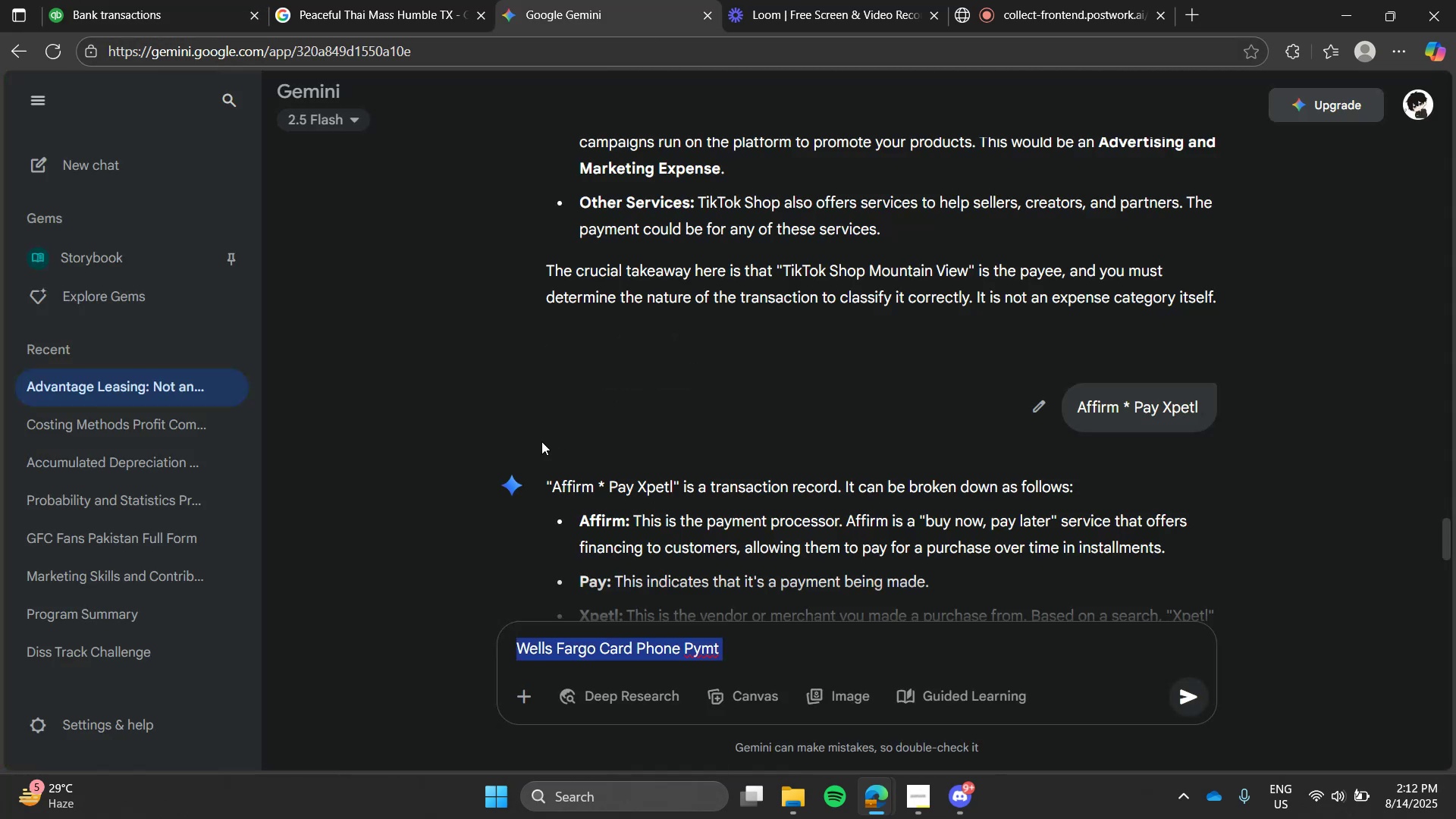 
key(Backspace)
 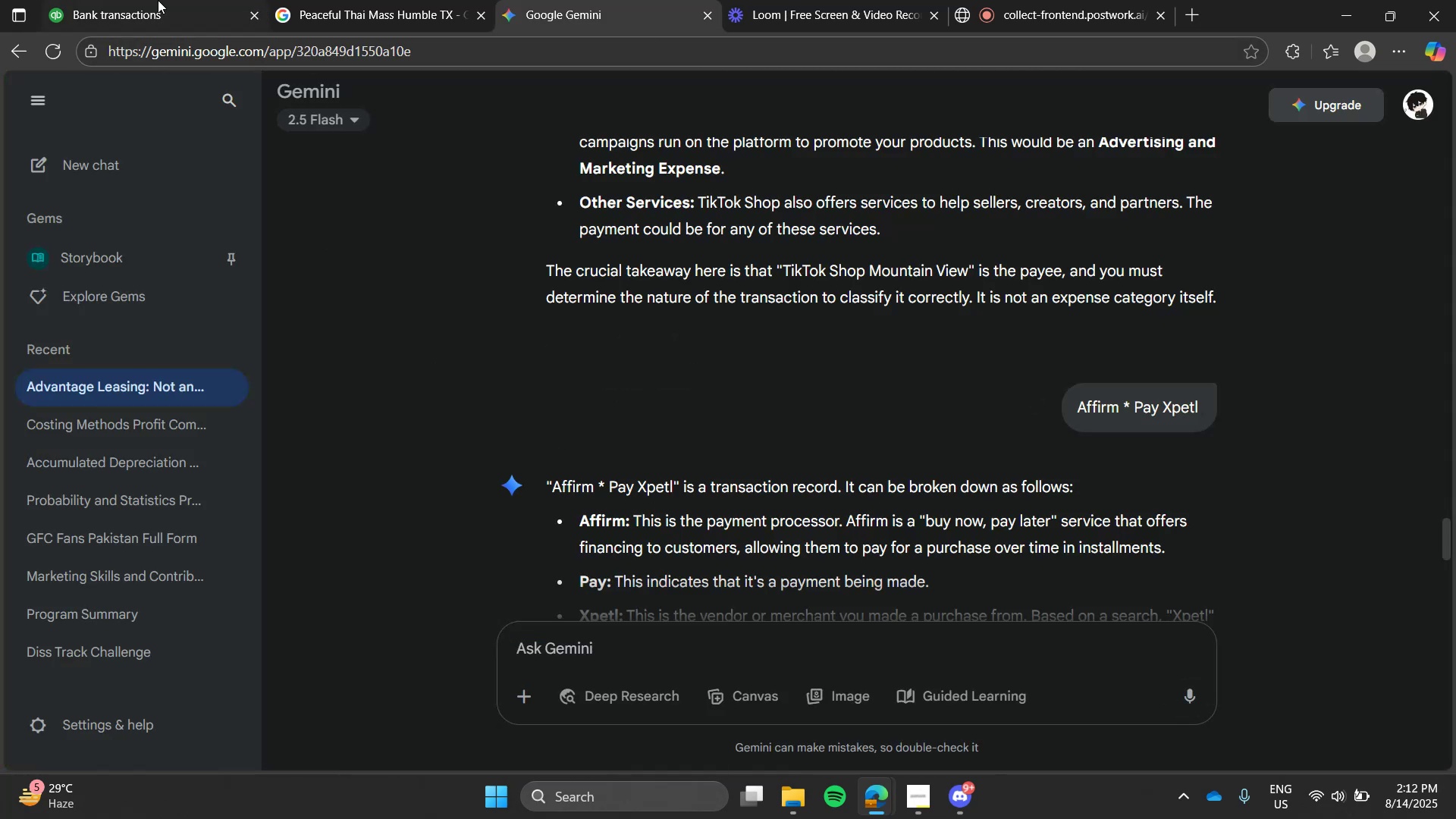 
left_click([158, 0])
 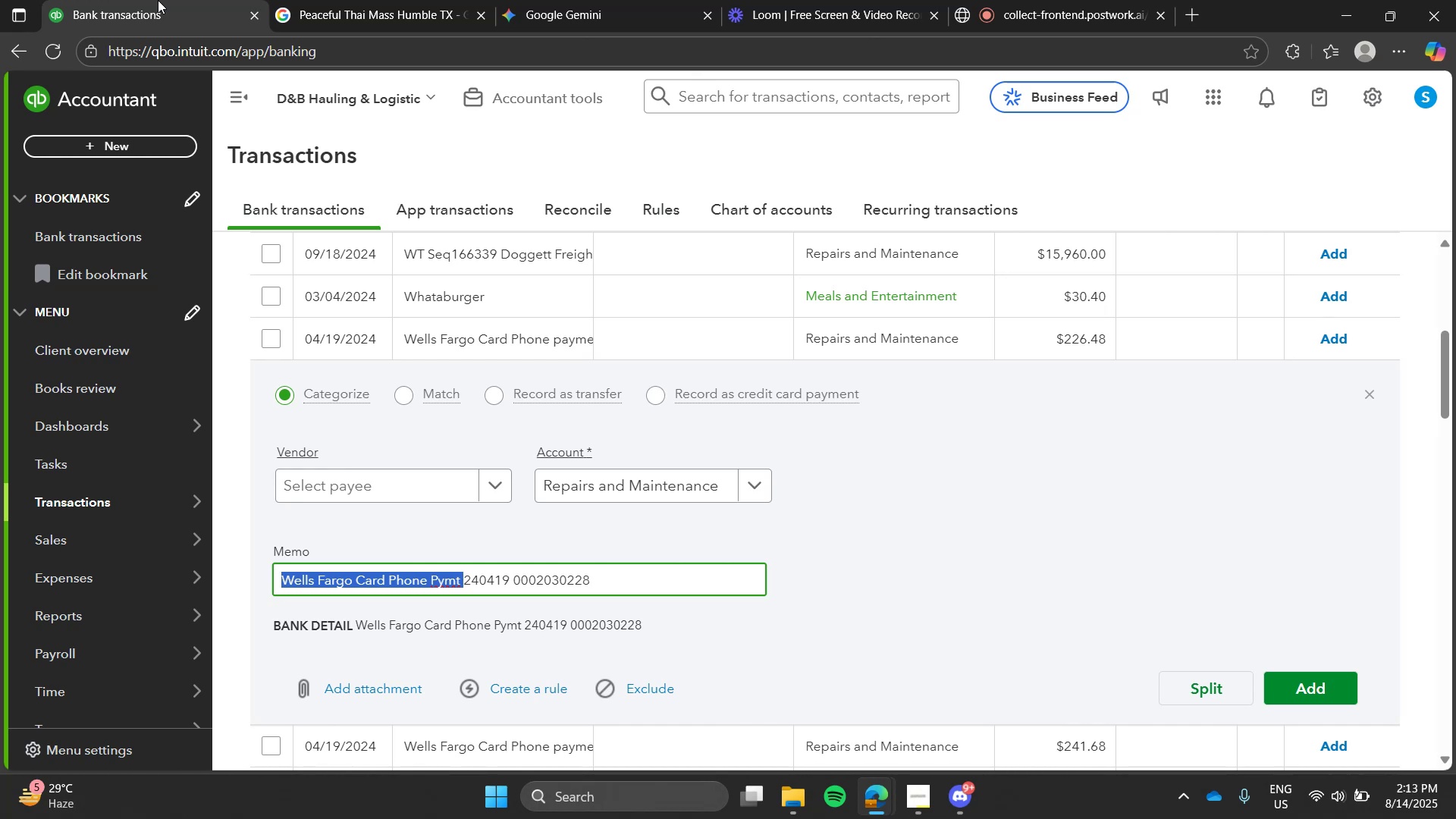 
wait(53.48)
 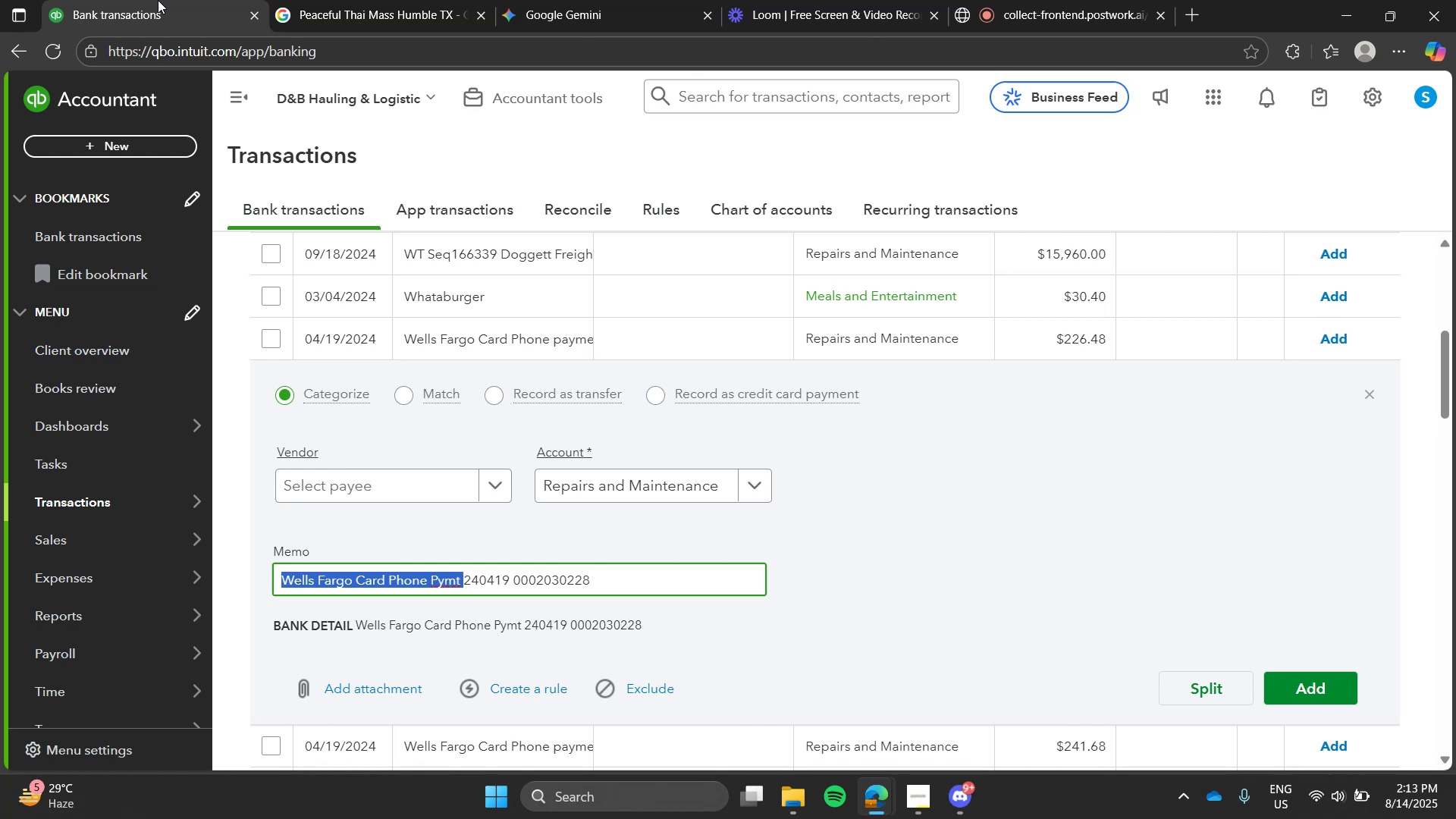 
left_click([713, 567])
 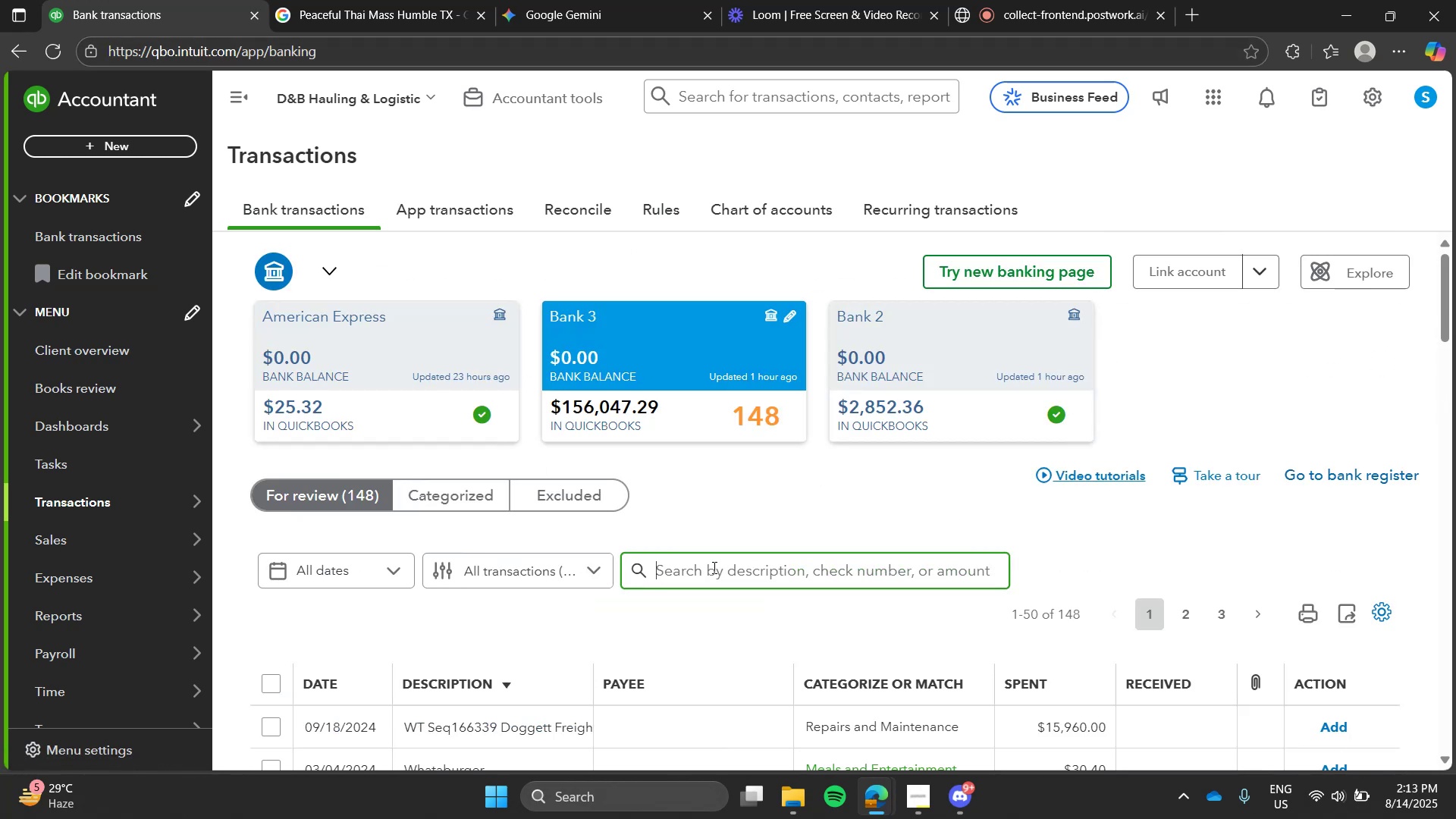 
type(well)
 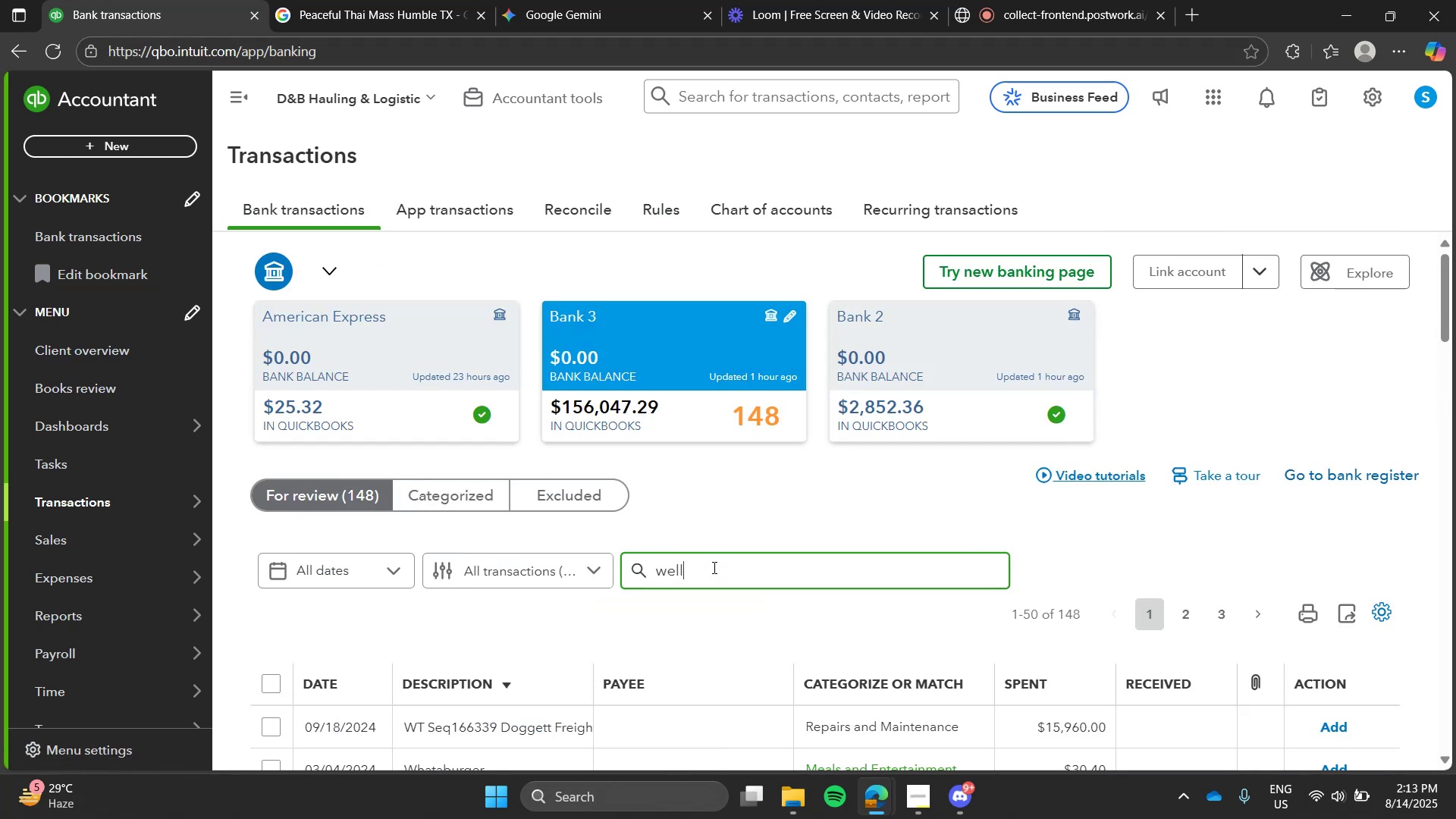 
key(Enter)
 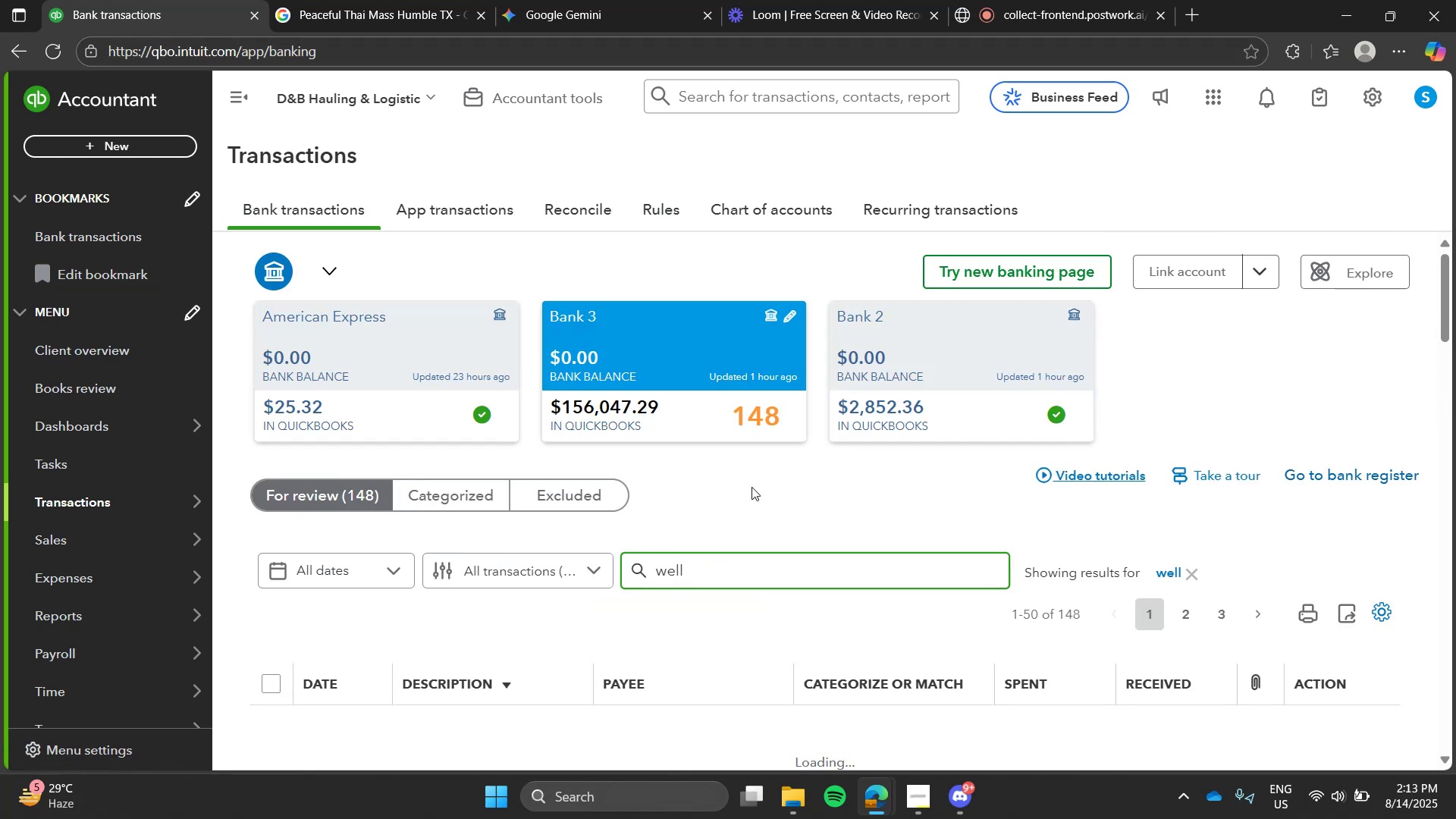 
left_click([752, 487])
 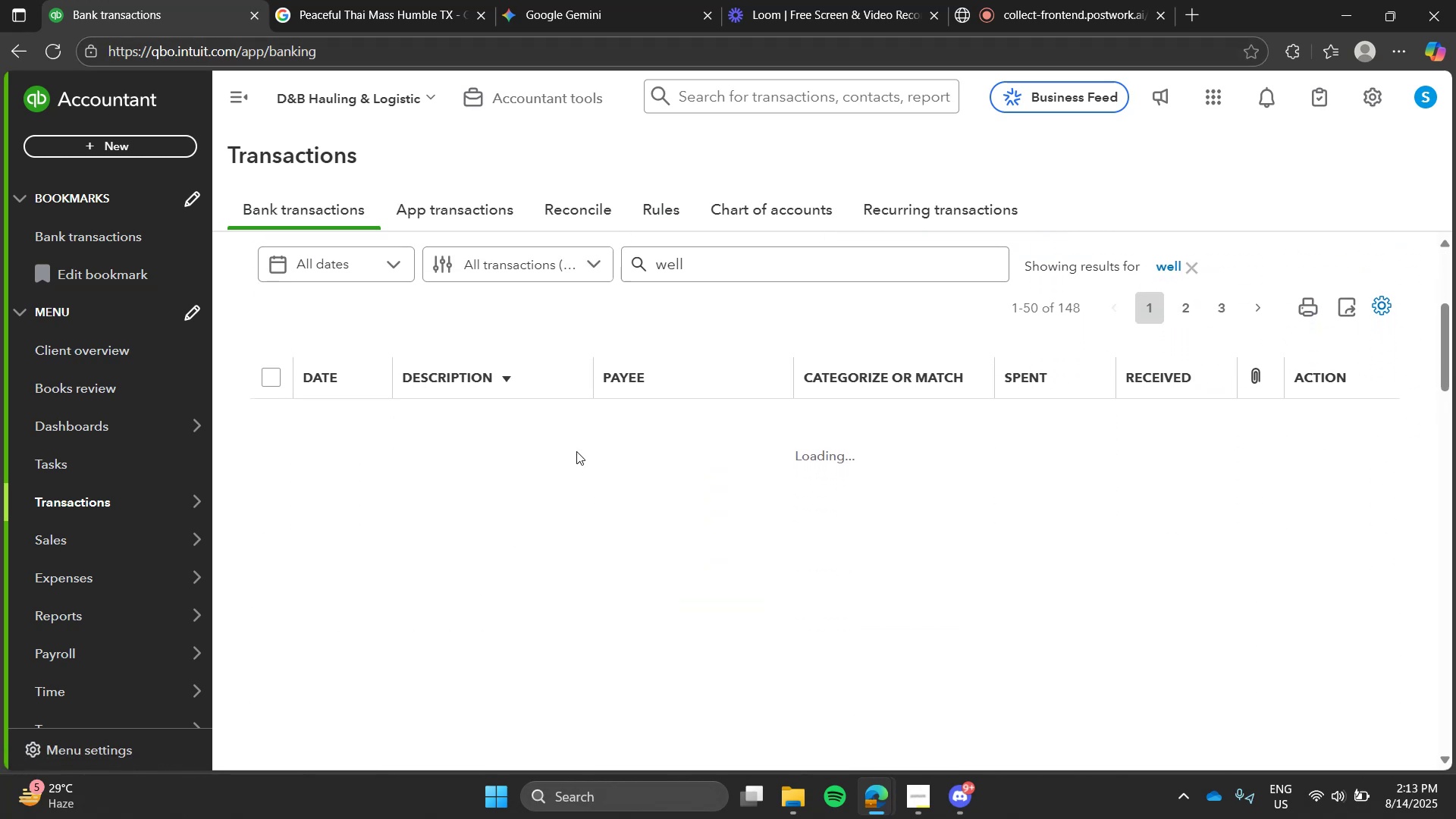 
mouse_move([546, 516])
 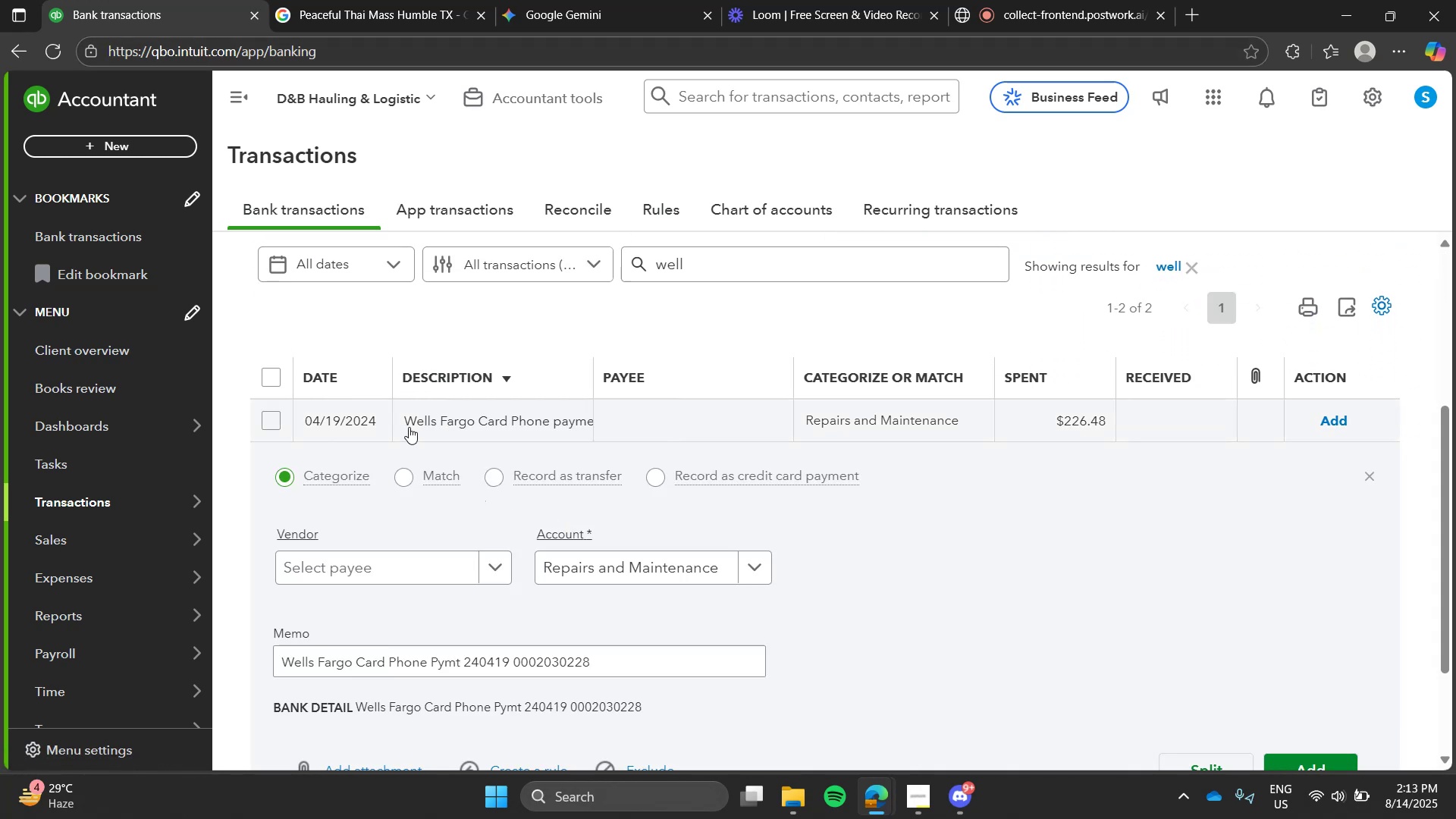 
left_click([409, 427])
 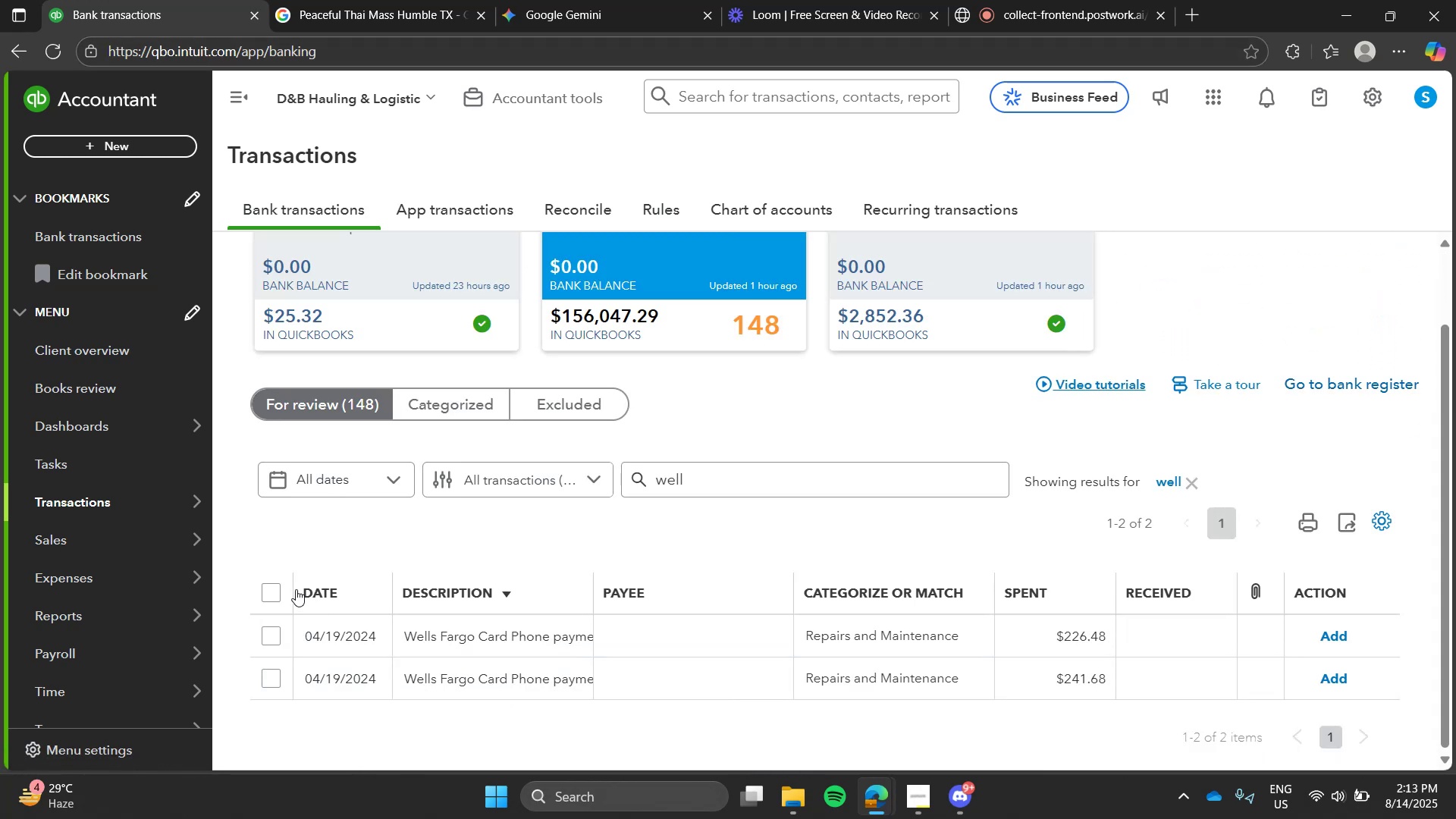 
left_click([276, 593])
 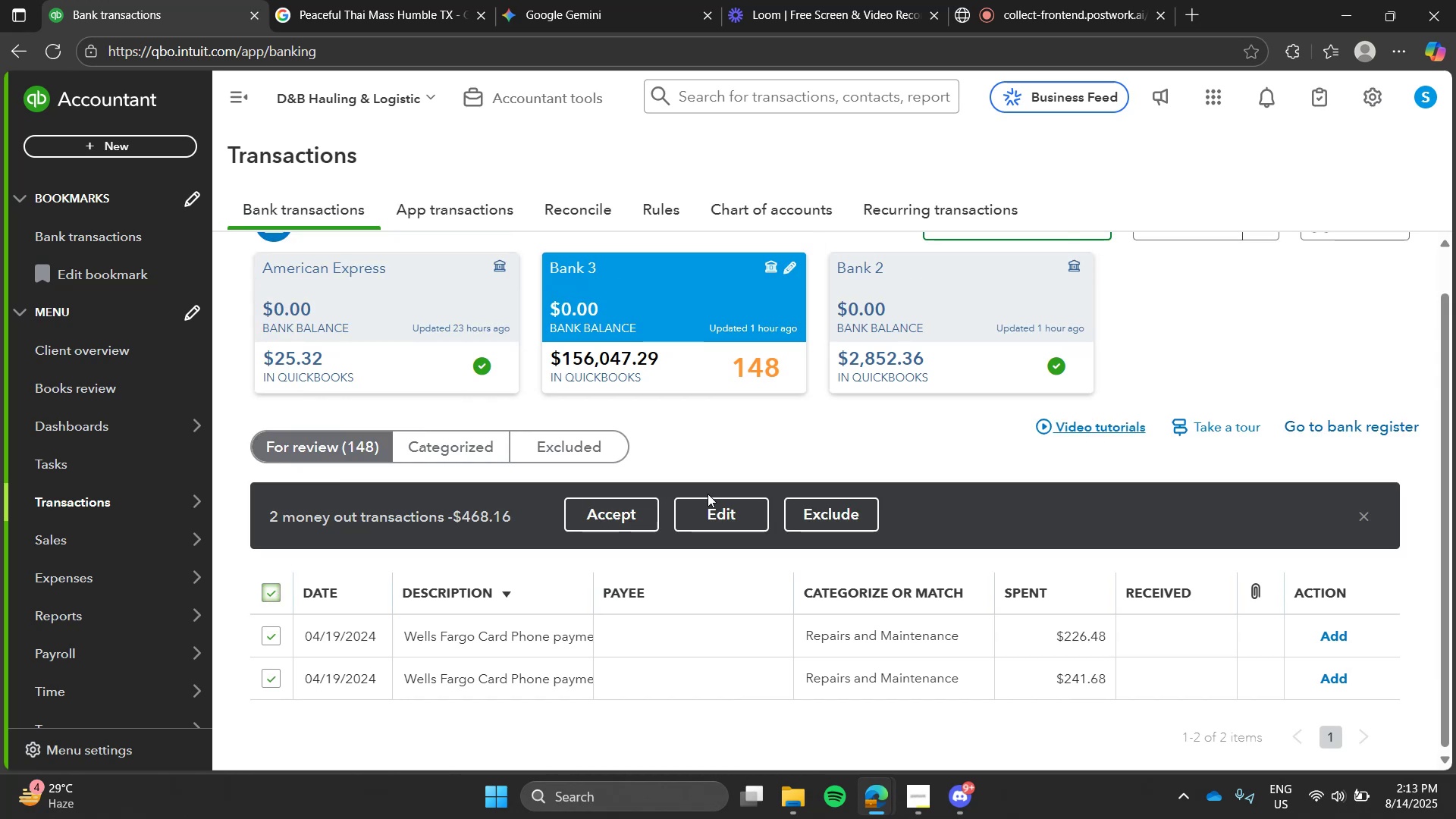 
left_click([708, 494])
 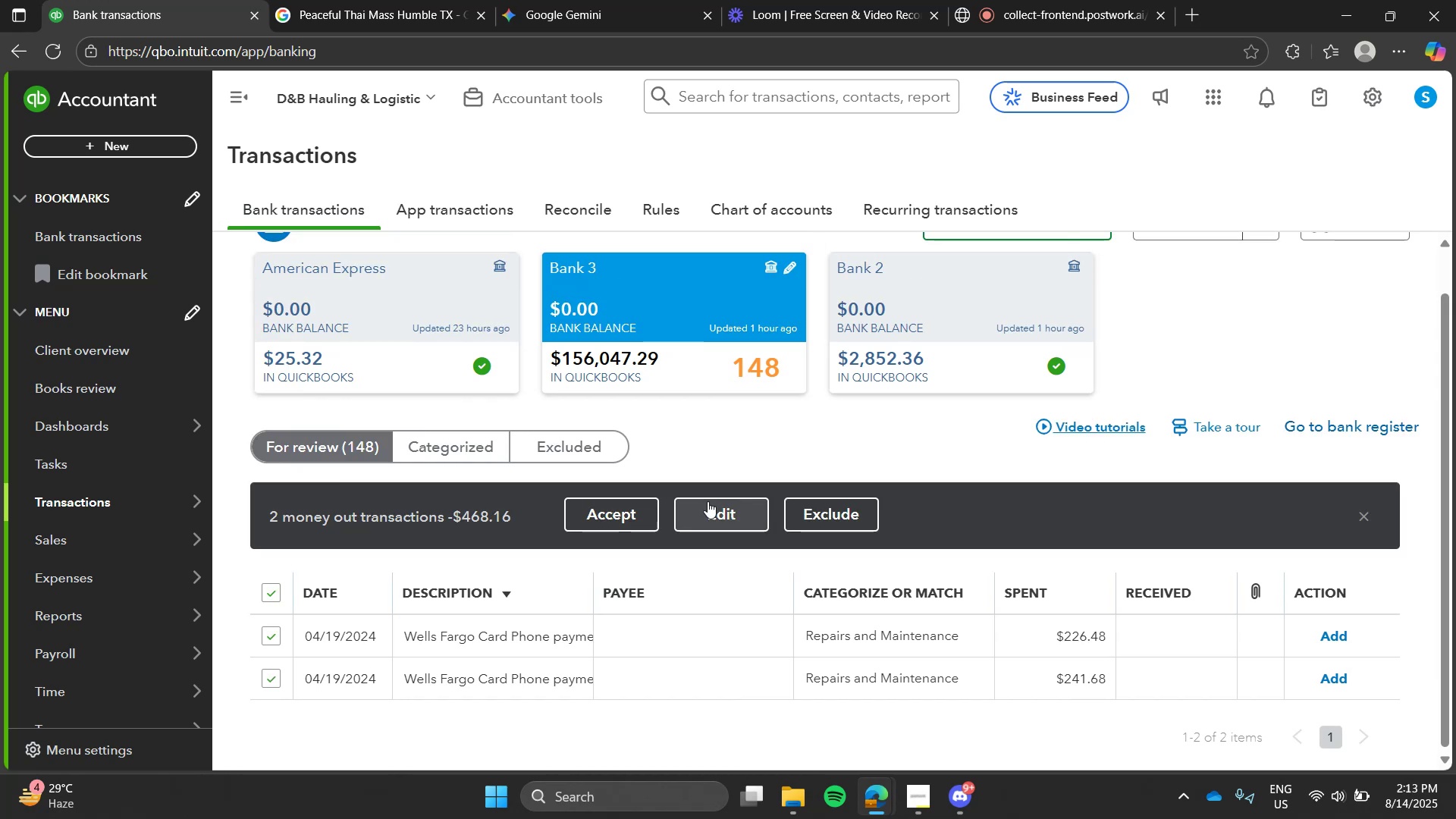 
left_click([708, 501])
 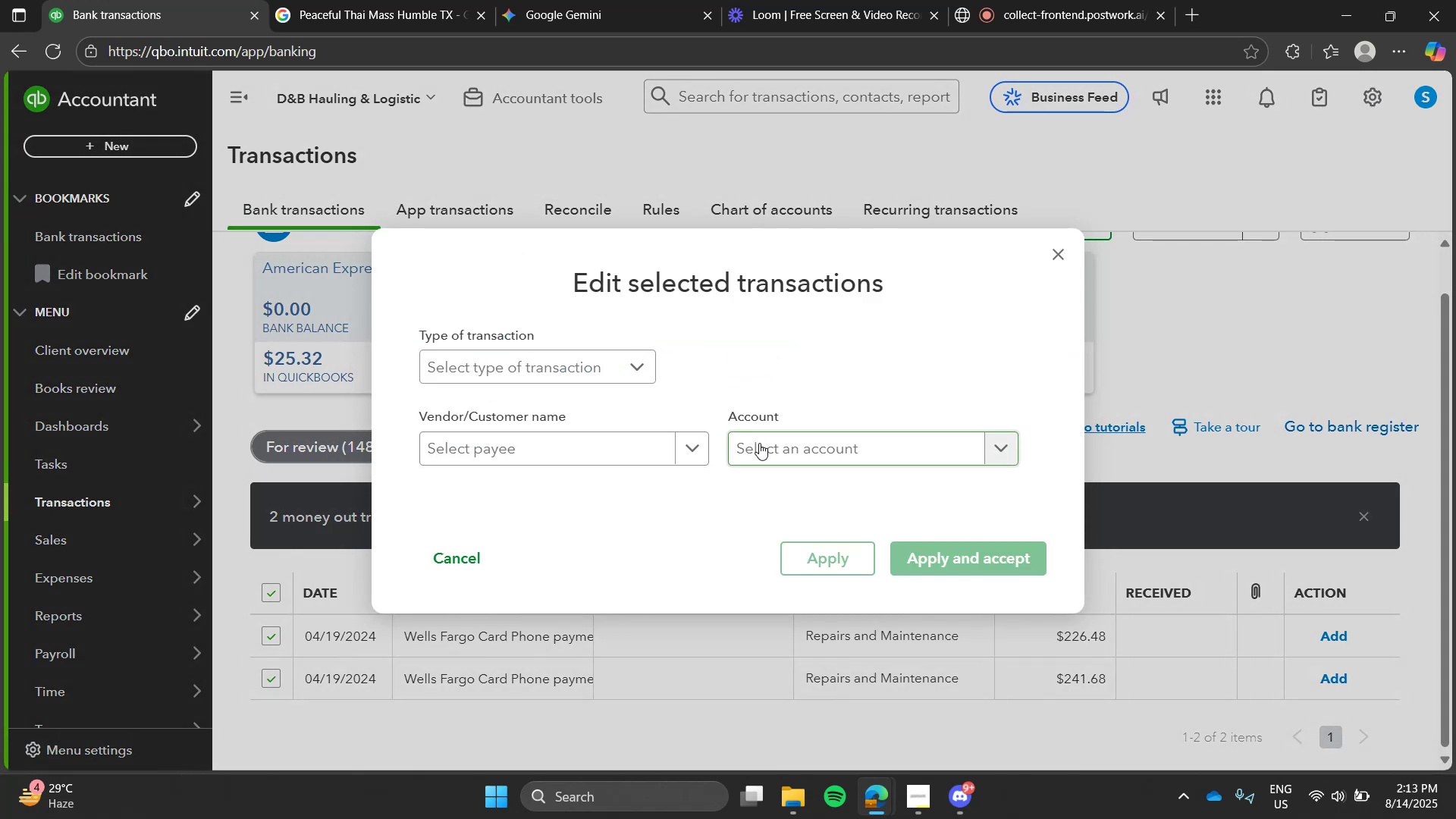 
left_click([759, 443])
 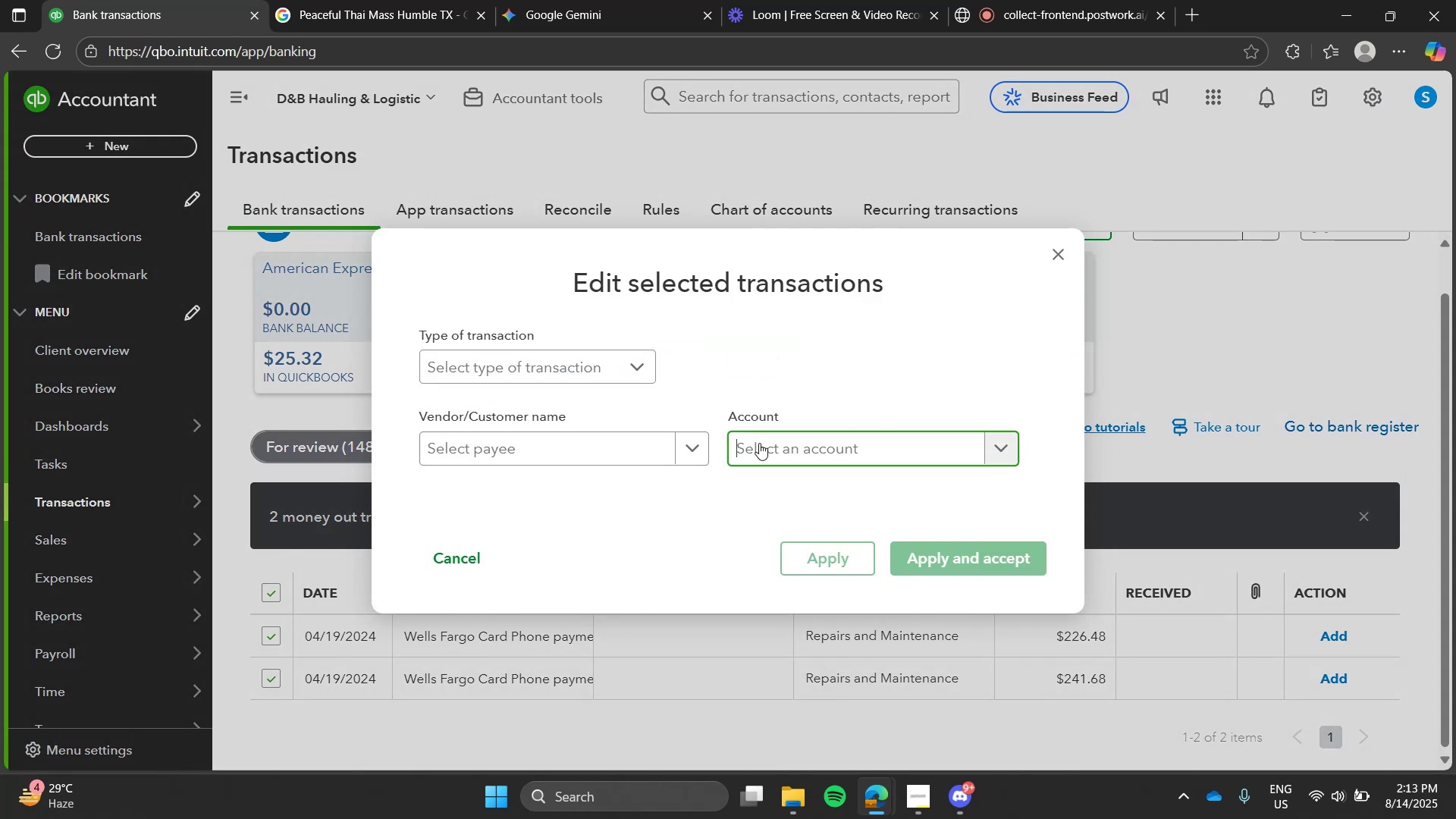 
type(soft)
 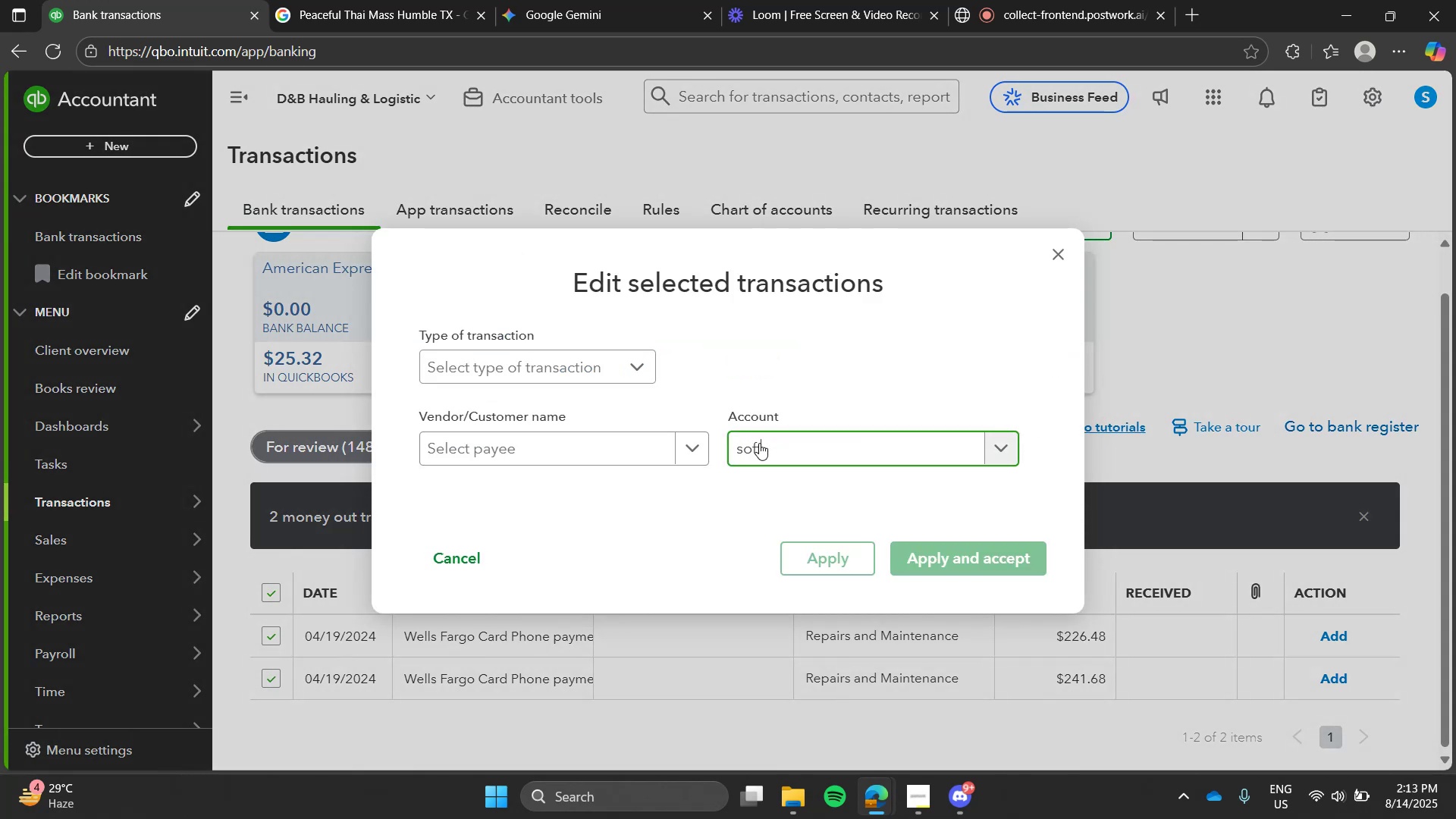 
key(Enter)
 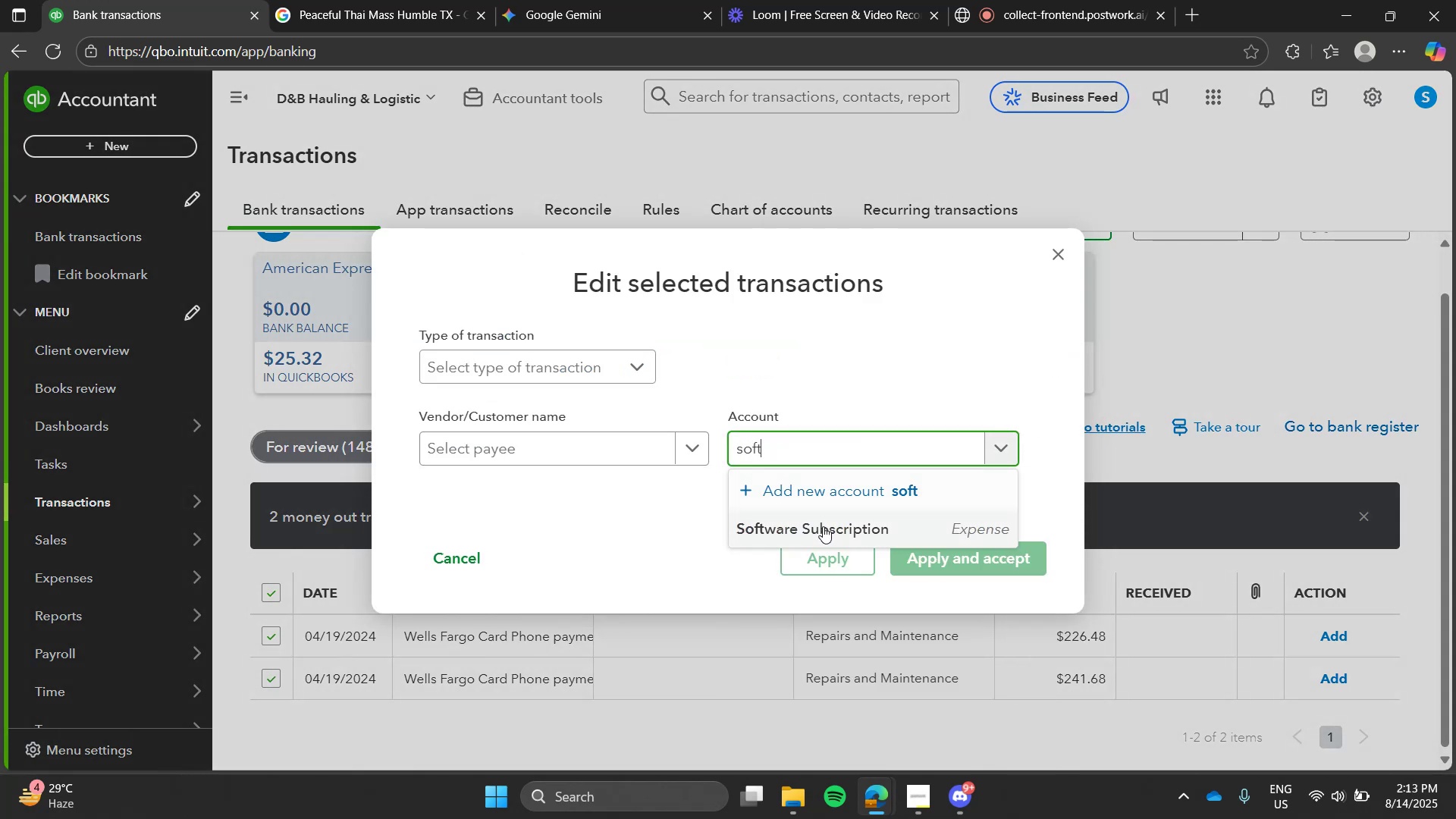 
left_click([823, 526])
 